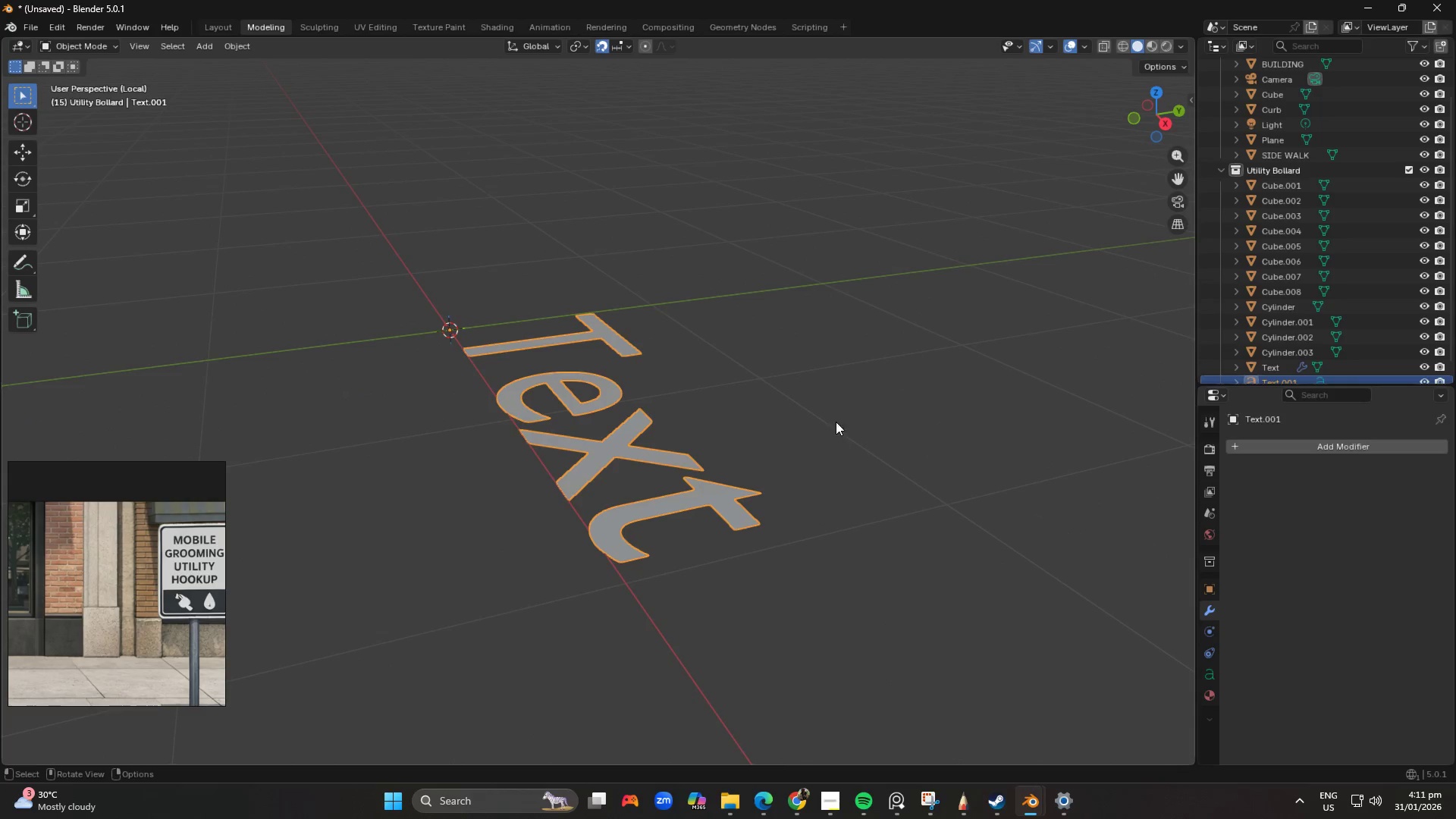 
scroll: coordinate [740, 409], scroll_direction: down, amount: 3.0
 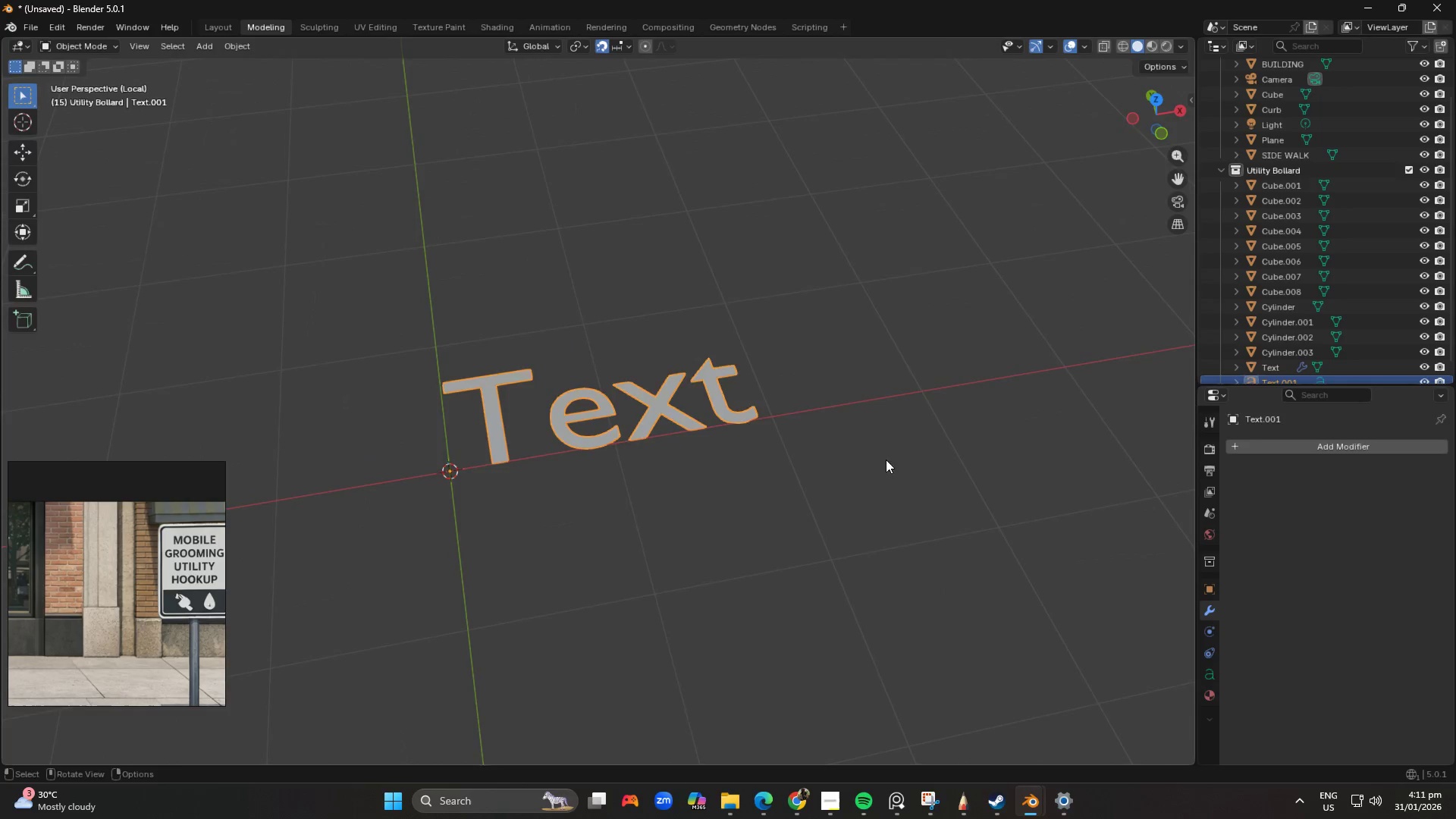 
key(Tab)
key(Backspace)
key(Backspace)
key(Backspace)
key(Backspace)
type(Mo)
key(Backspace)
key(Backspace)
key(Backspace)
type(mobile G)
key(Backspace)
type(g)
key(Backspace)
 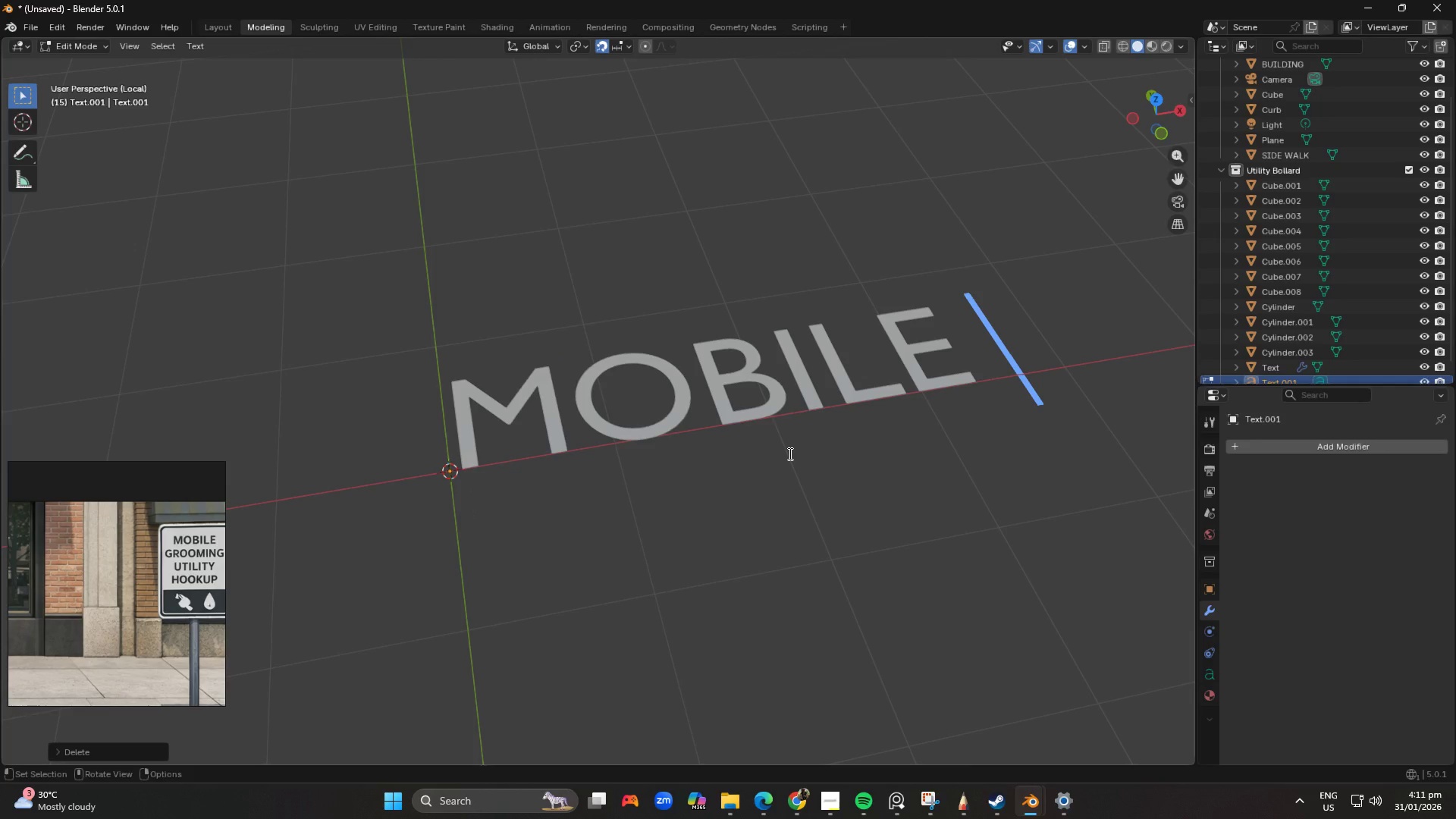 
key(Enter)
 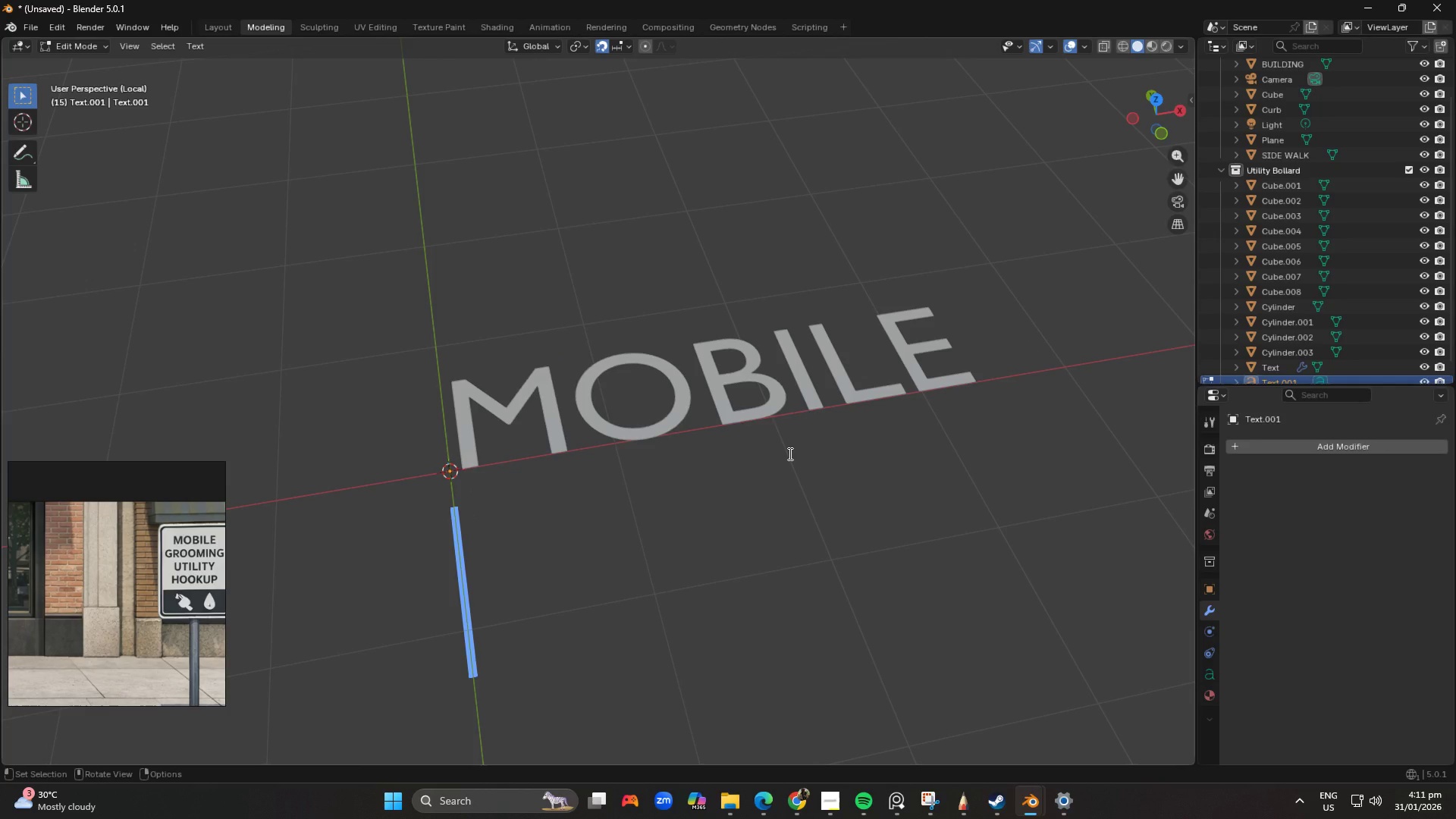 
type(grooming)
 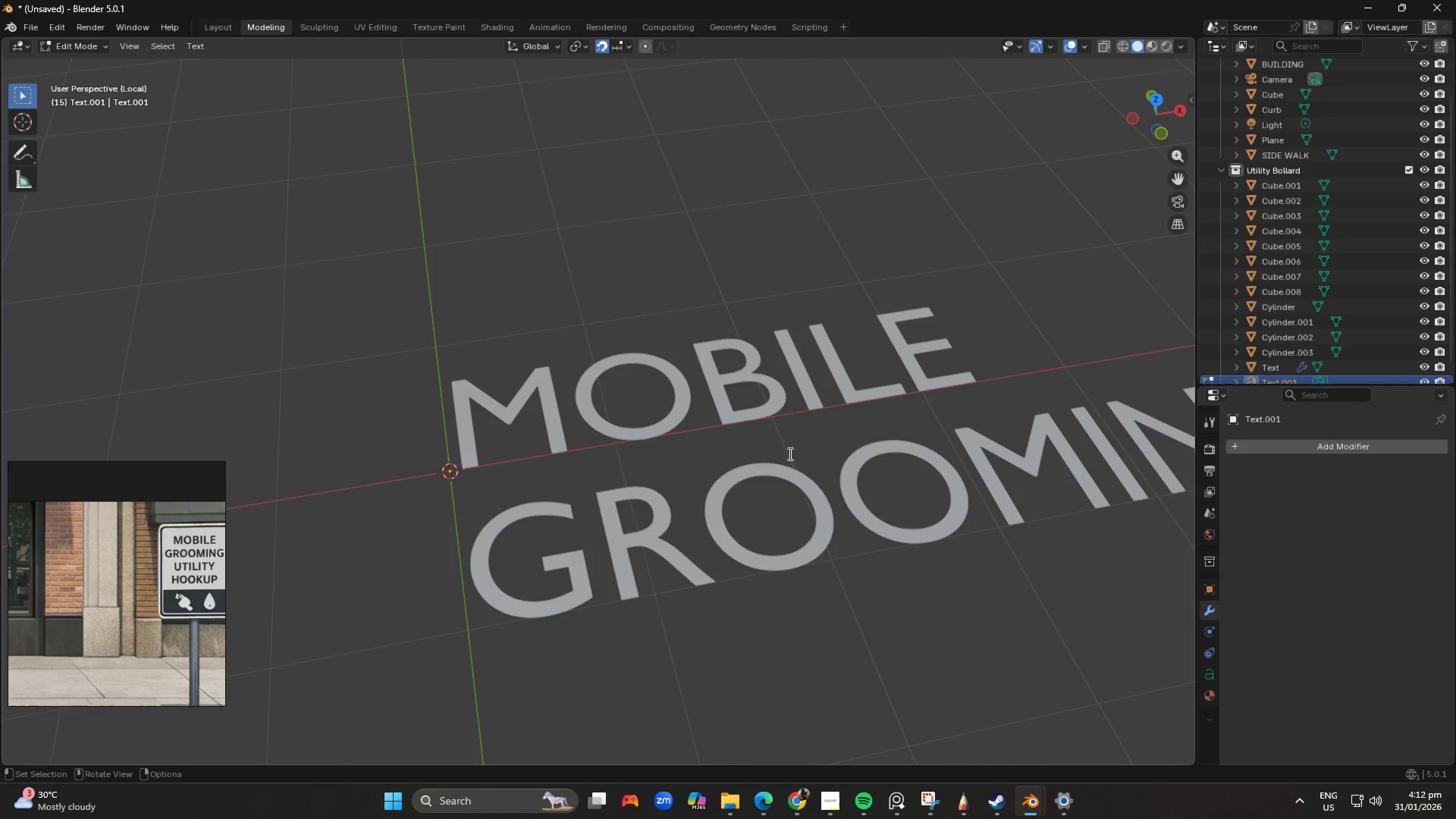 
key(Enter)
 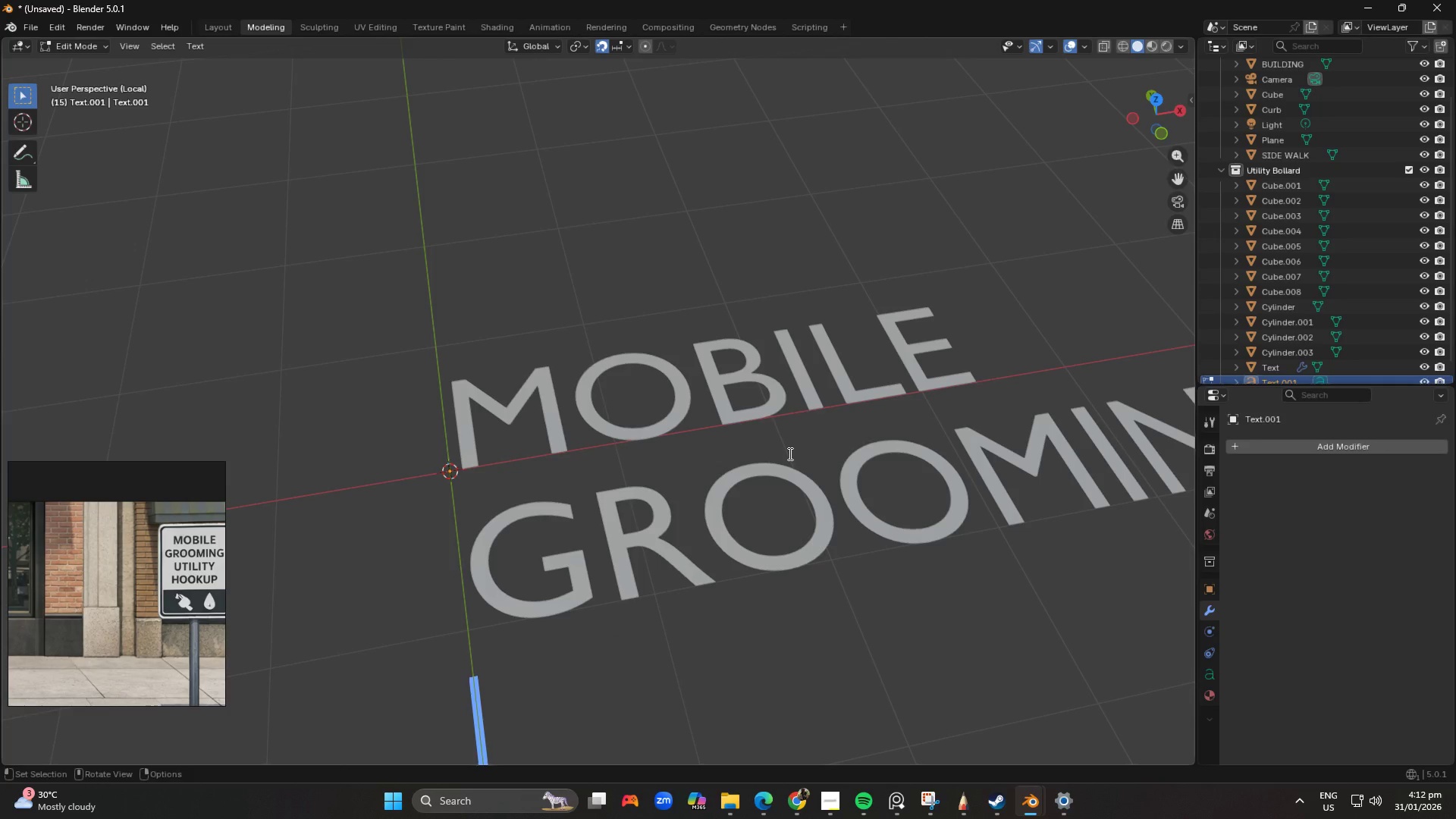 
type(utility)
 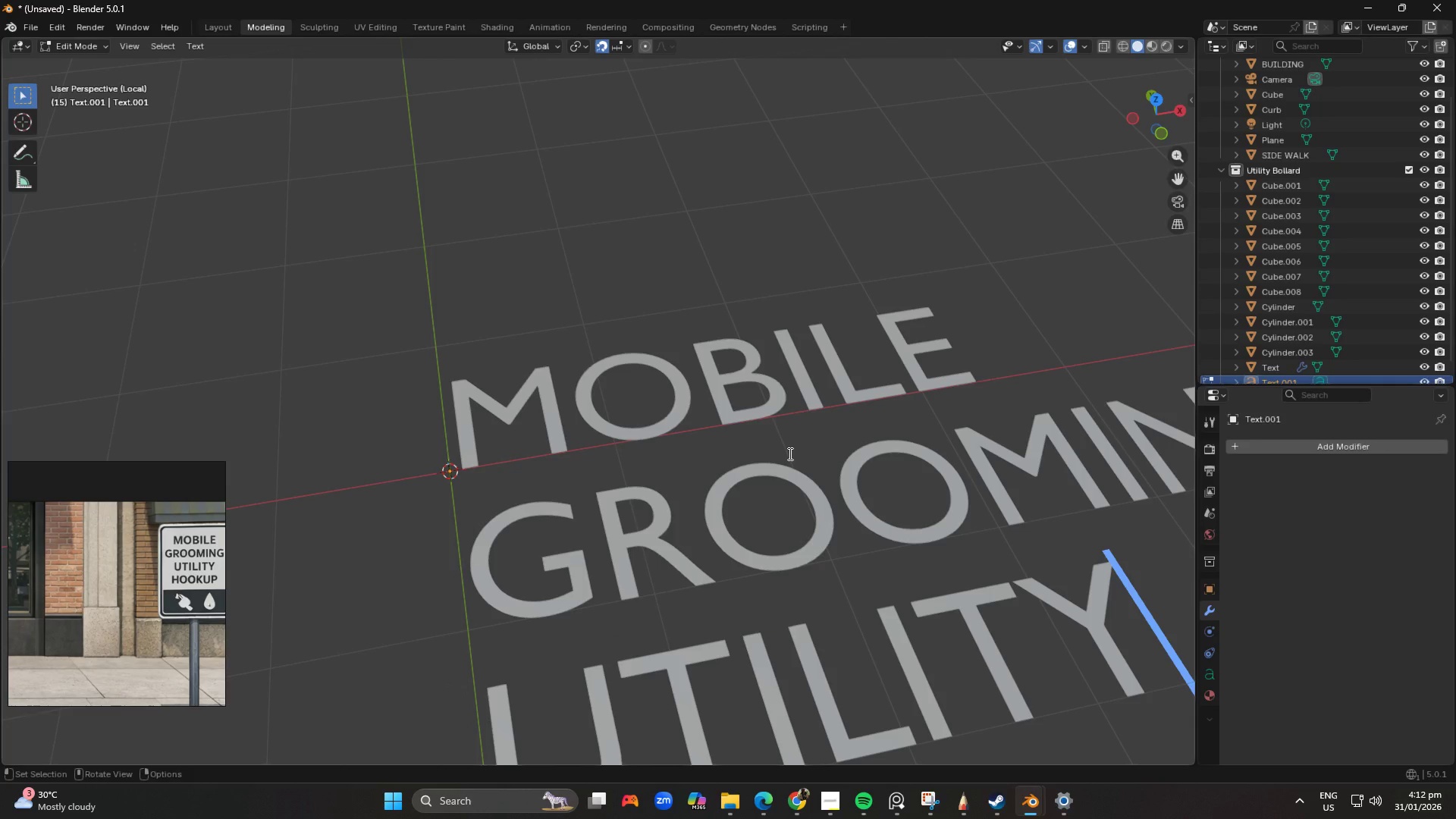 
key(Enter)
 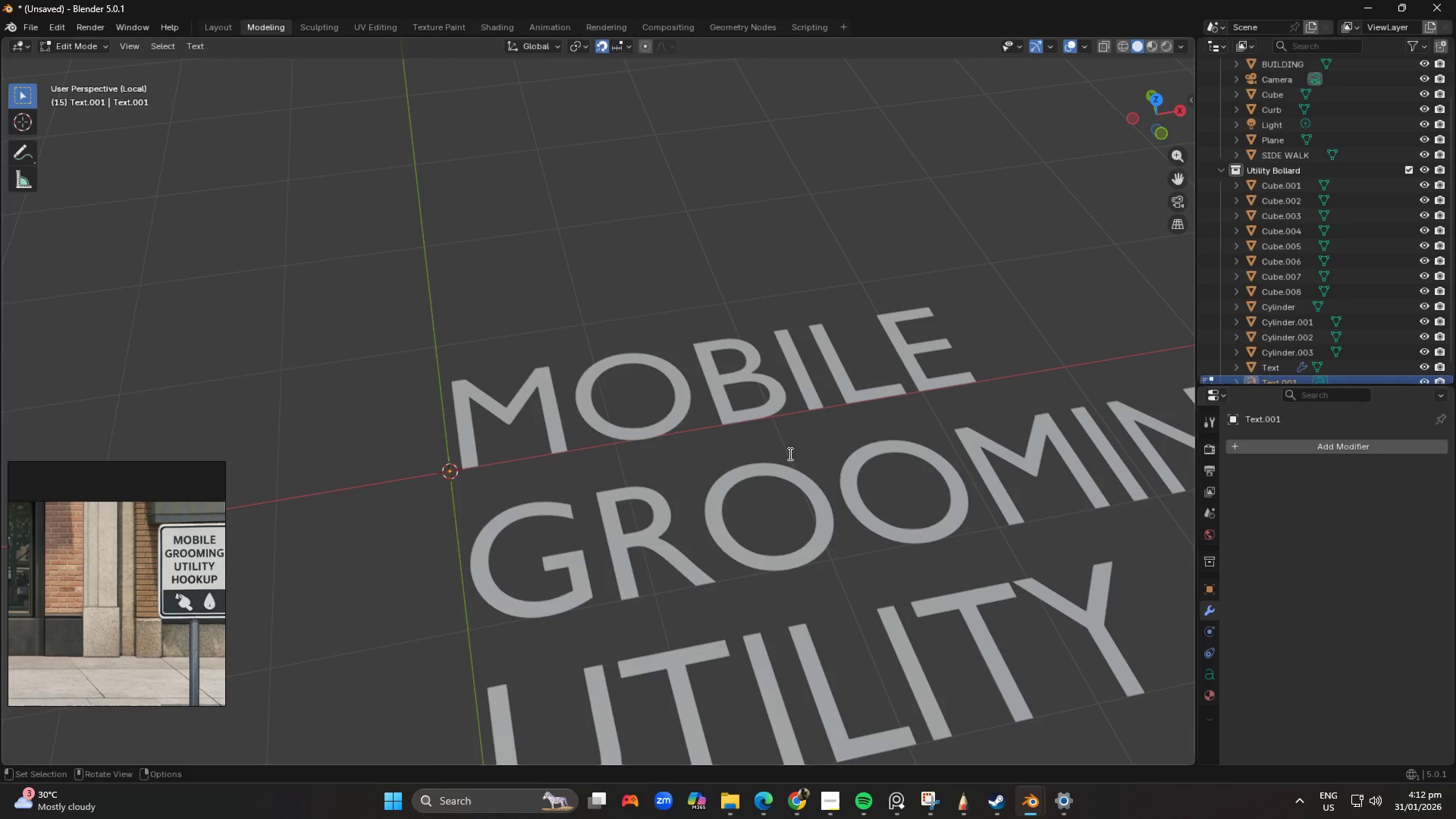 
type(hooup)
 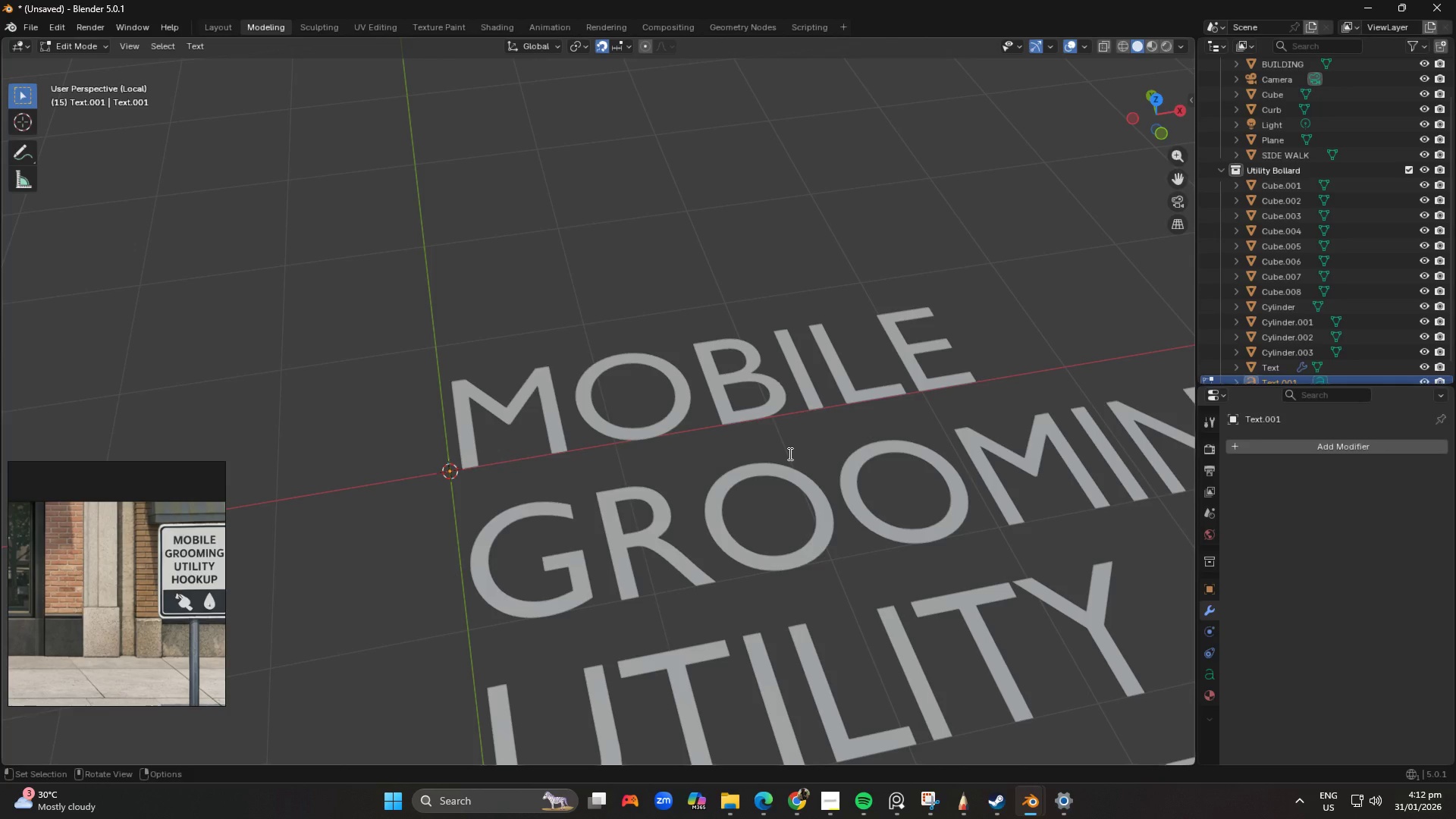 
key(Enter)
 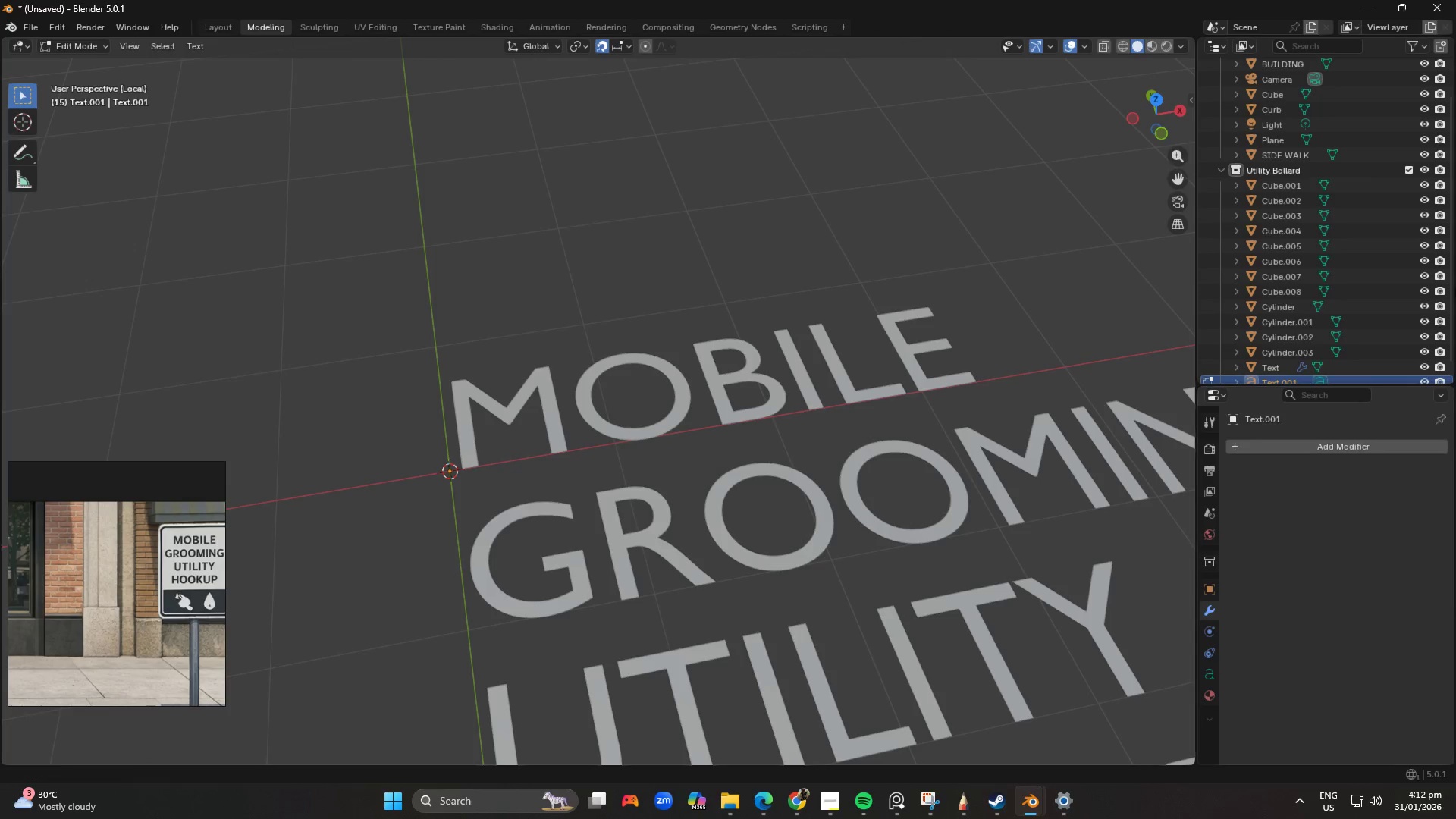 
scroll: coordinate [698, 326], scroll_direction: down, amount: 5.0
 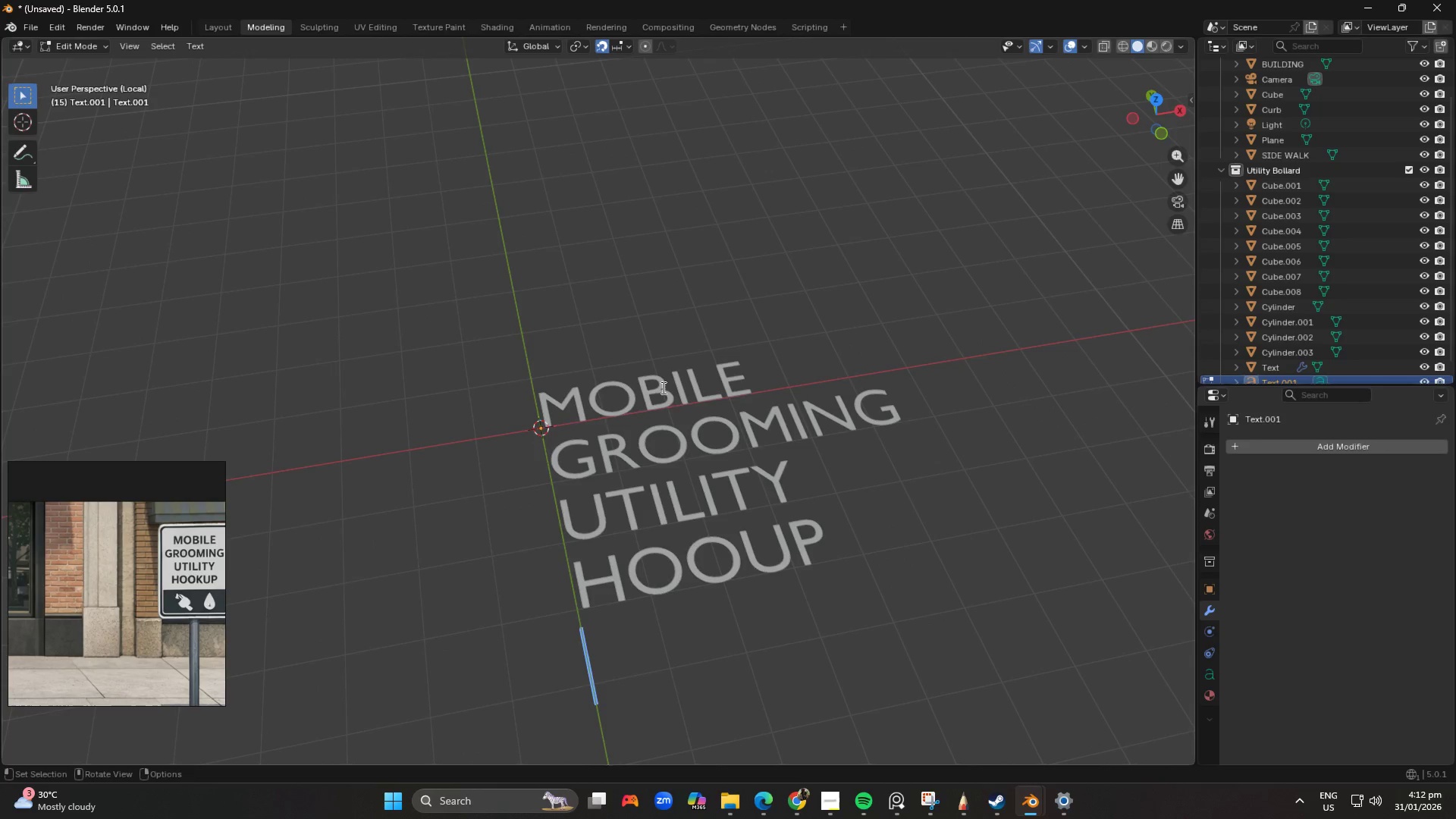 
scroll: coordinate [692, 490], scroll_direction: up, amount: 2.0
 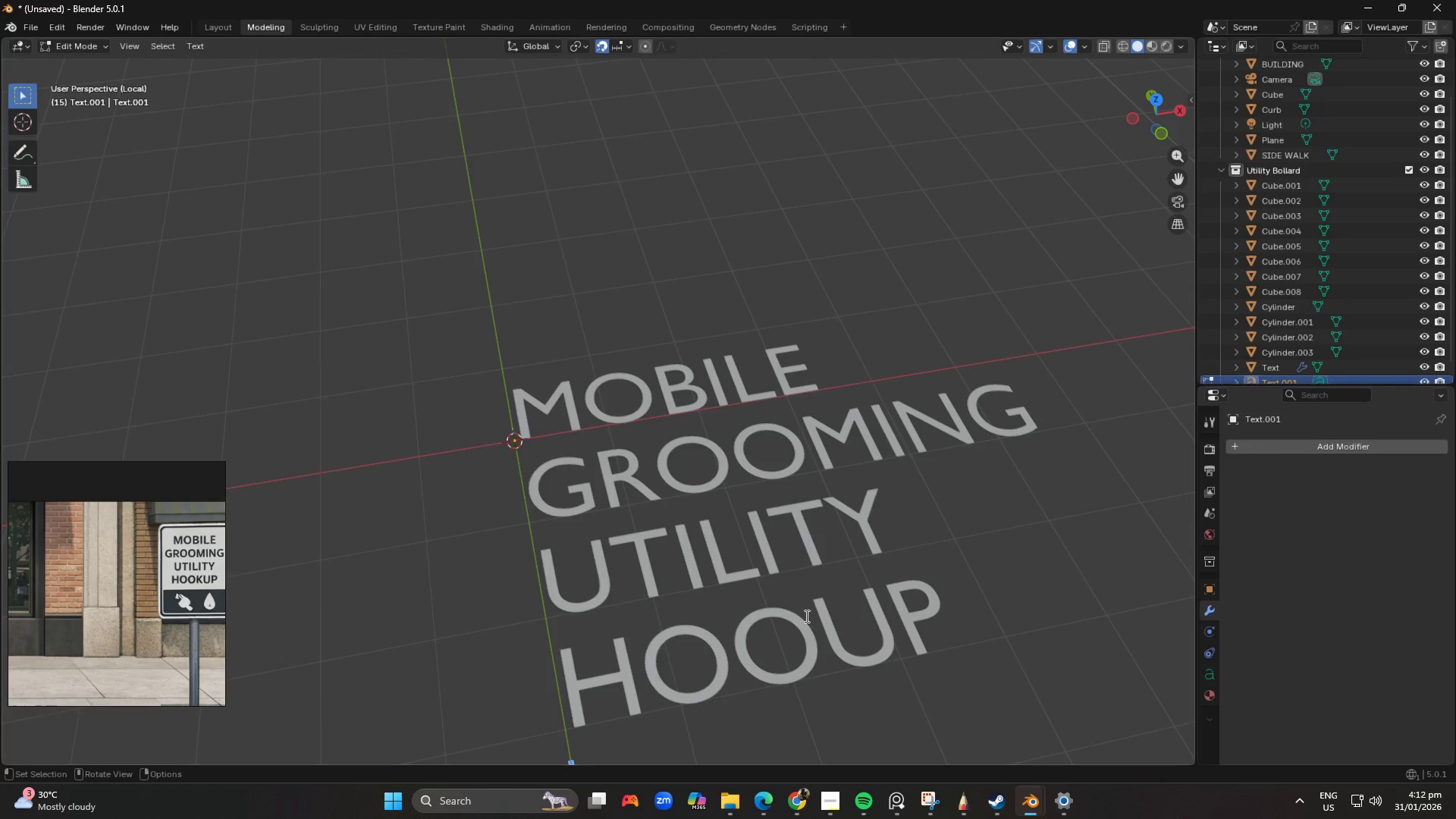 
key(Backspace)
 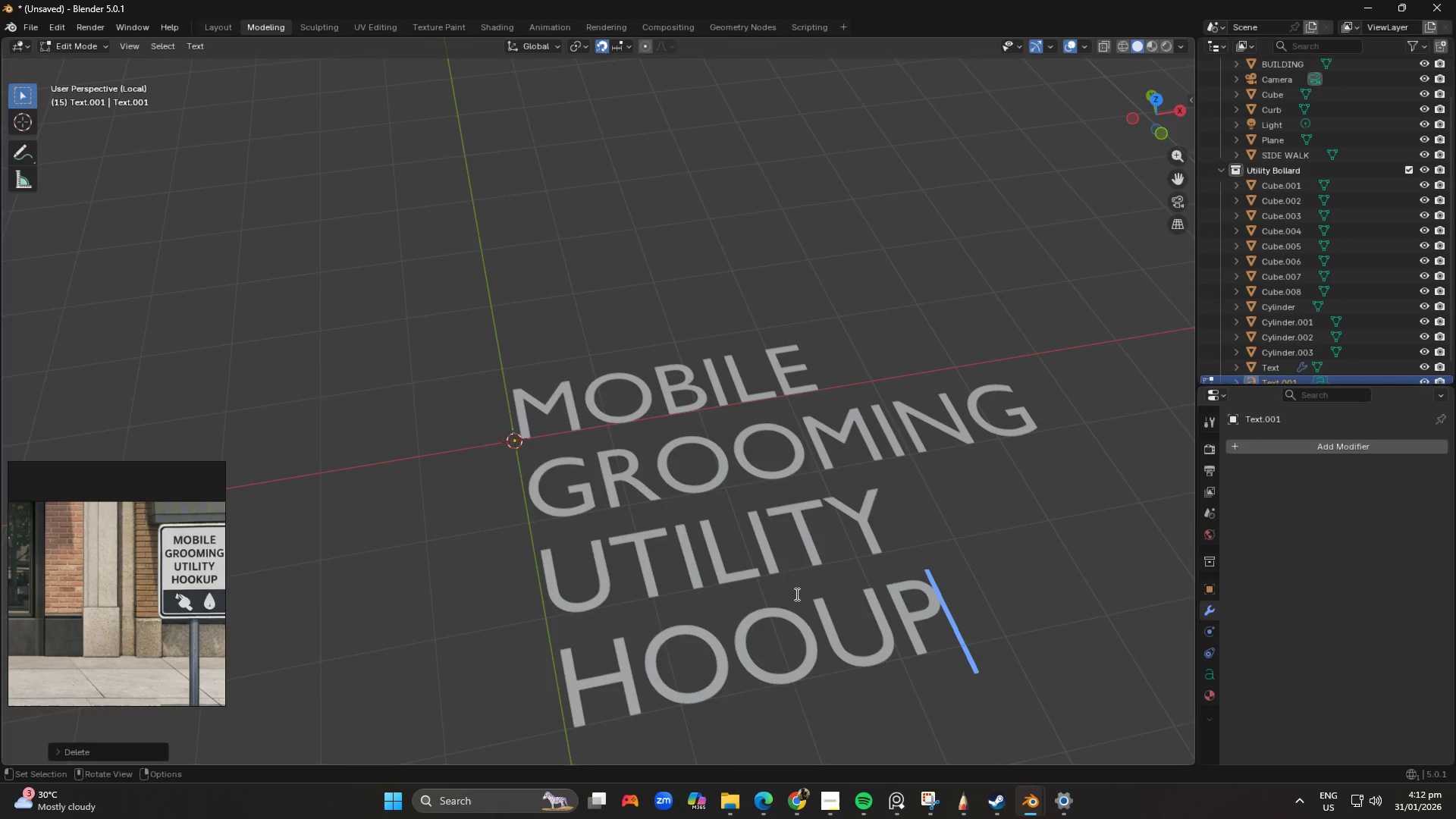 
key(ArrowLeft)
 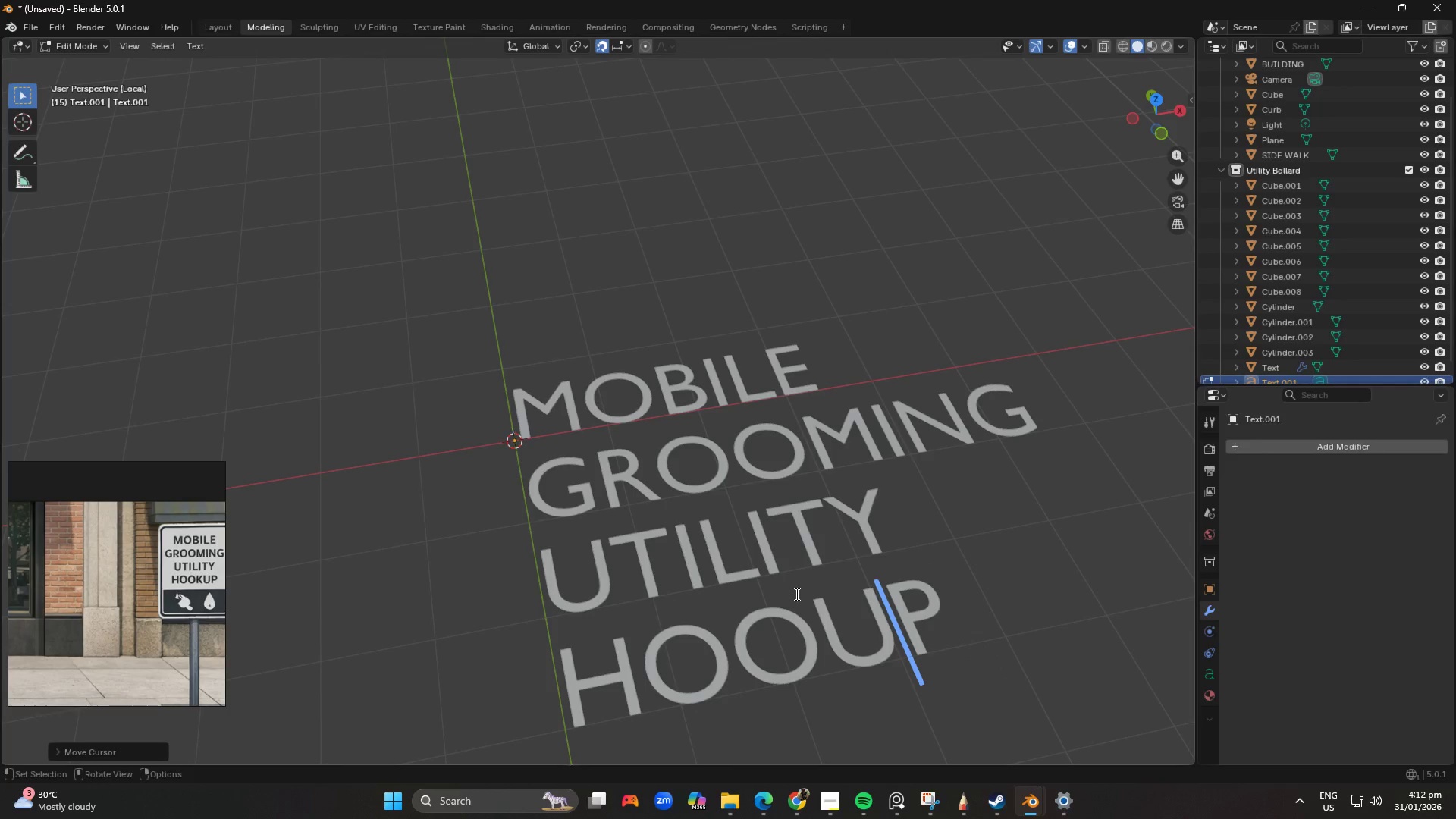 
key(ArrowLeft)
 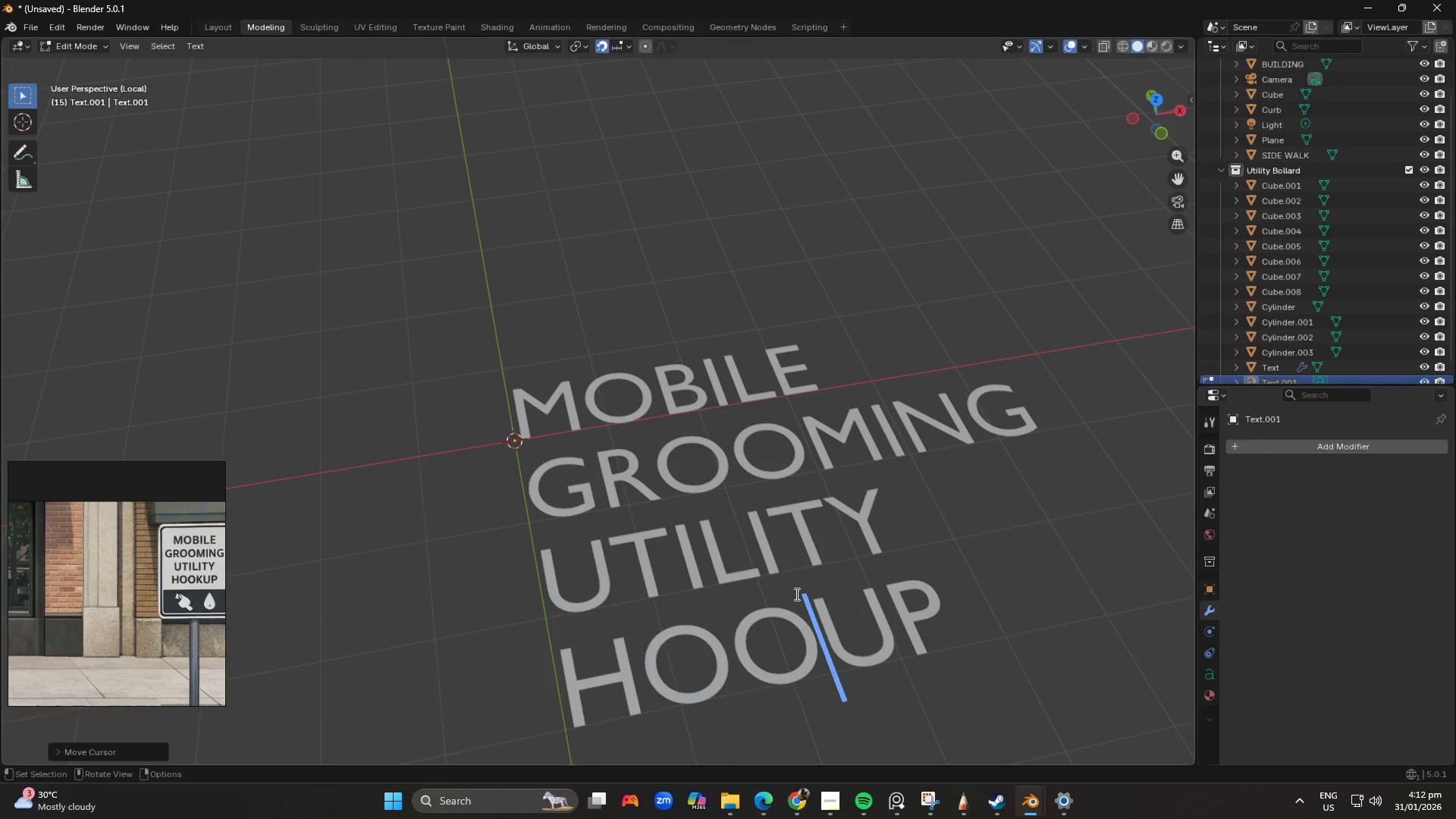 
key(K)
 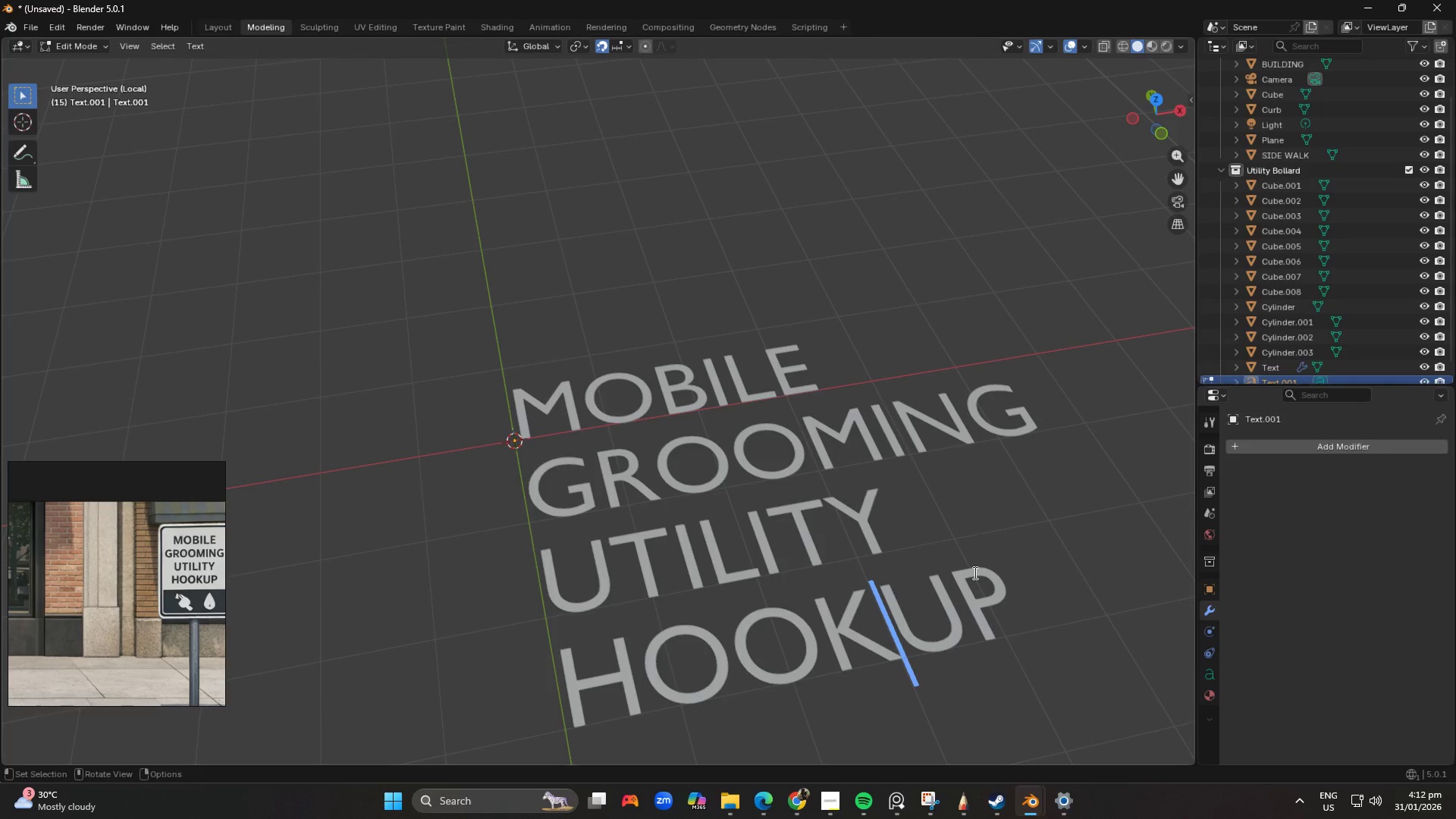 
key(ArrowRight)
 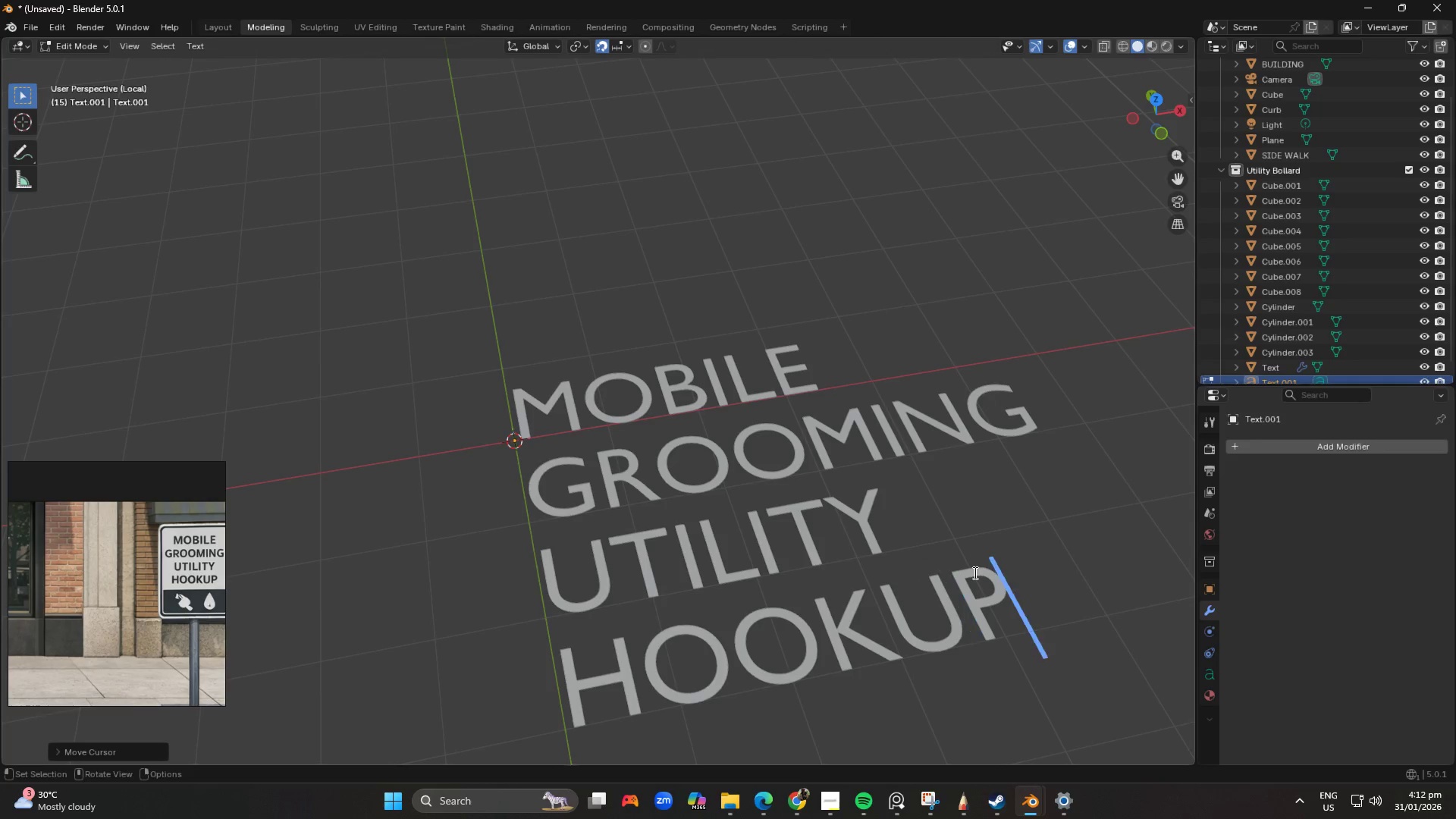 
key(ArrowRight)
 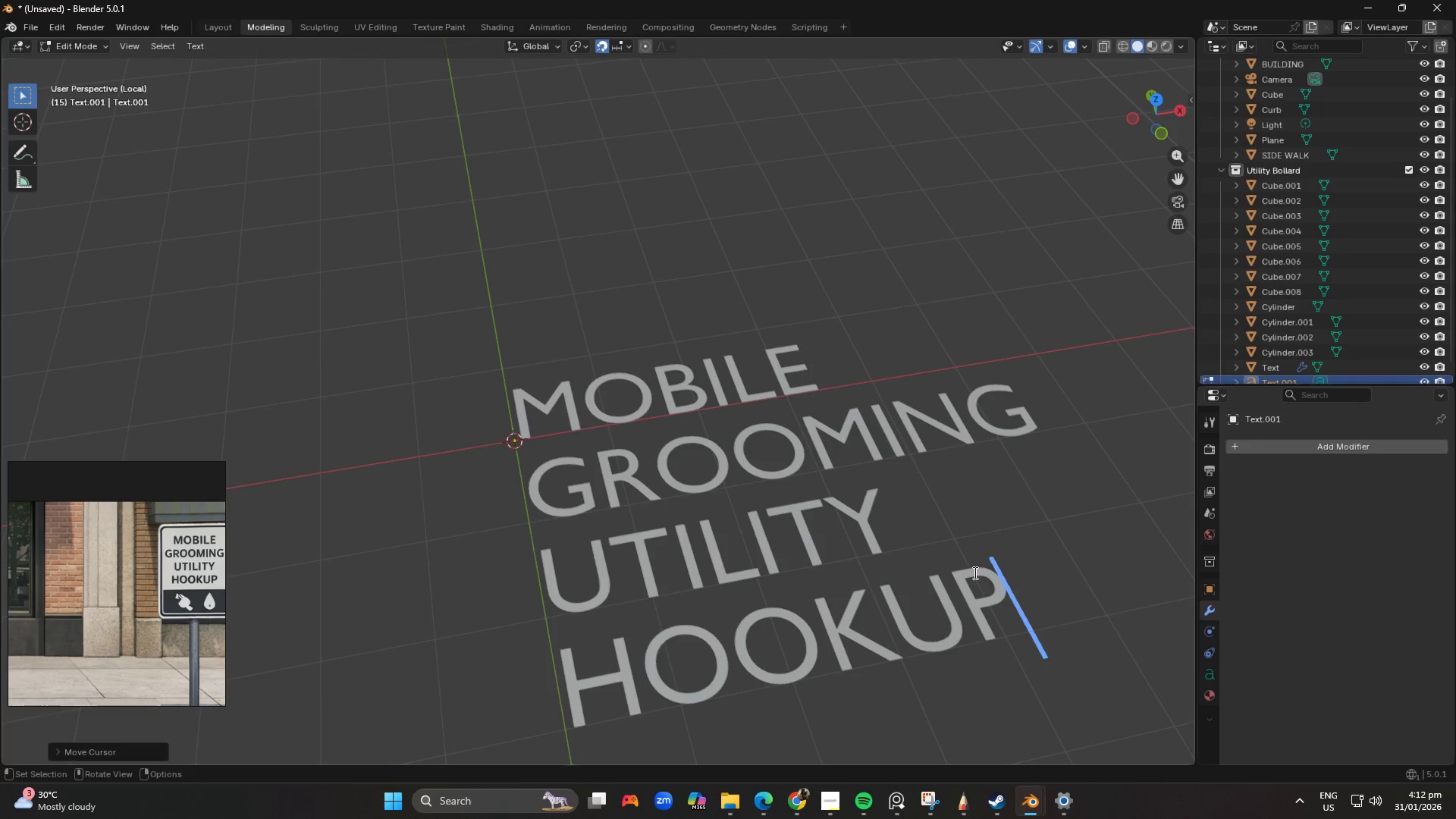 
key(NumpadEnter)
 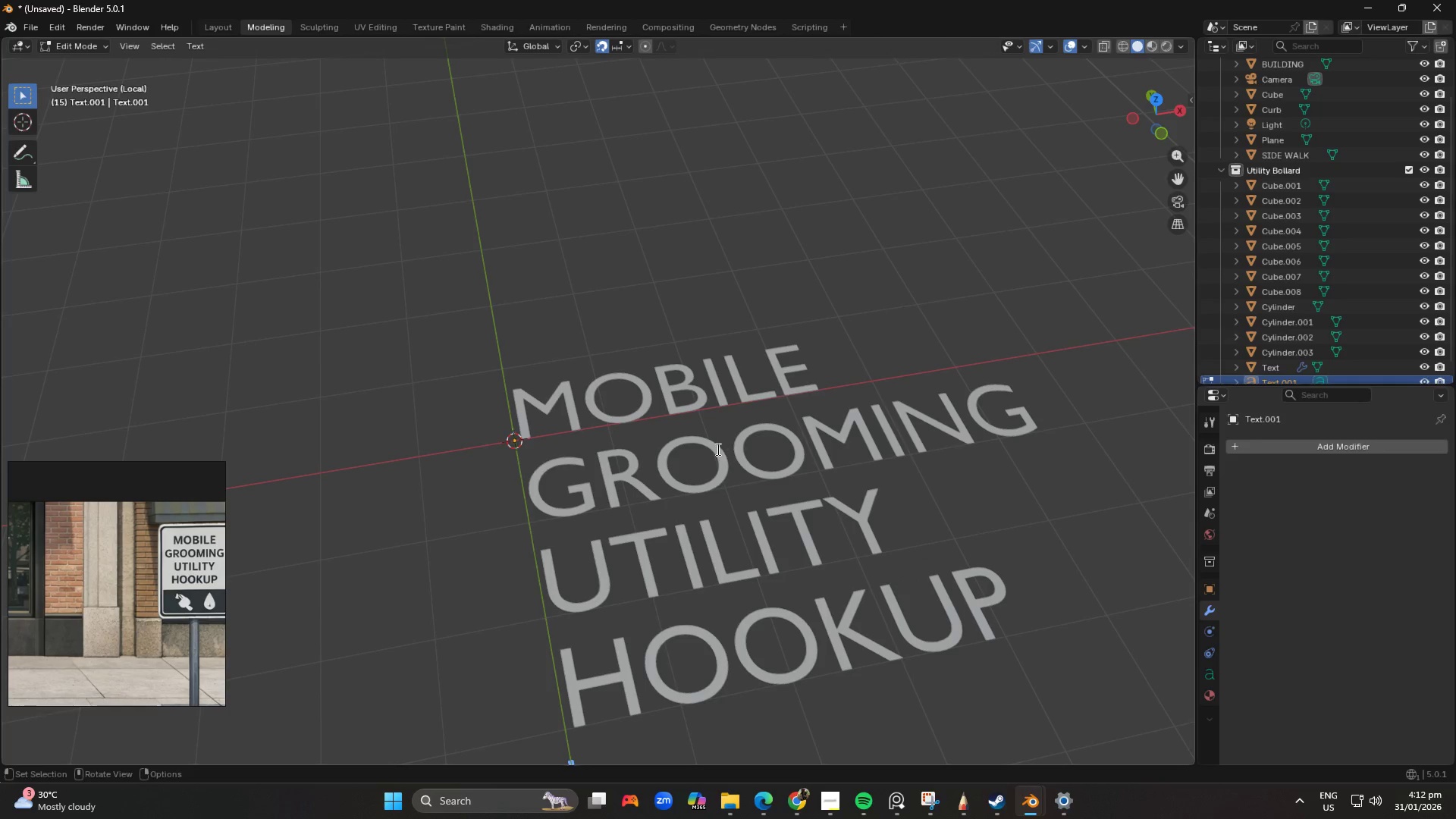 
key(Backspace)
 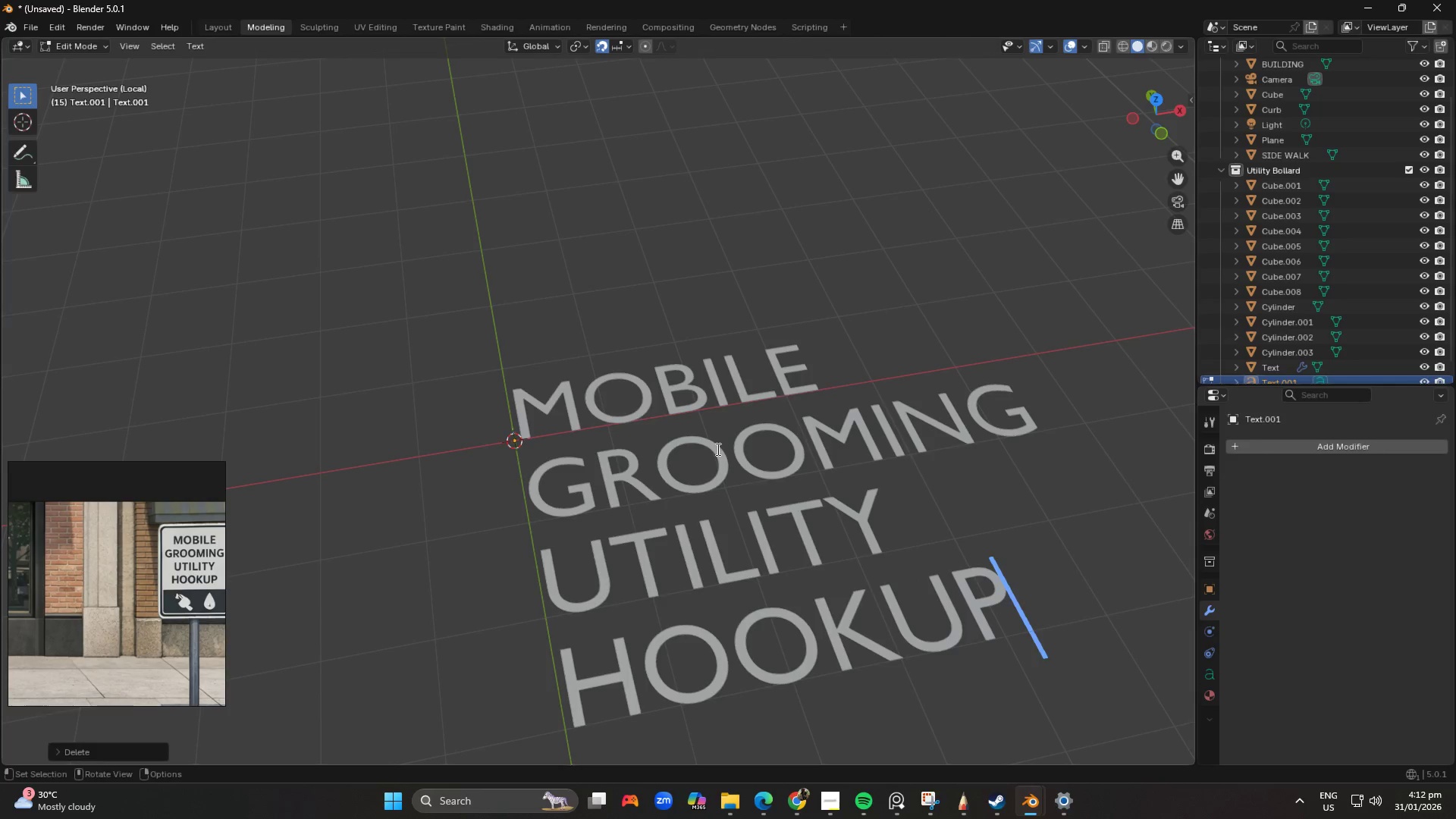 
key(Tab)
 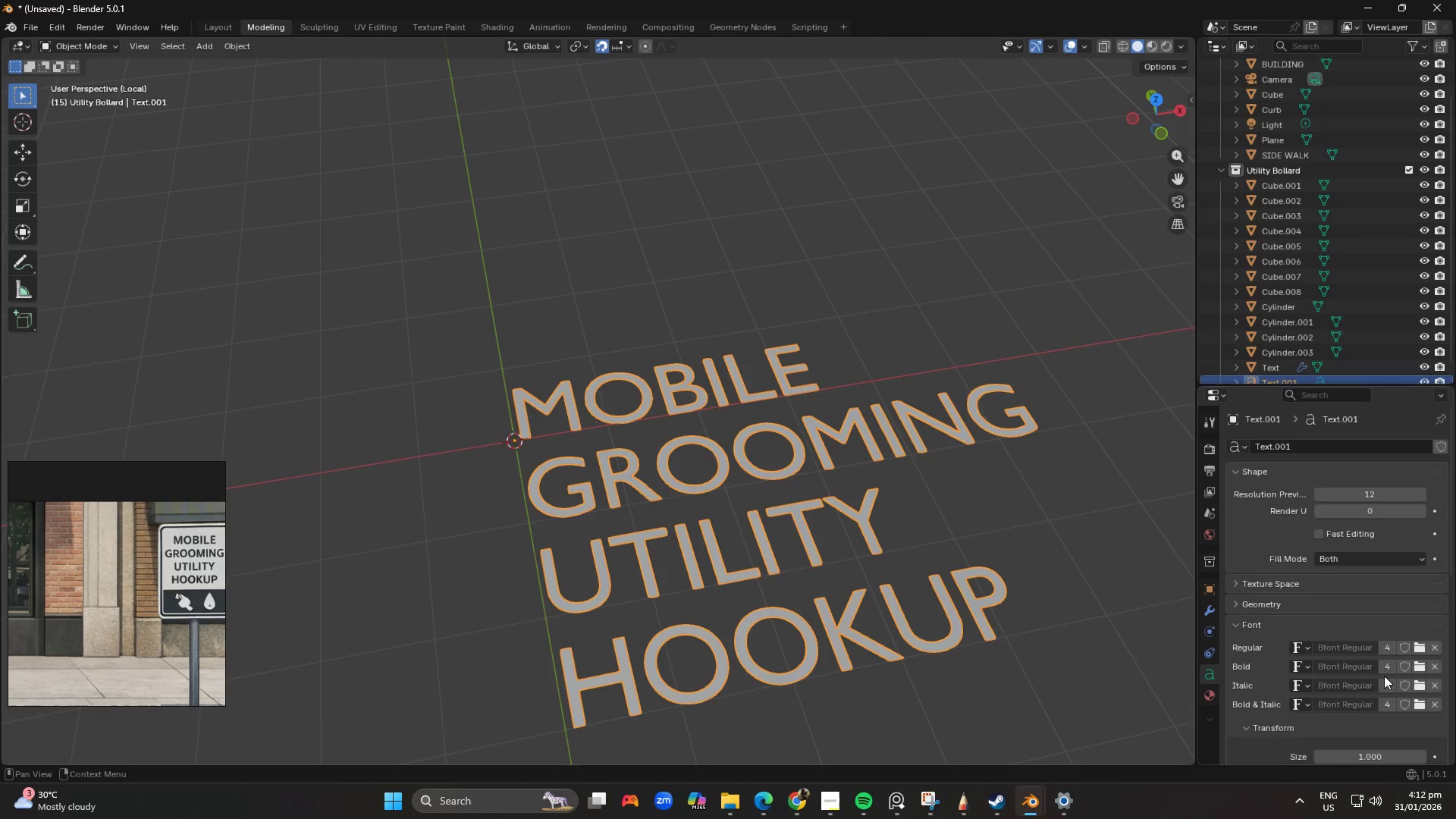 
scroll: coordinate [1417, 570], scroll_direction: down, amount: 8.0
 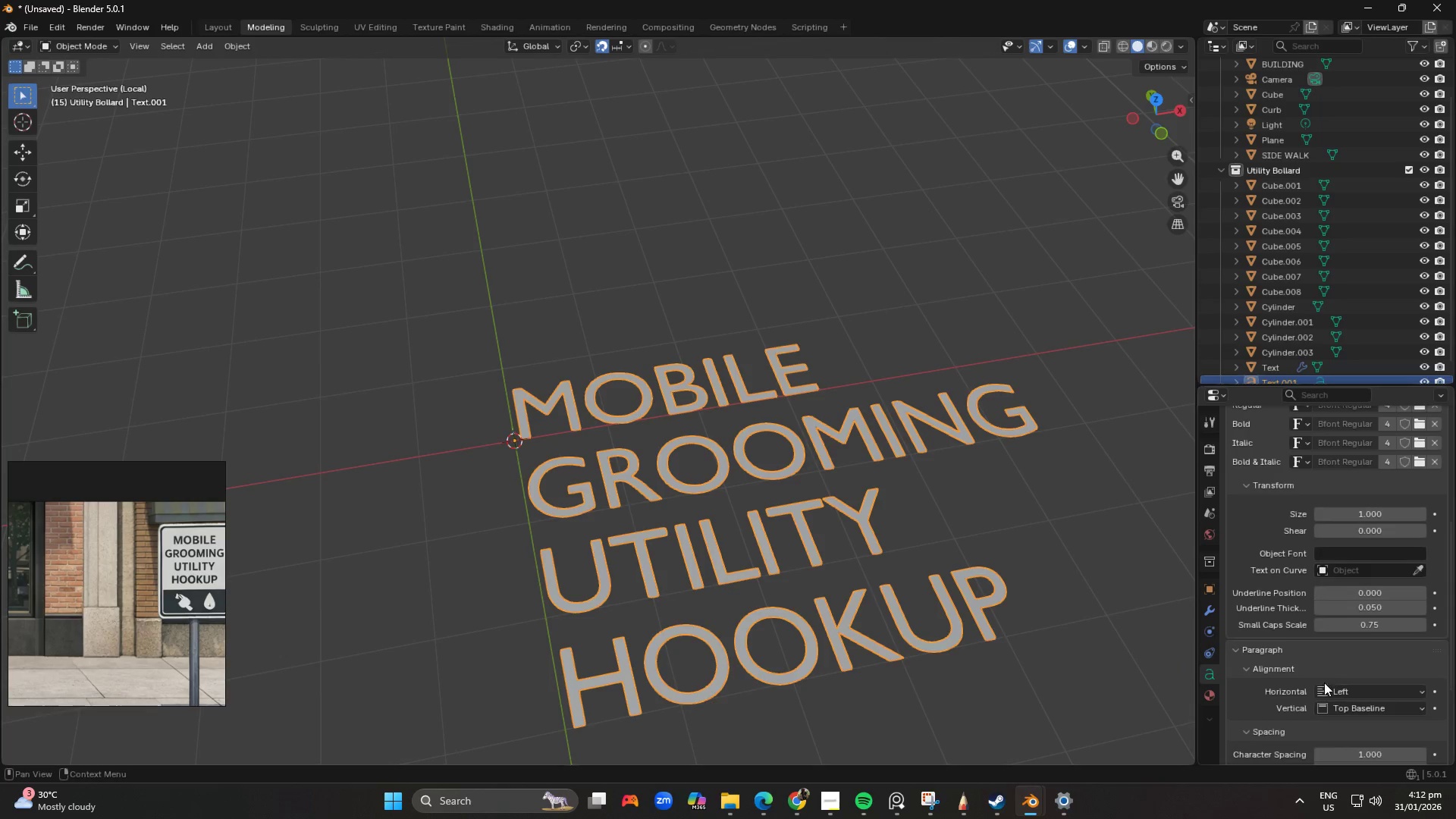 
left_click([1320, 687])
 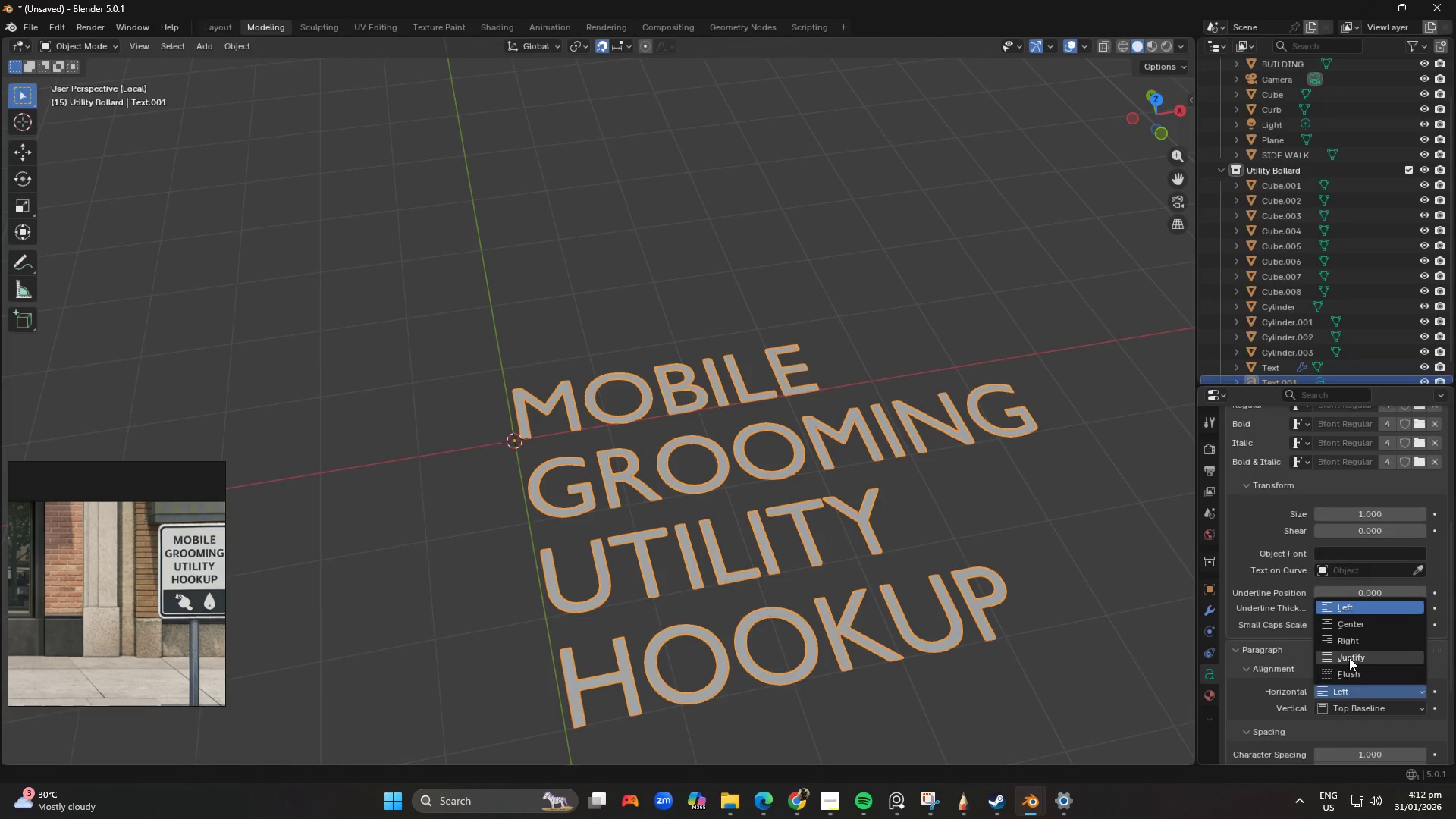 
left_click([1349, 657])
 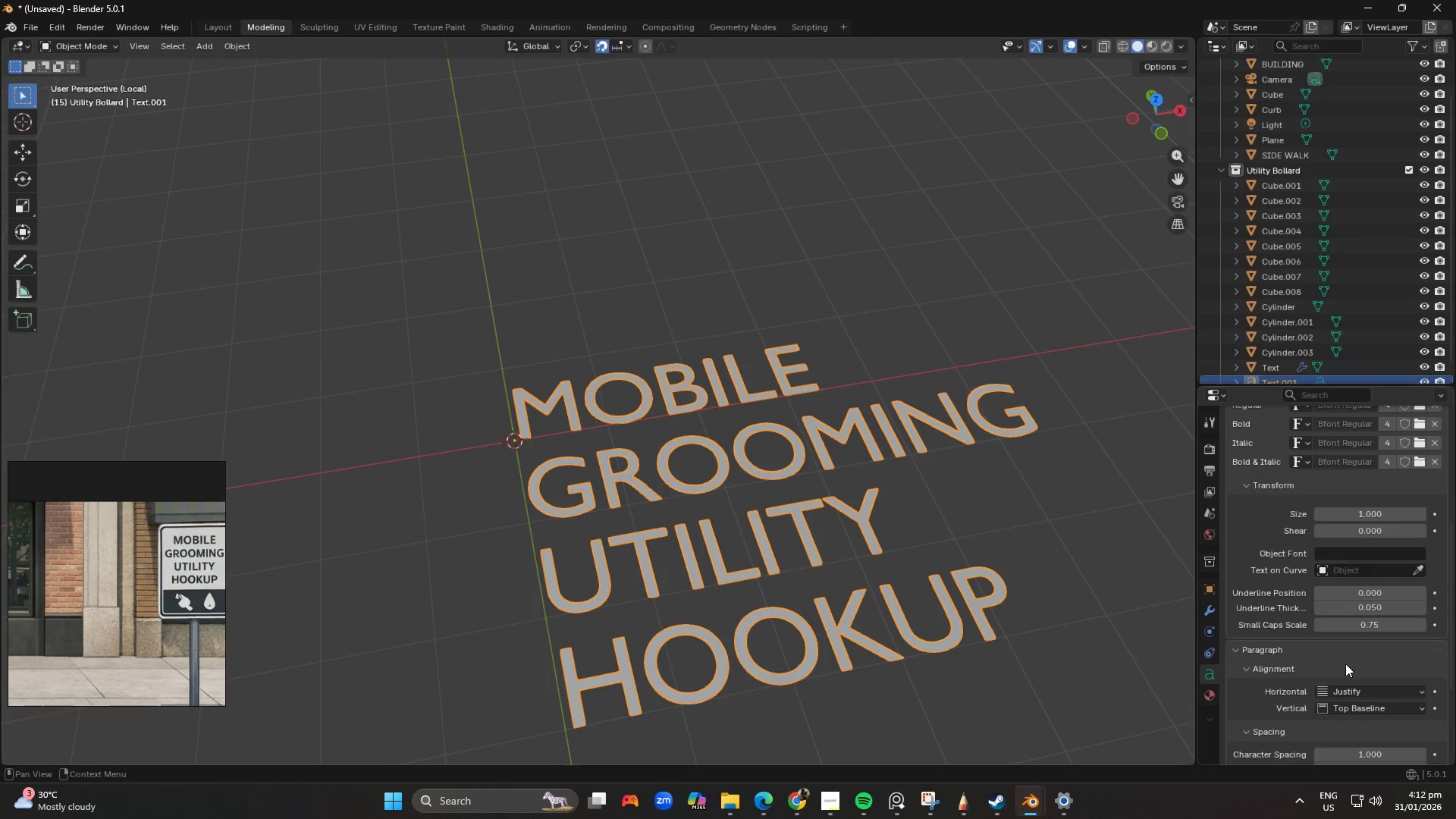 
left_click([1350, 693])
 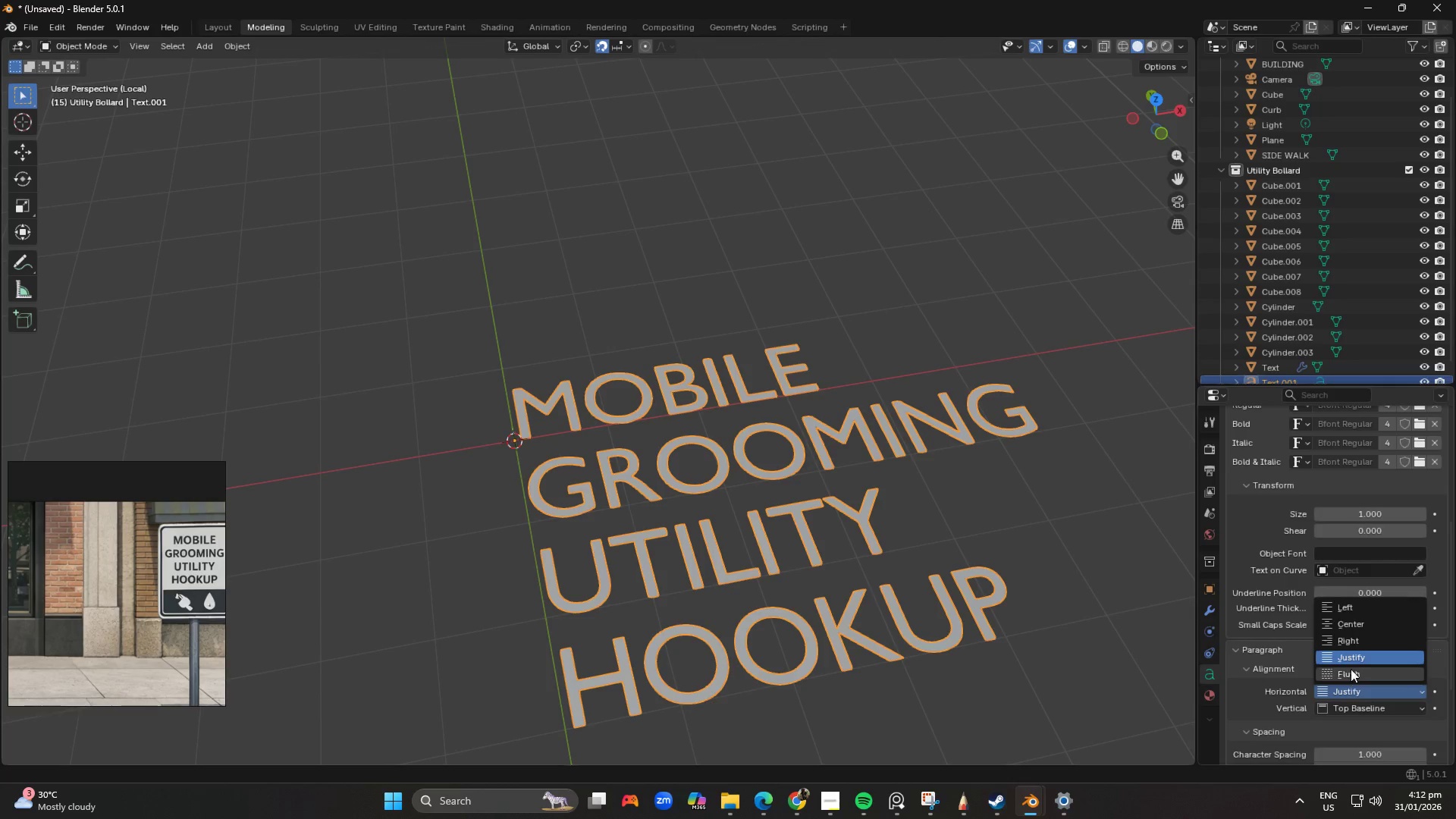 
scroll: coordinate [679, 479], scroll_direction: down, amount: 4.0
 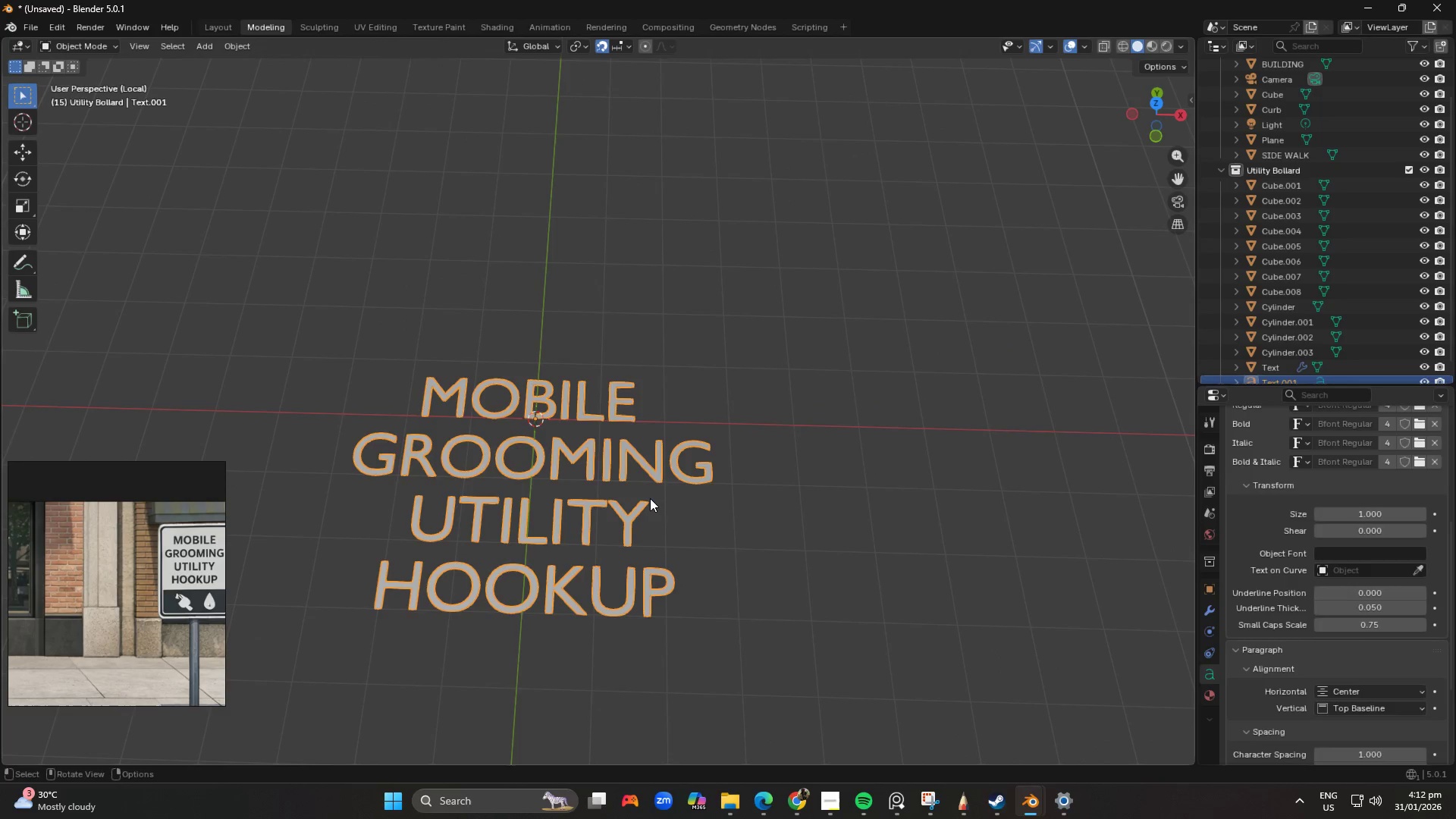 
scroll: coordinate [649, 490], scroll_direction: up, amount: 1.0
 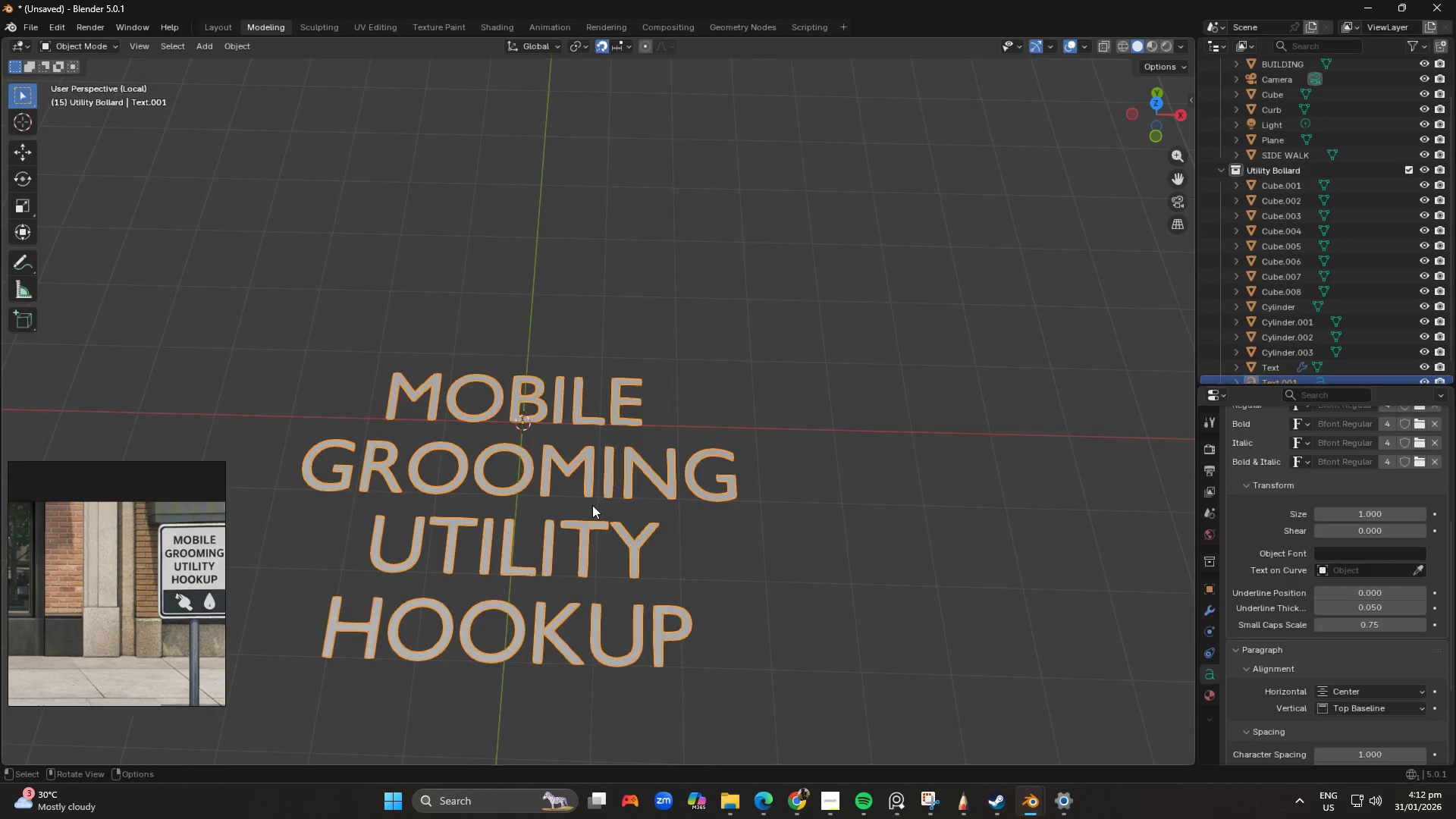 
scroll: coordinate [592, 506], scroll_direction: none, amount: 0.0
 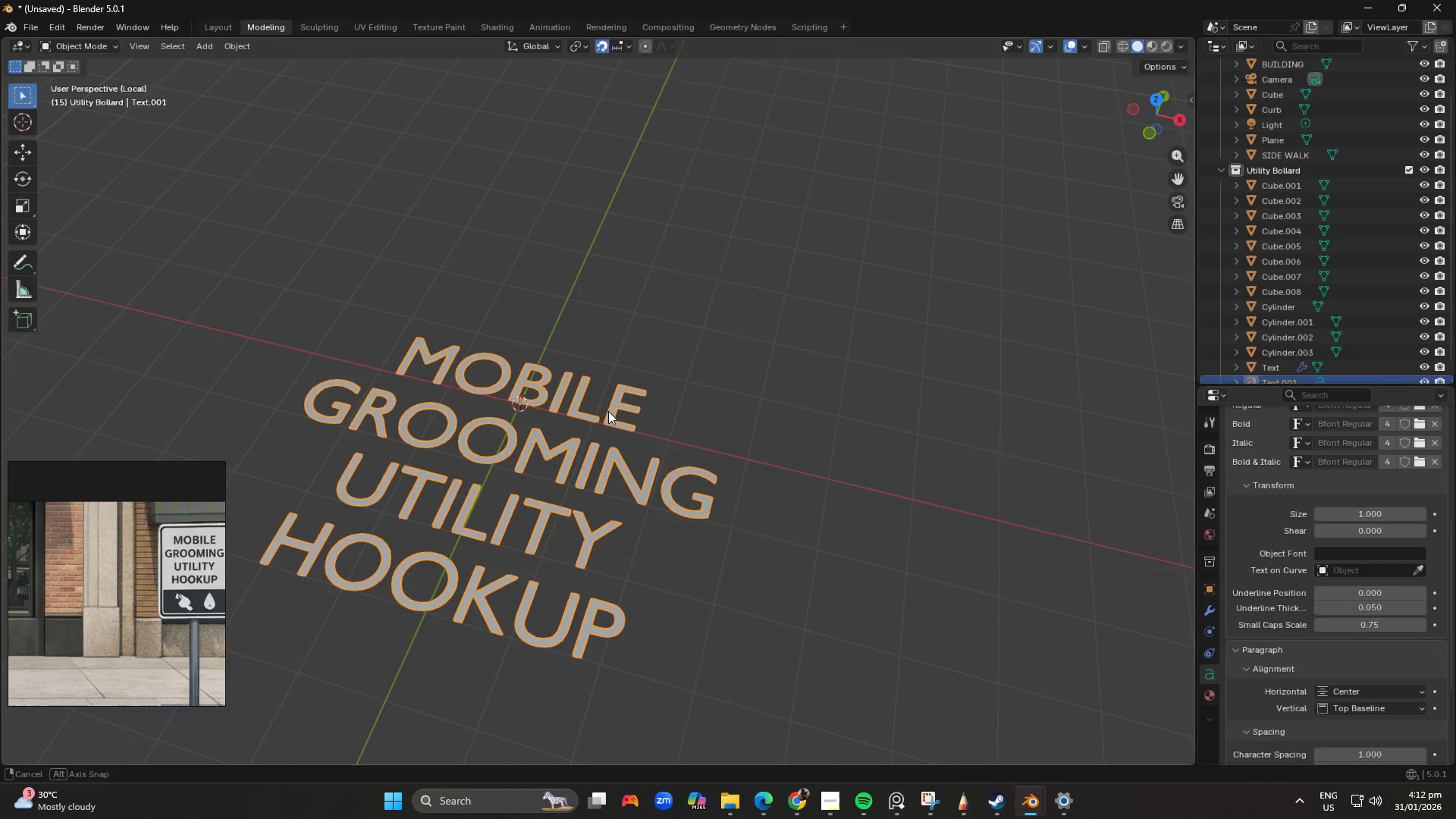 
scroll: coordinate [643, 421], scroll_direction: up, amount: 1.0
 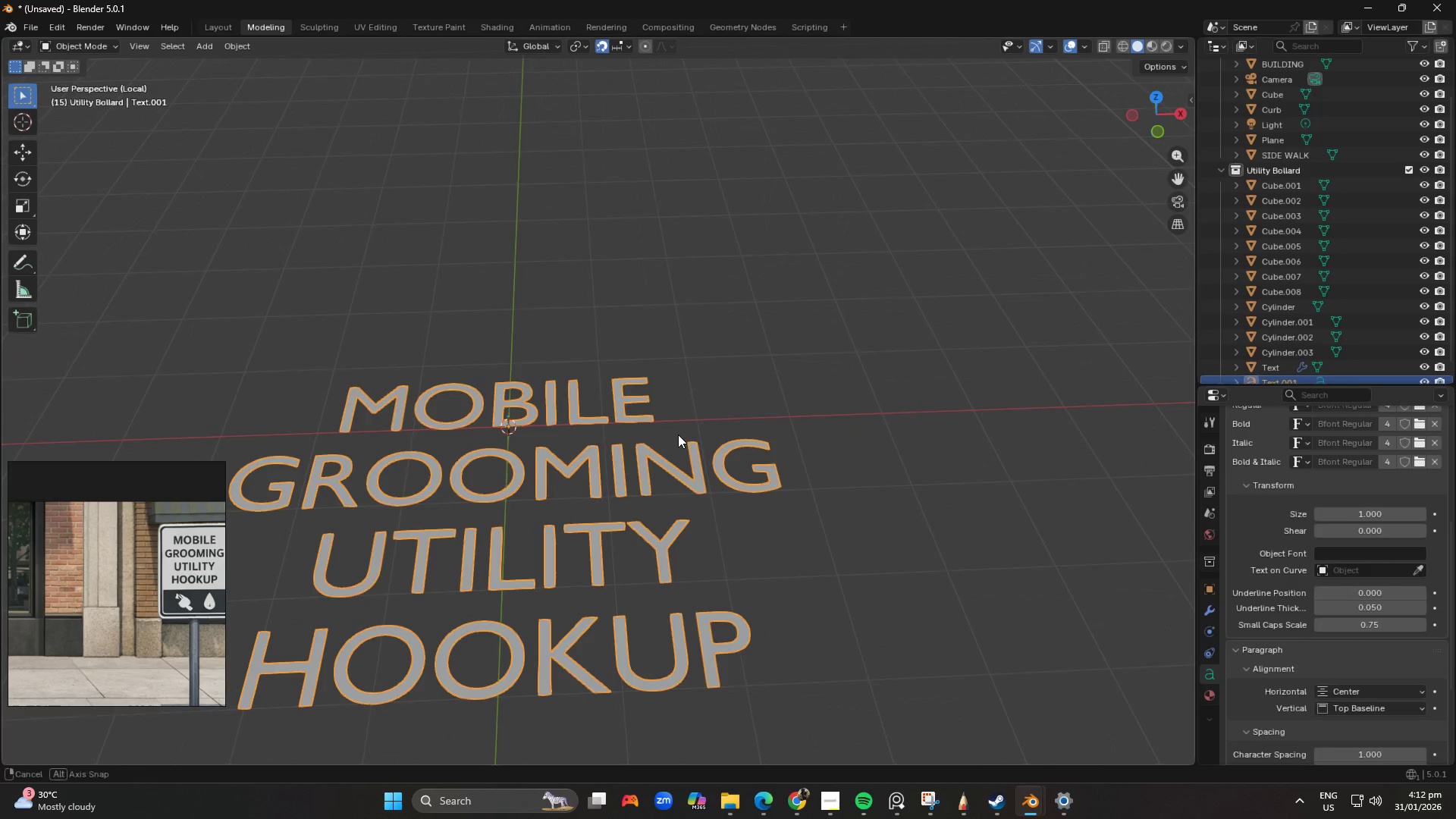 
scroll: coordinate [678, 435], scroll_direction: down, amount: 2.0
 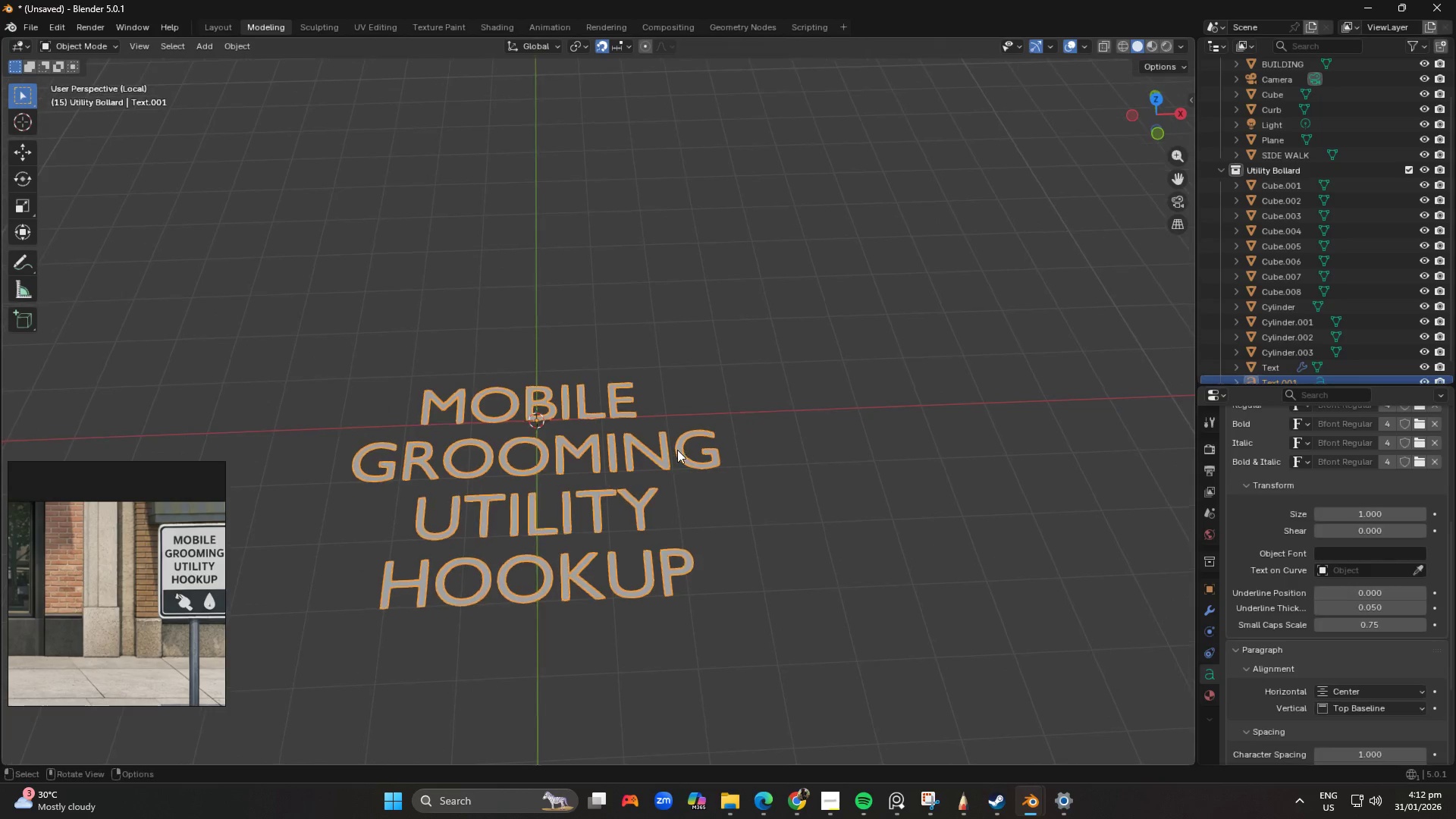 
key(Tab)
 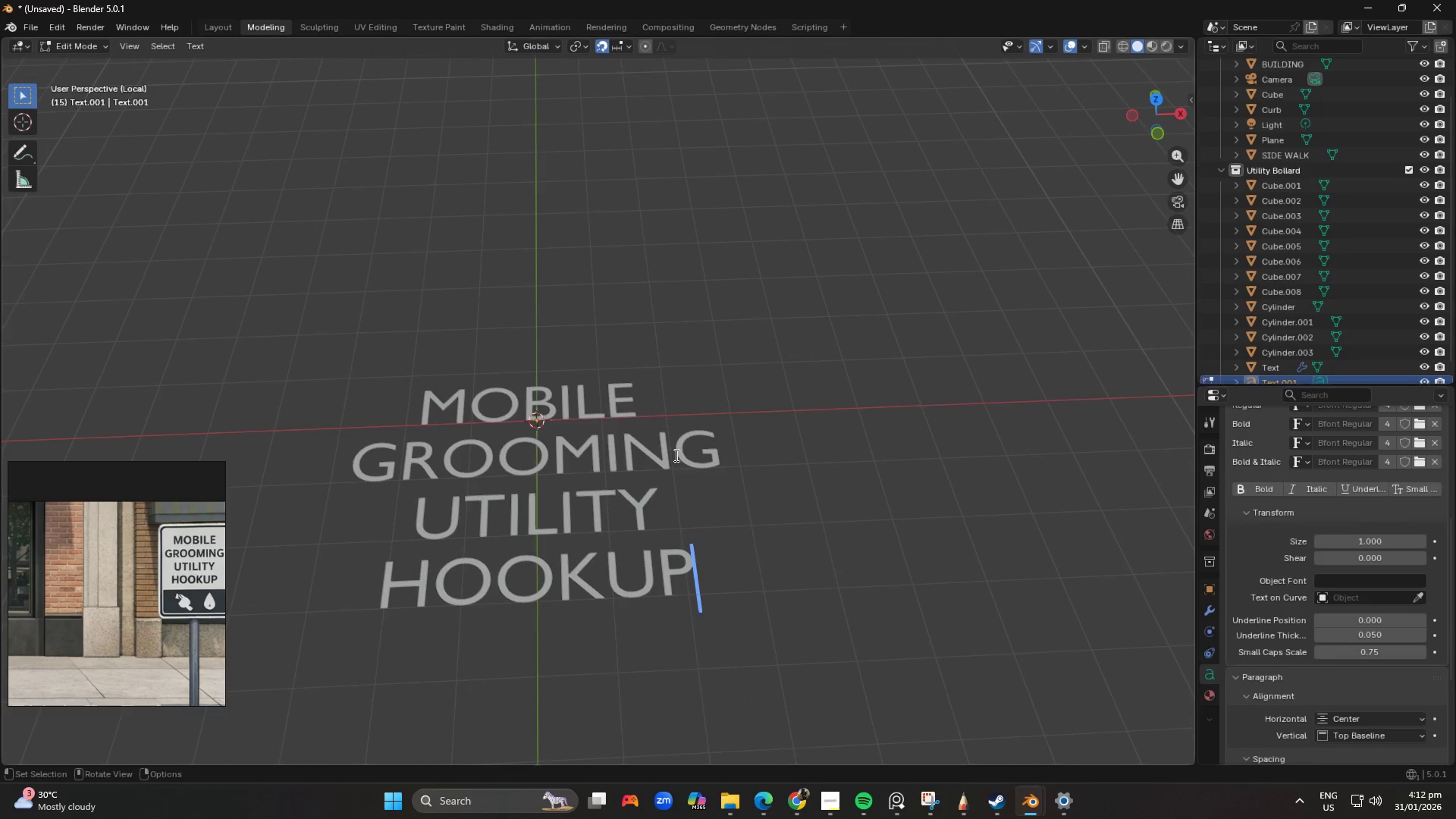 
key(Tab)
 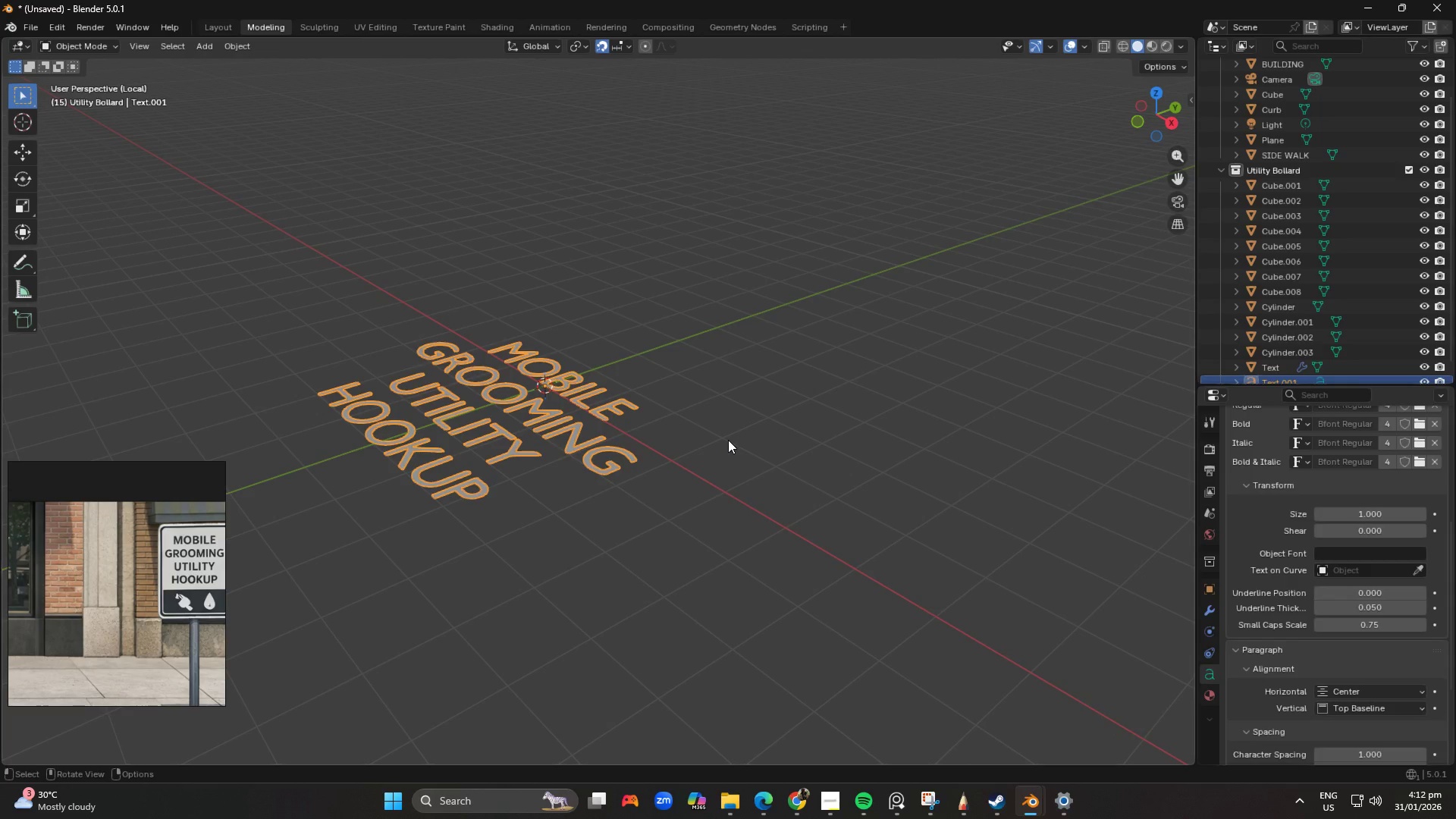 
scroll: coordinate [429, 466], scroll_direction: up, amount: 3.0
 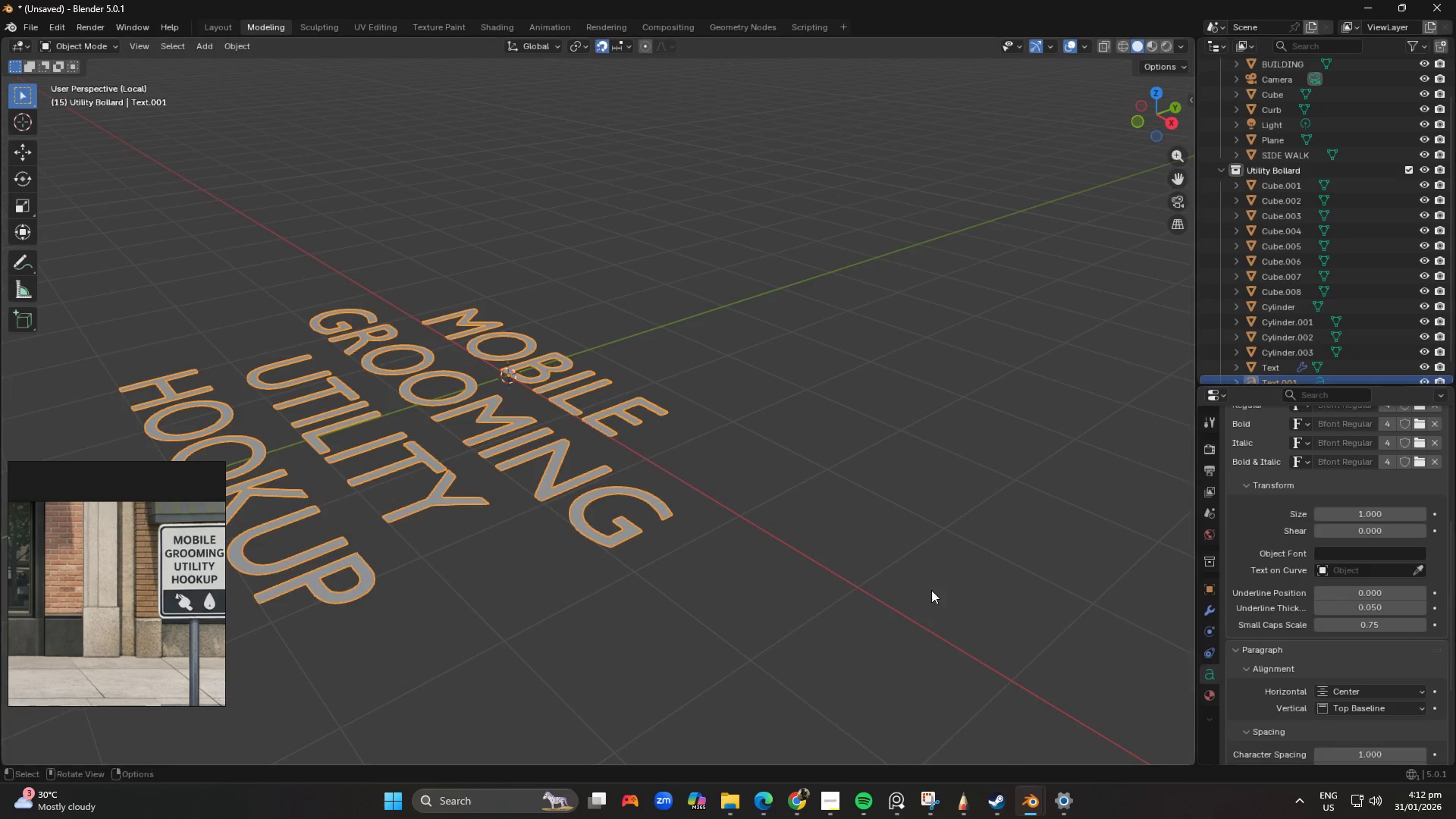 
scroll: coordinate [764, 610], scroll_direction: down, amount: 3.0
 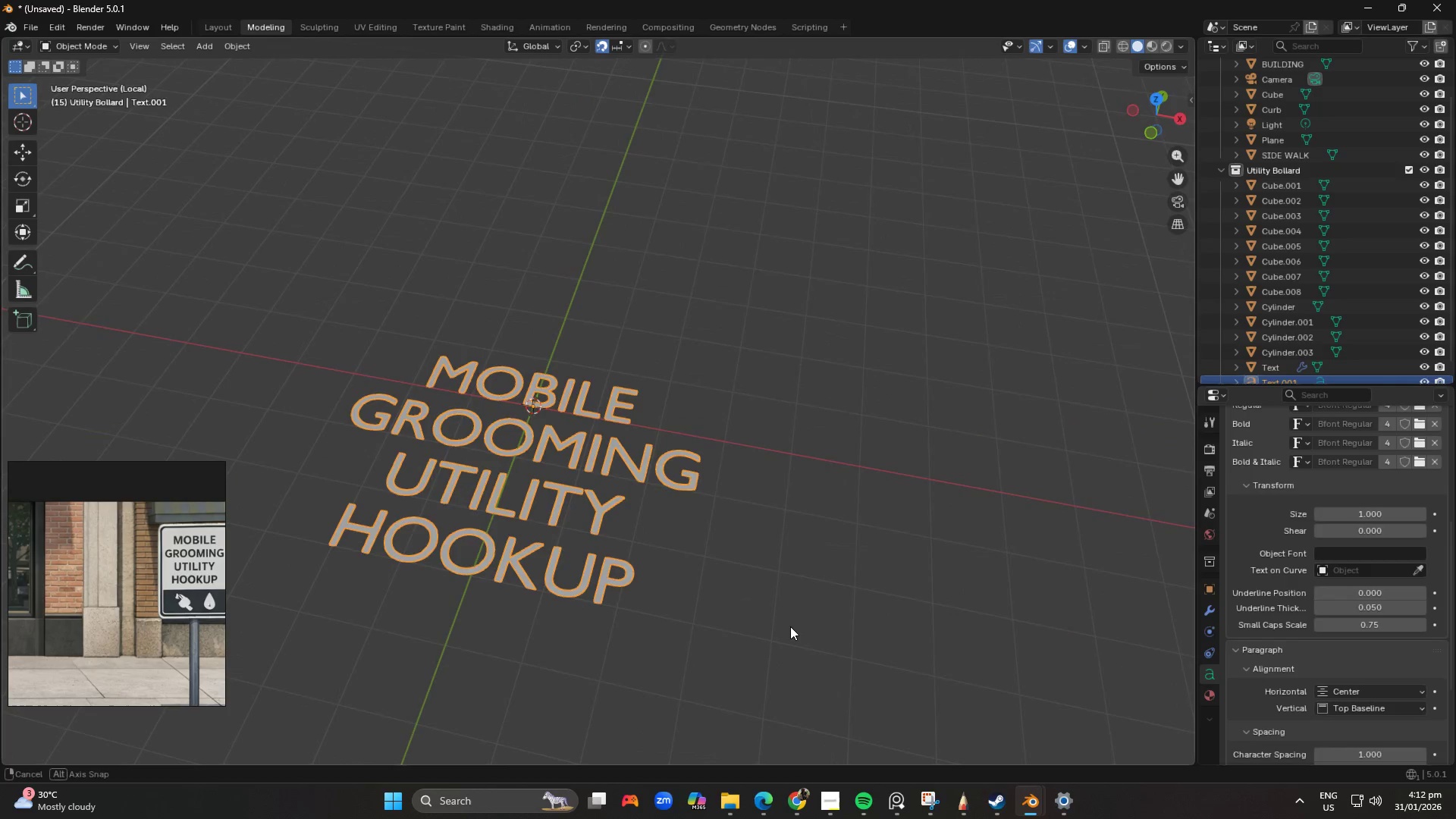 
scroll: coordinate [755, 620], scroll_direction: up, amount: 1.0
 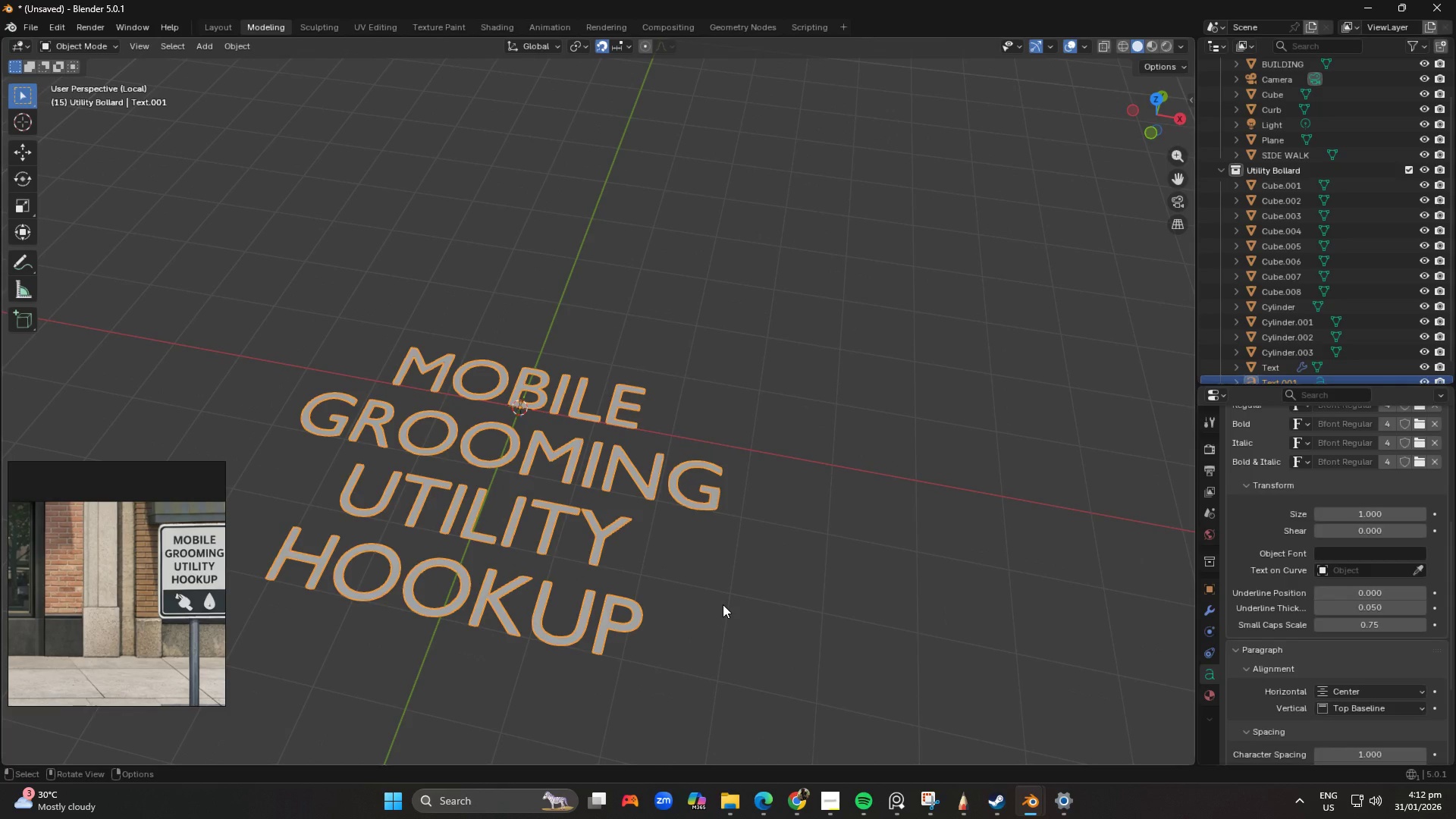 
key(NumpadDivide)
 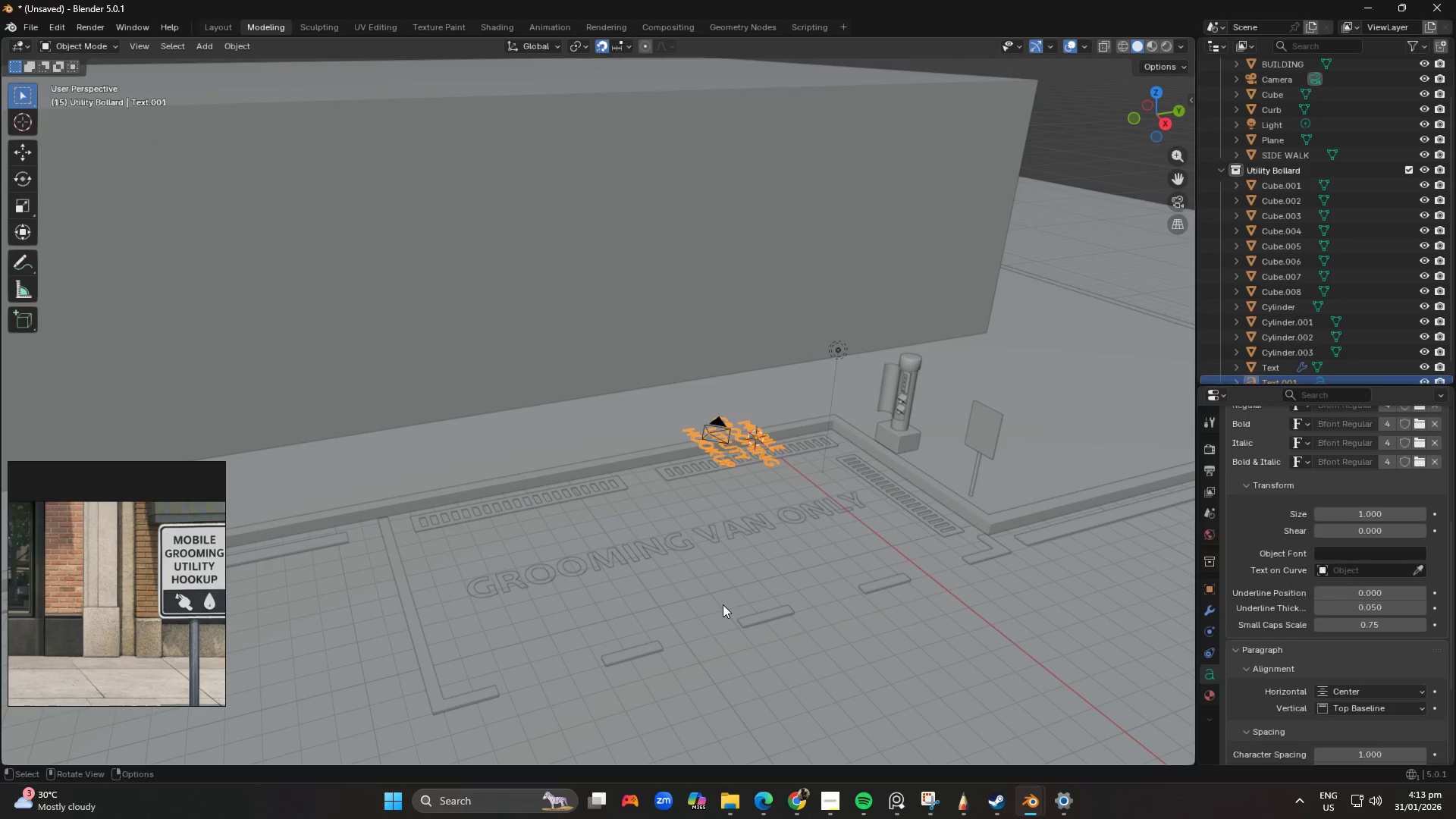 
key(S)
 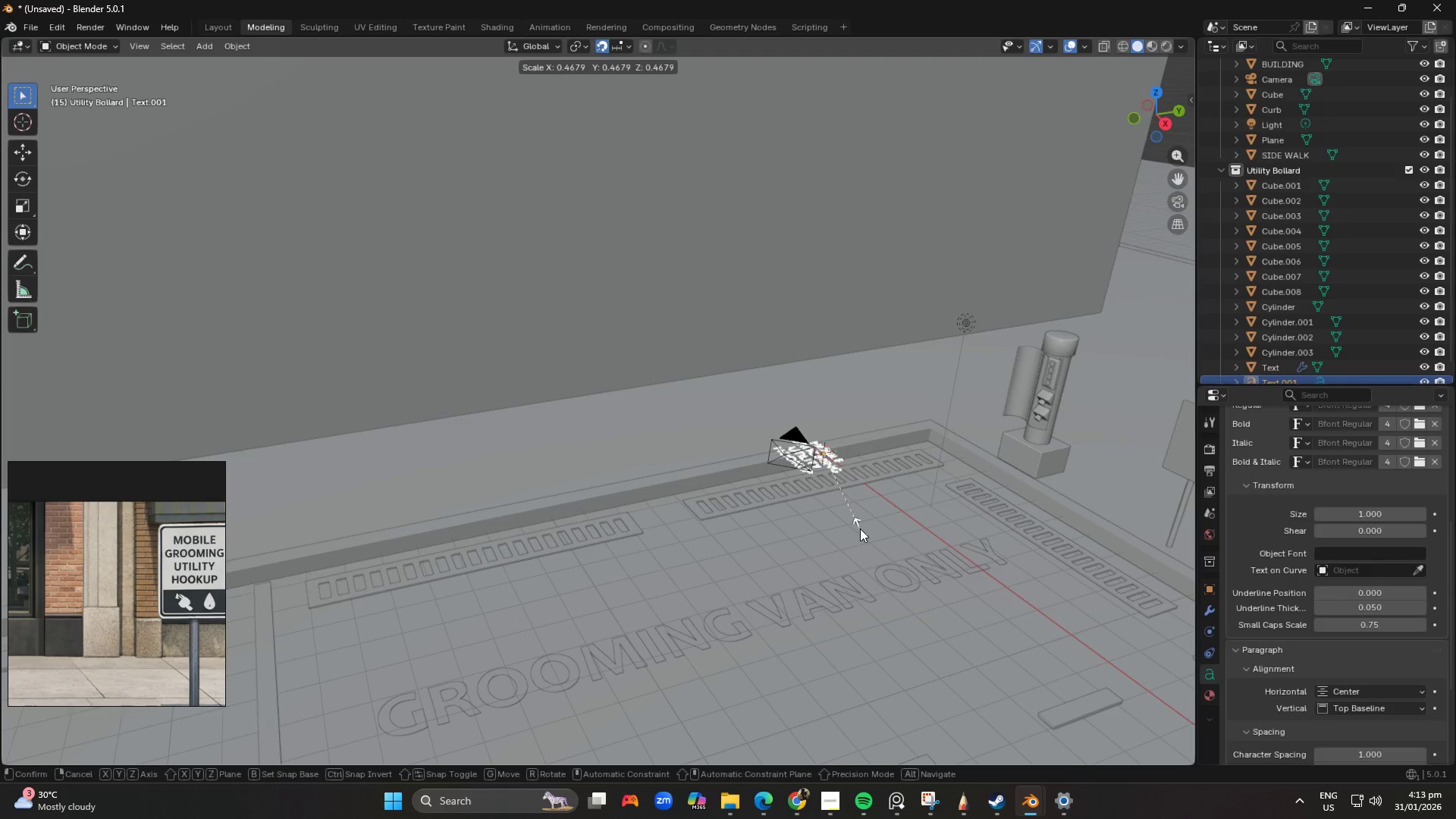 
scroll: coordinate [742, 604], scroll_direction: up, amount: 2.0
 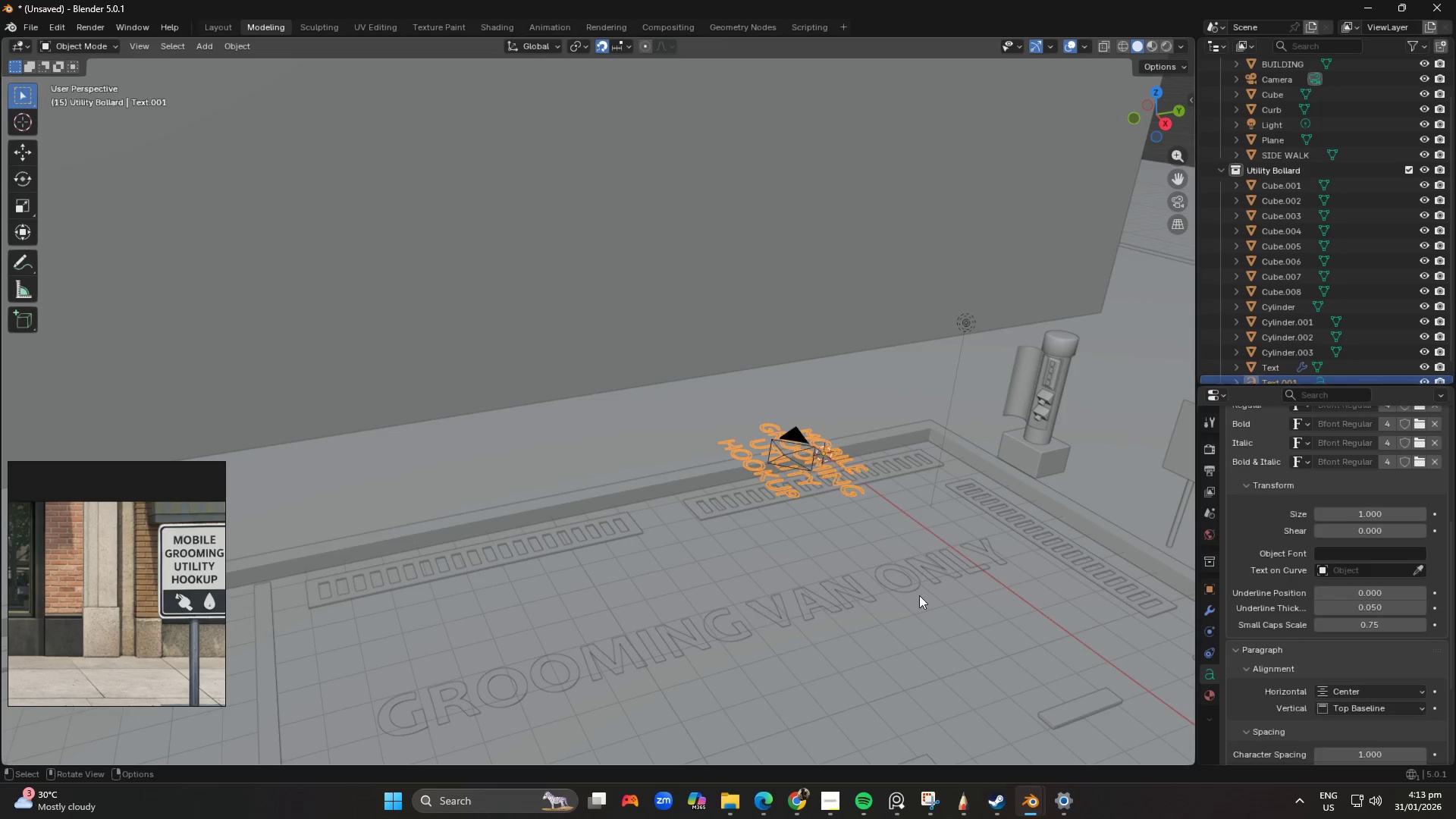 
left_click([858, 529])
 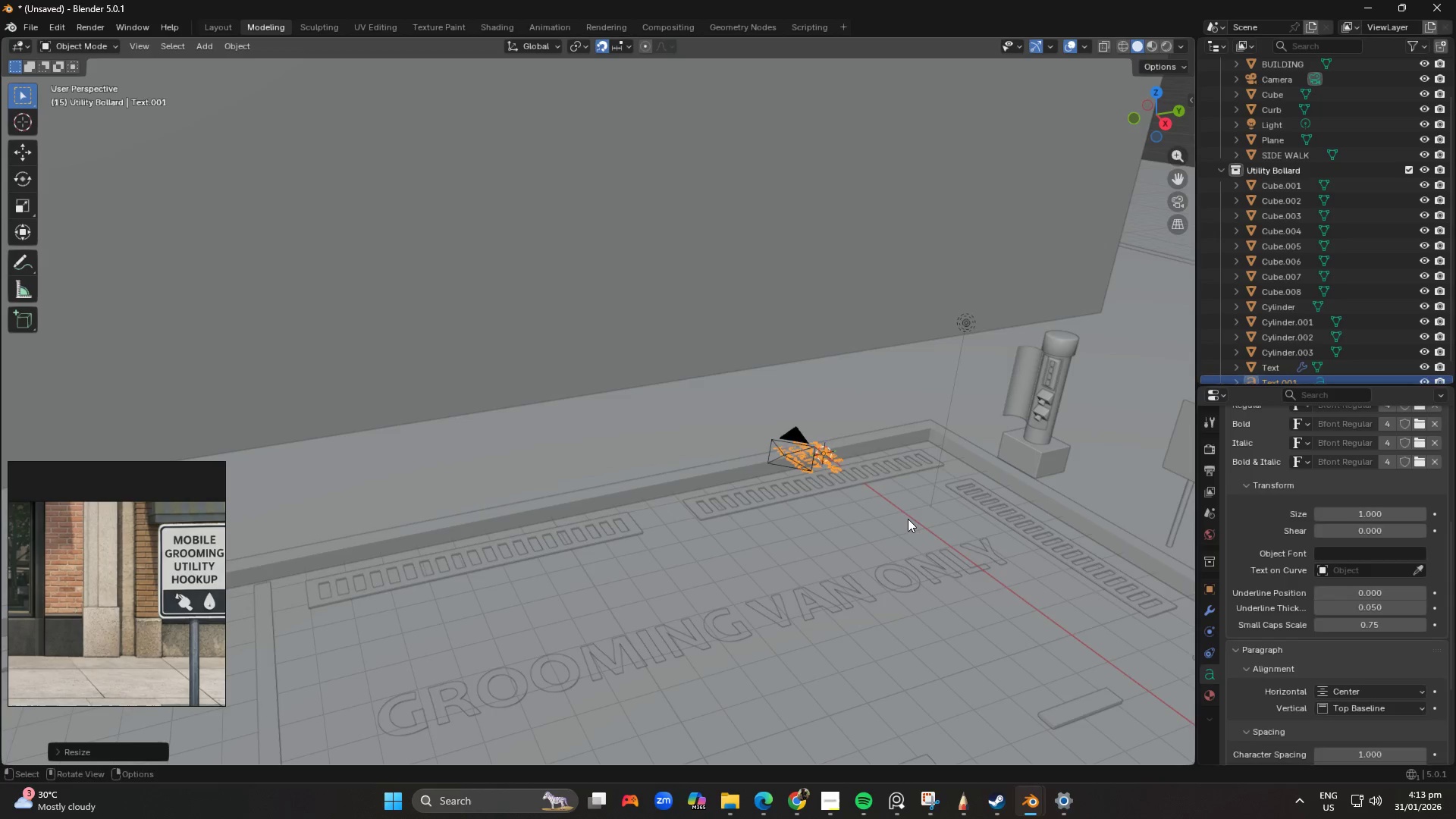 
key(Shift+ShiftLeft)
 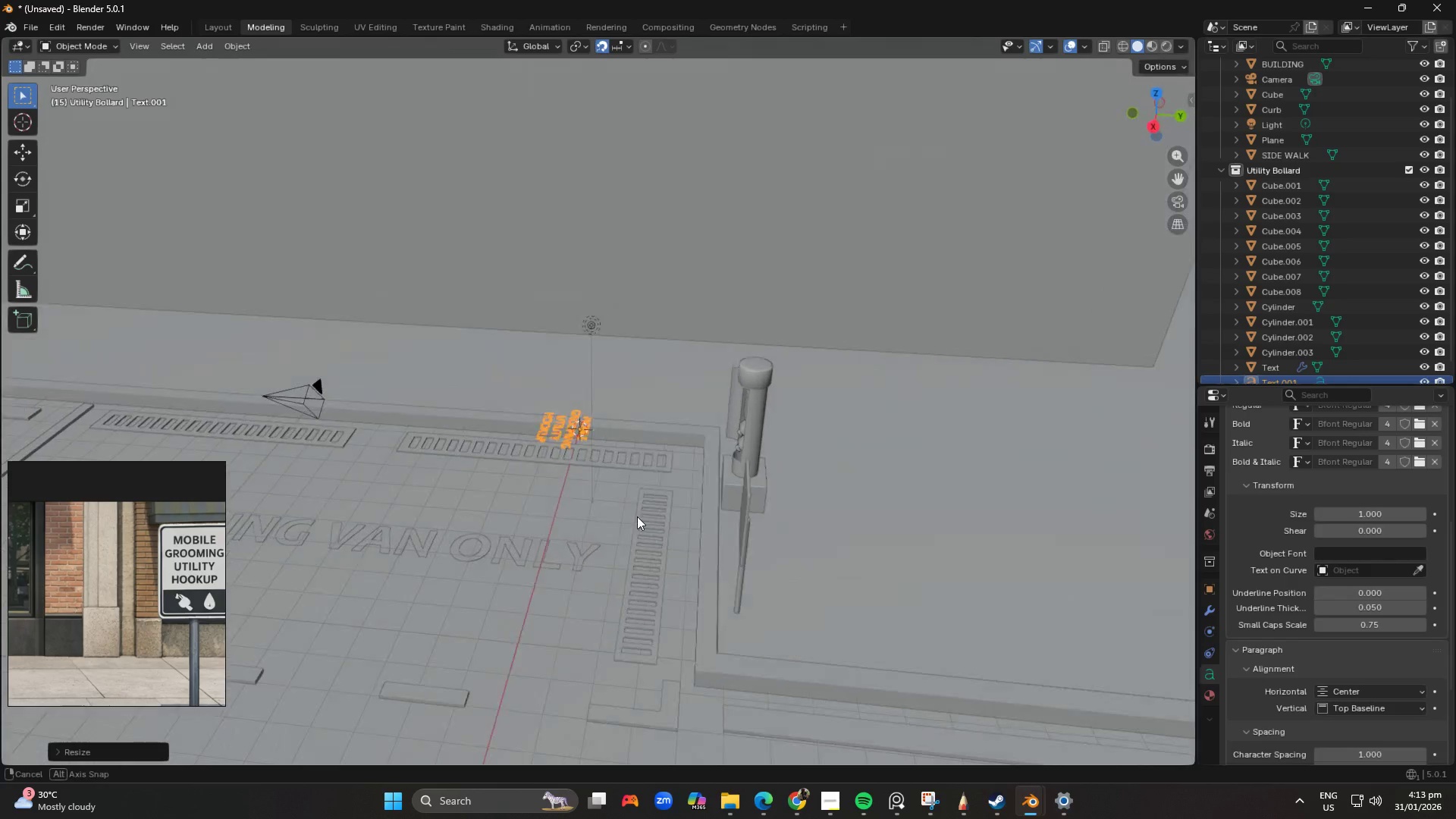 
key(Numpad3)
 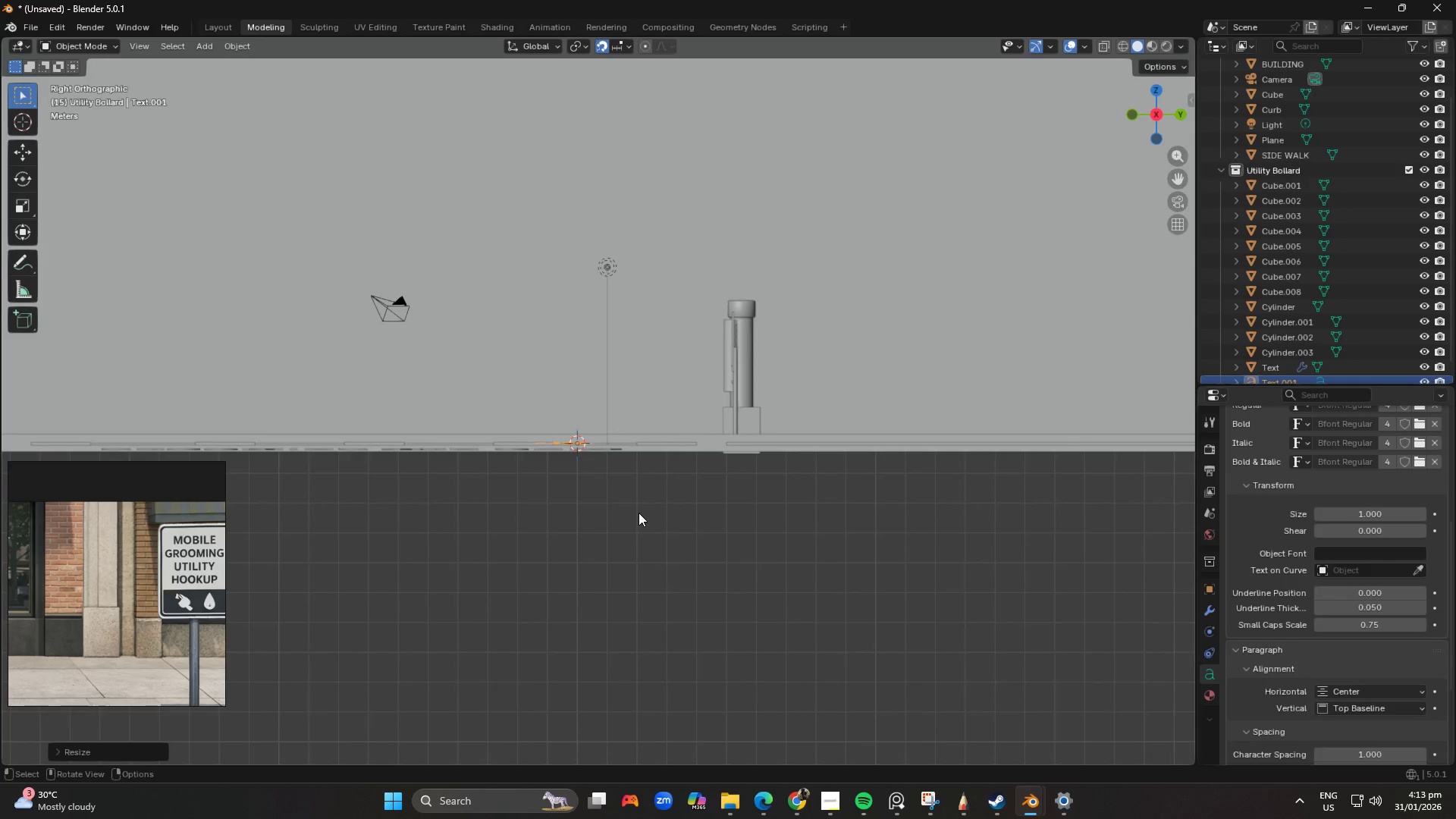 
key(R)
 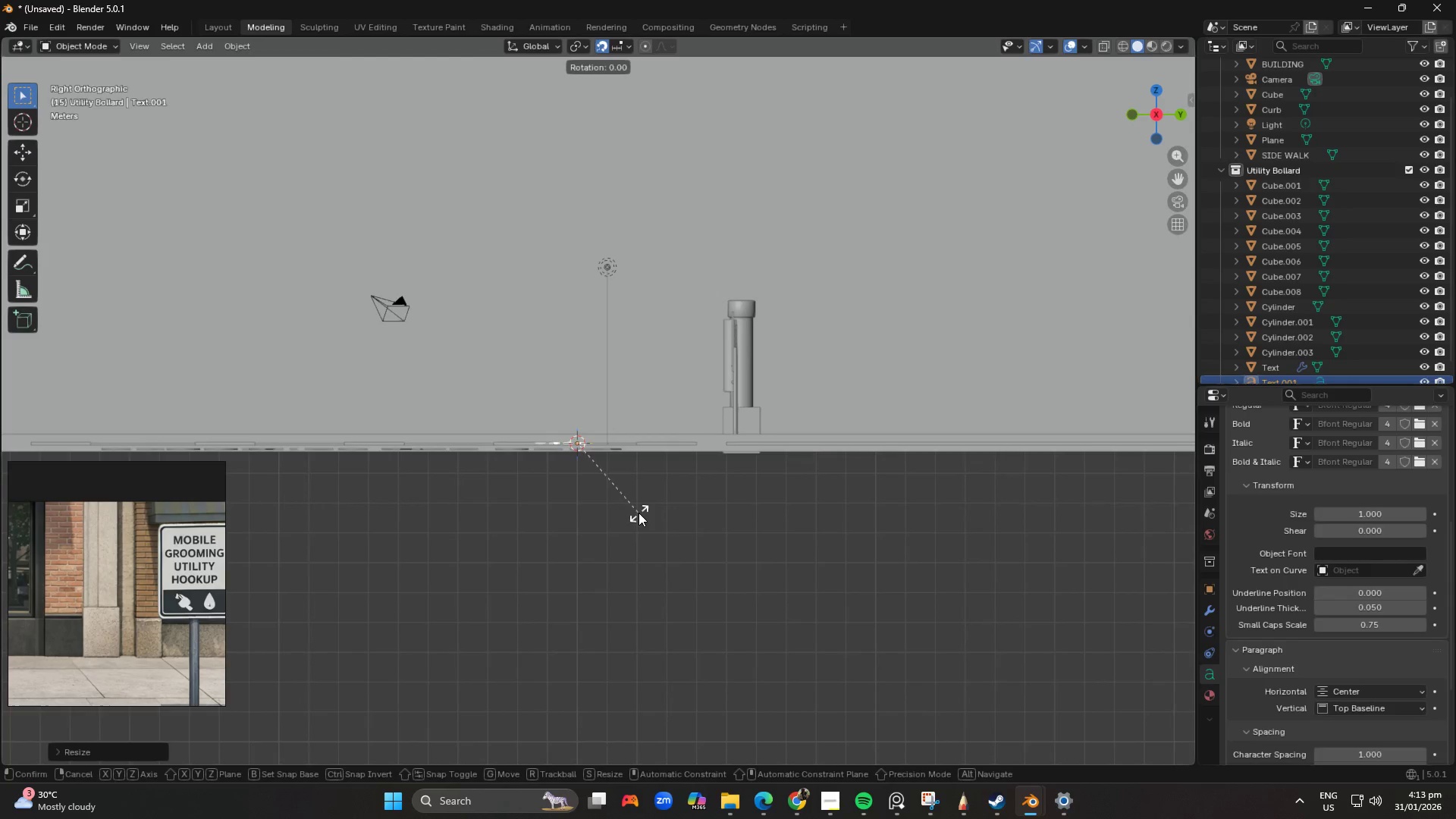 
key(NumpadSubtract)
 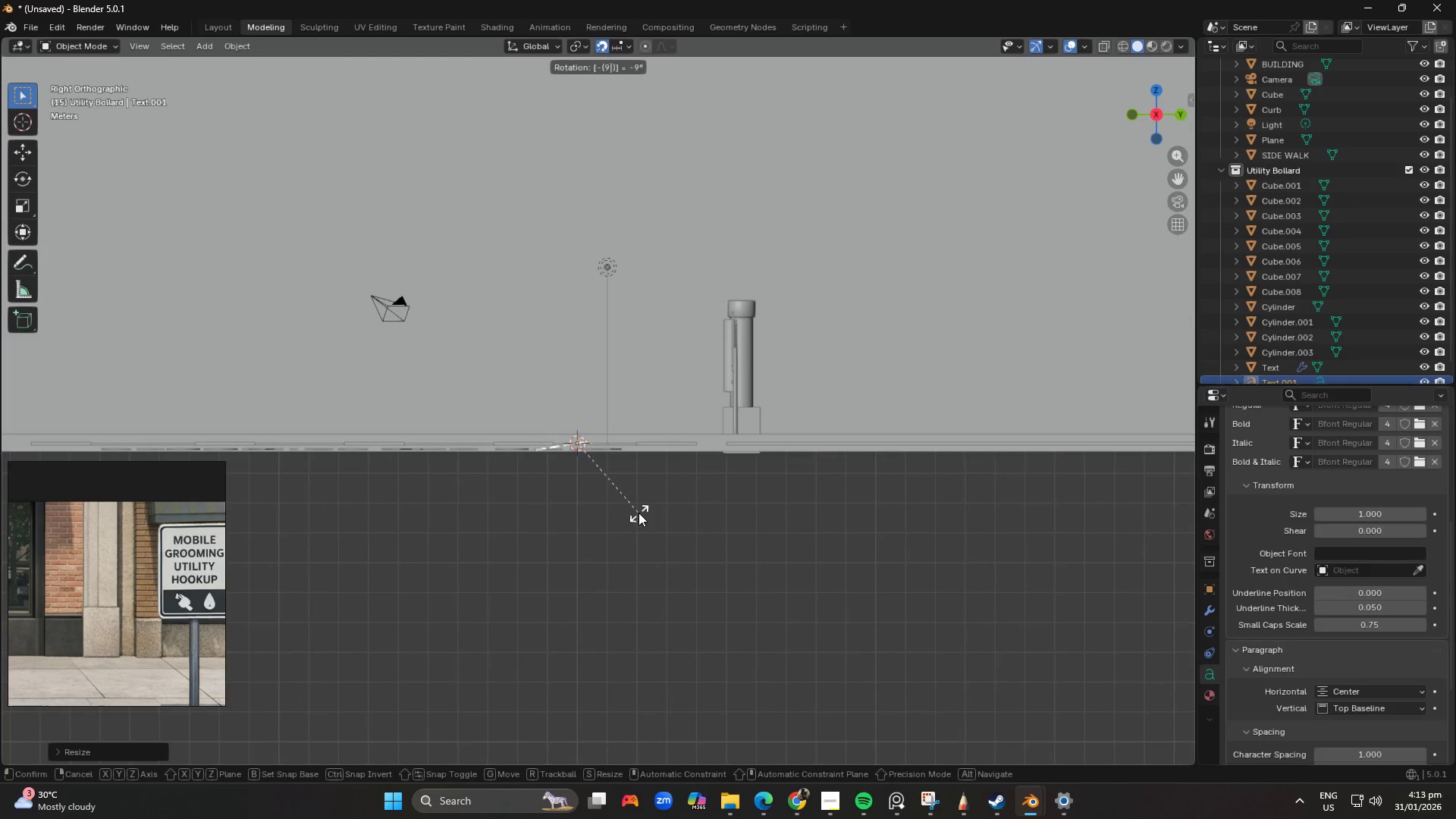 
key(Numpad9)
 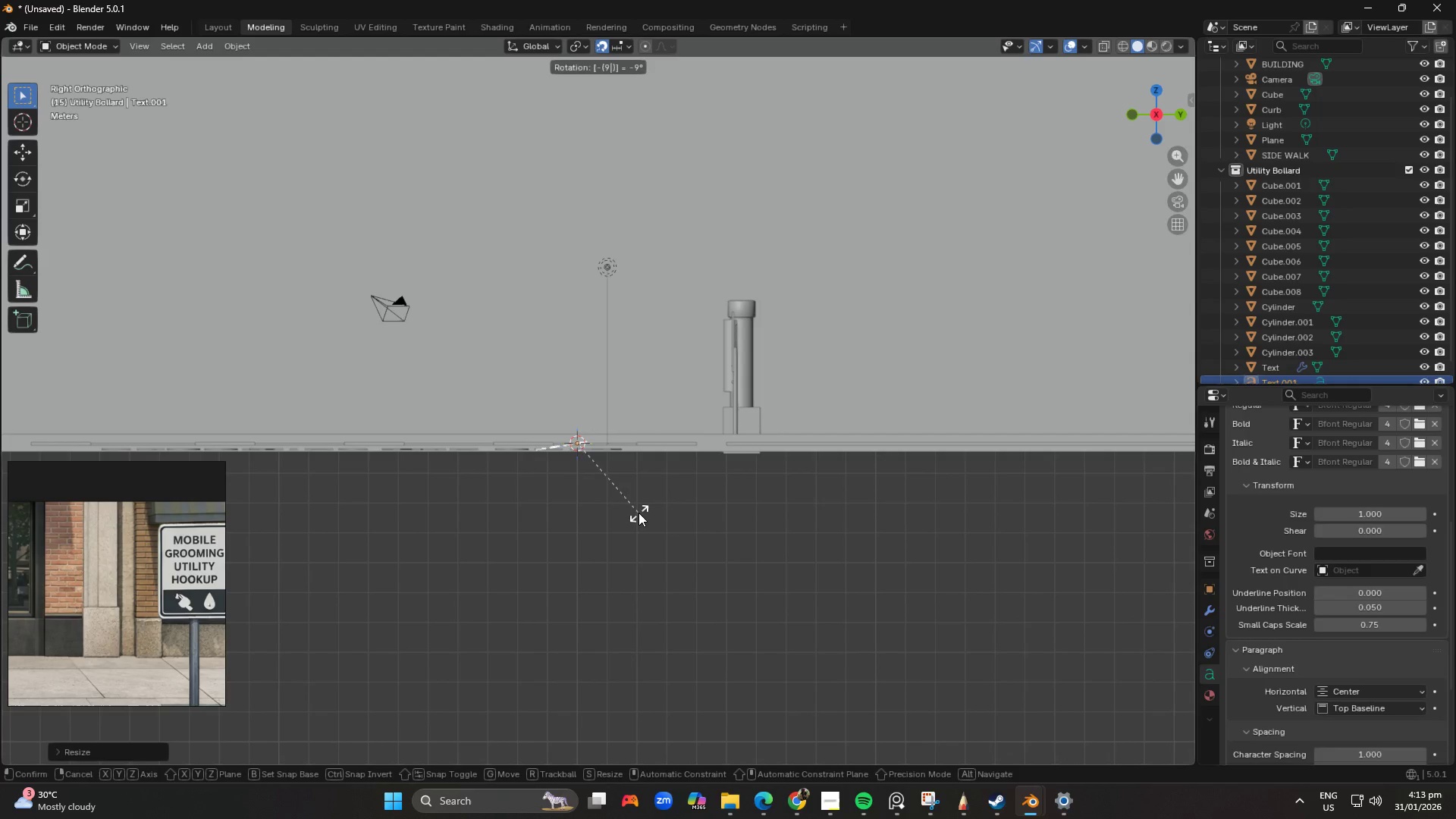 
key(Numpad0)
 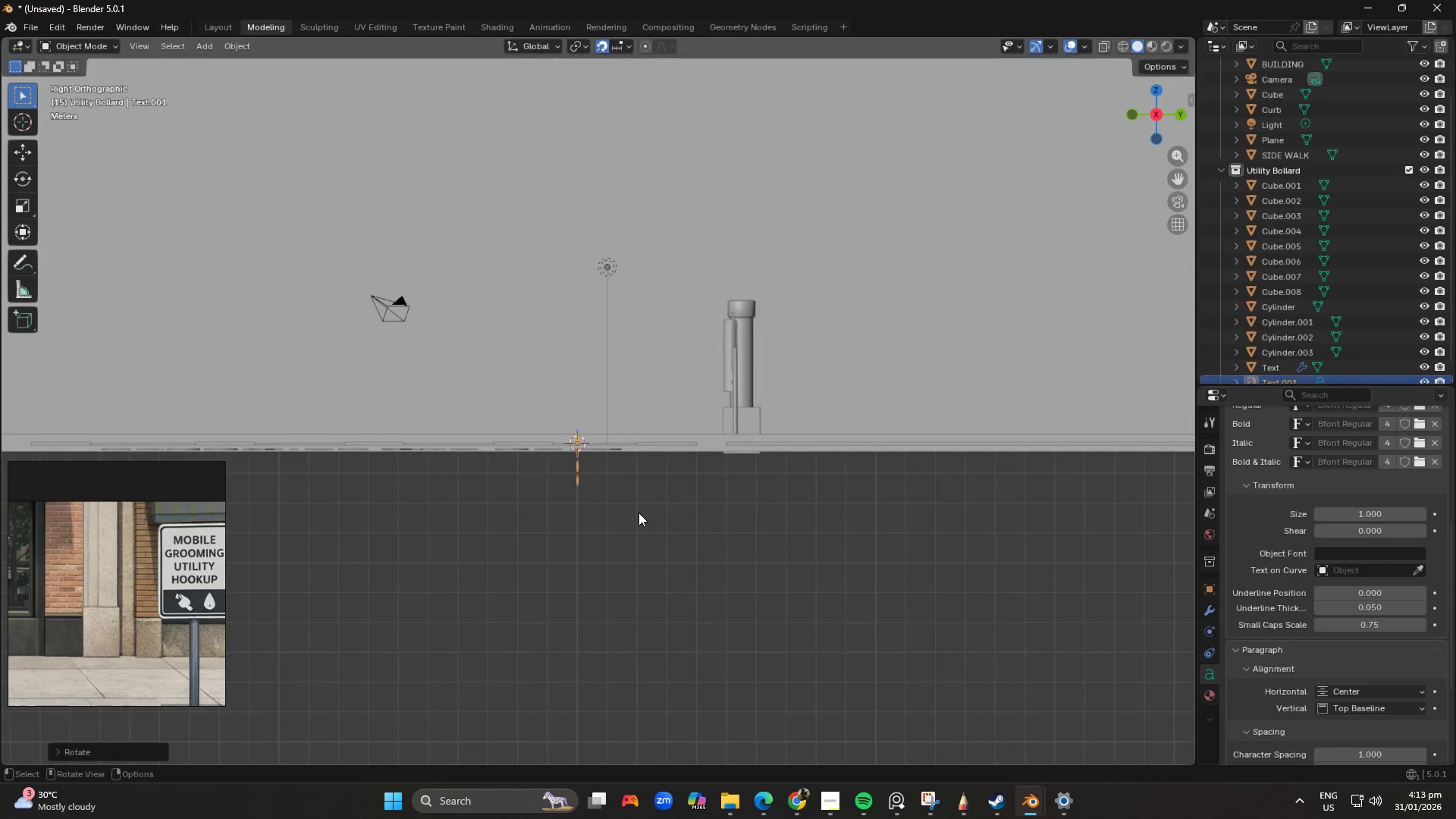 
key(NumpadEnter)
 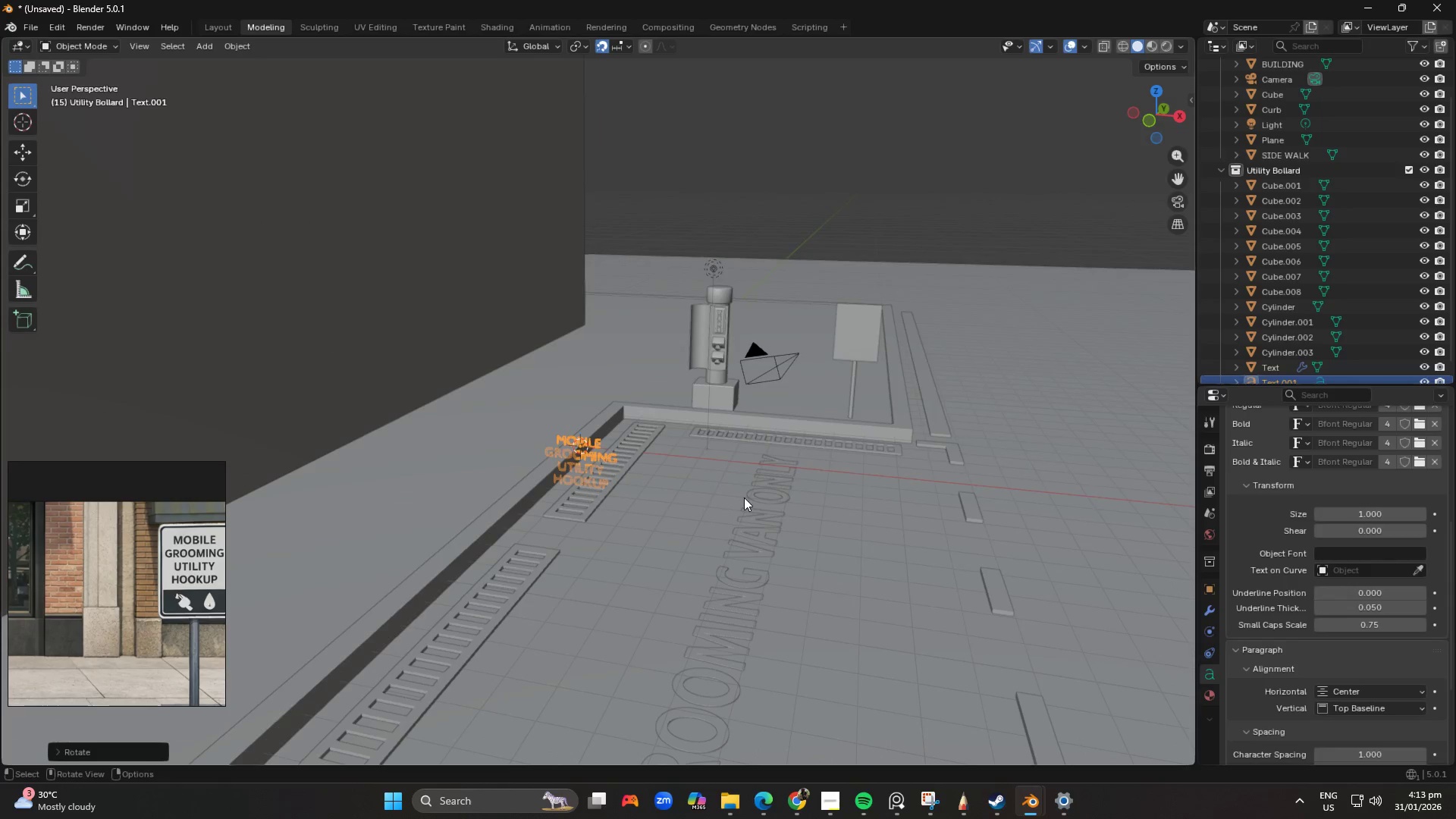 
key(Numpad1)
 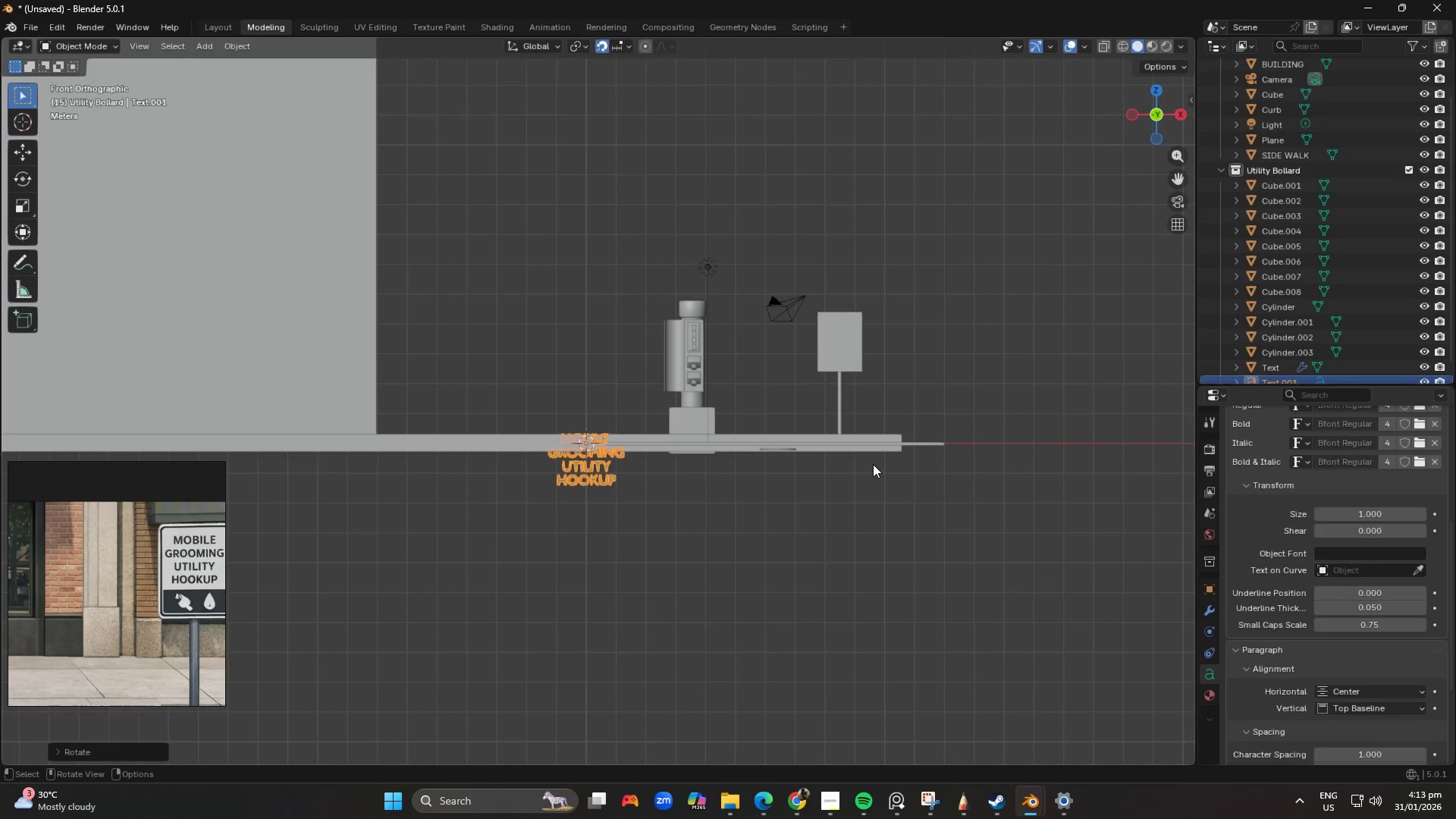 
key(Shift+ShiftLeft)
 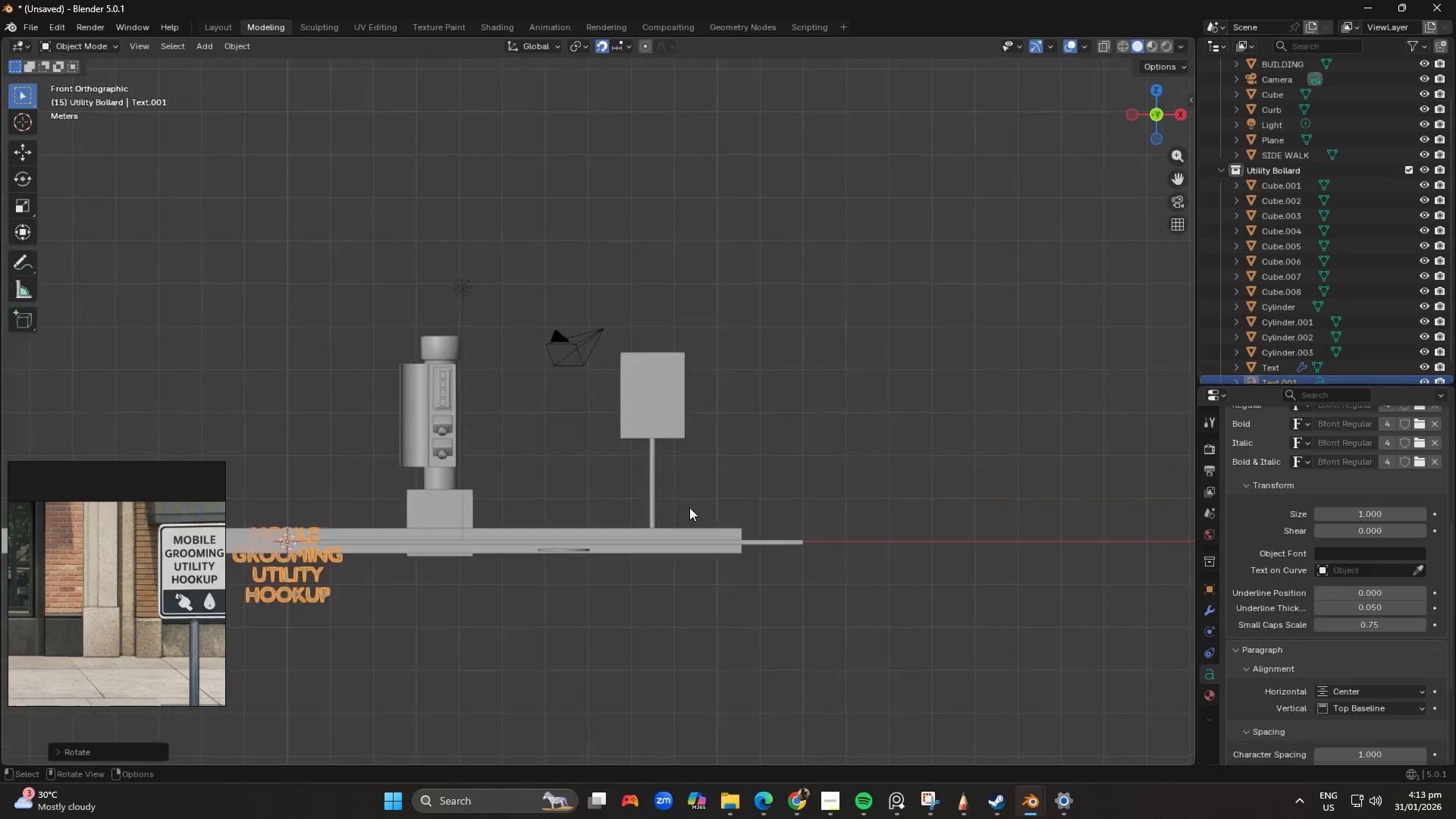 
scroll: coordinate [1034, 449], scroll_direction: up, amount: 2.0
 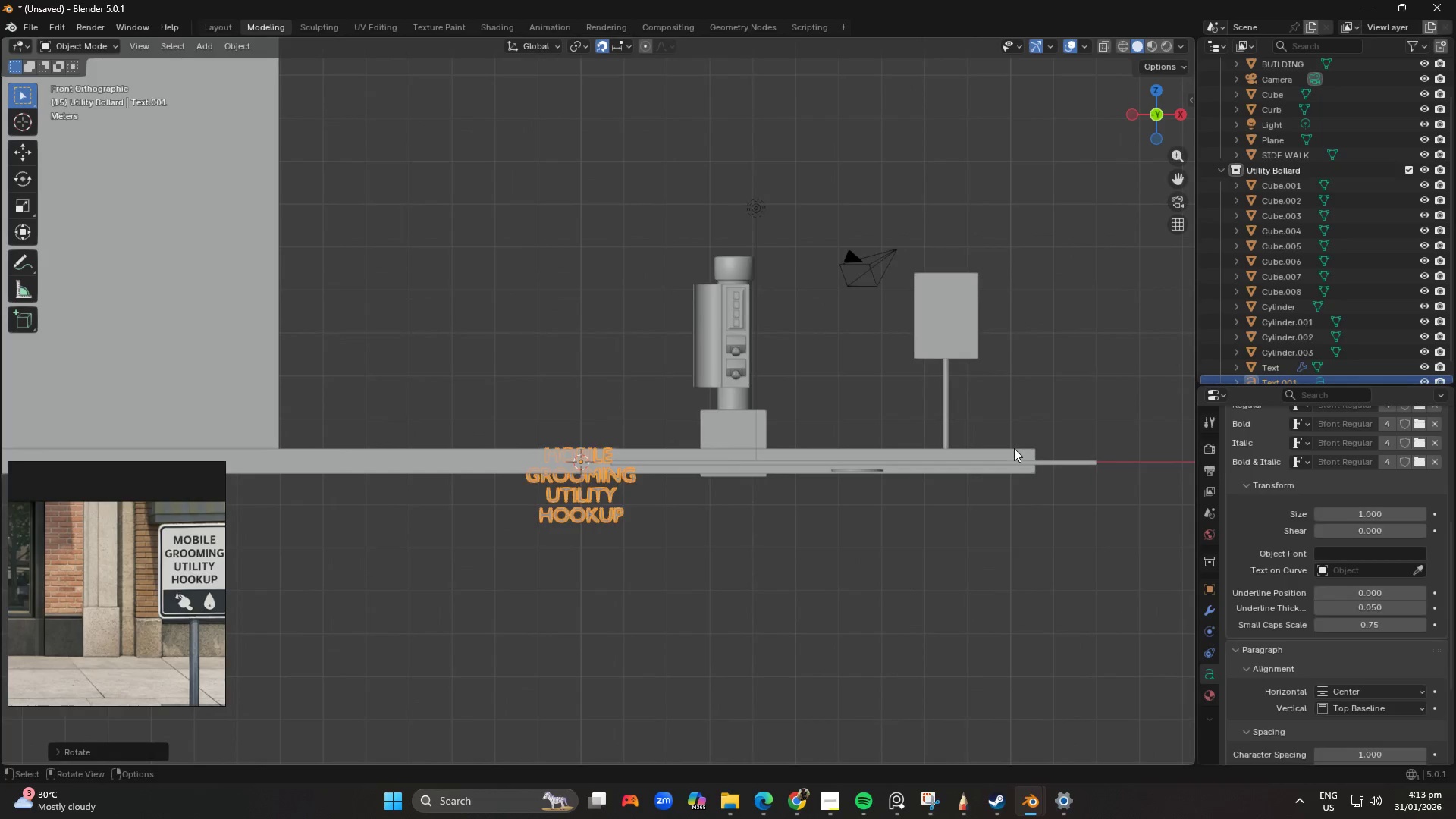 
key(G)
 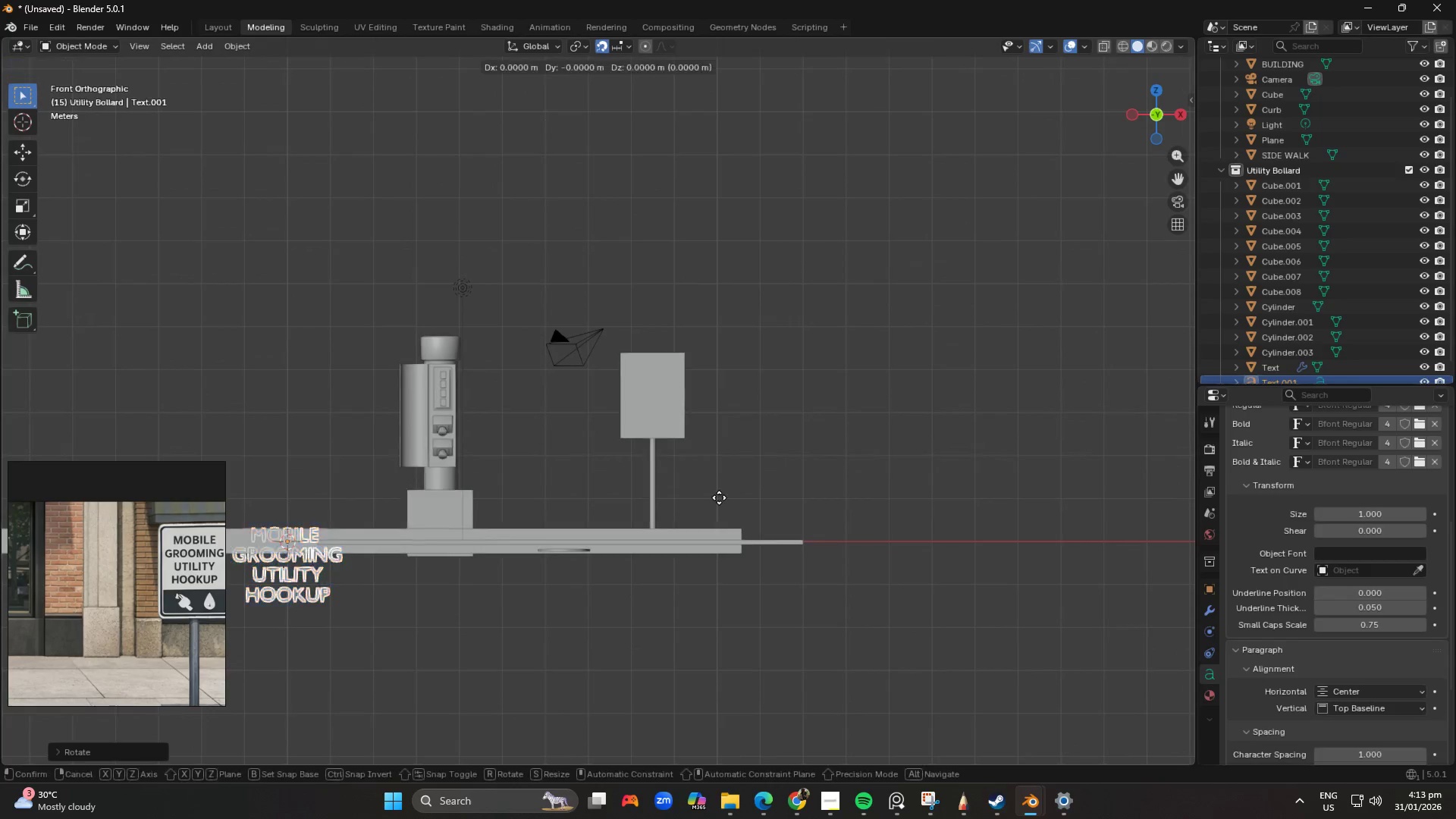 
scroll: coordinate [715, 500], scroll_direction: up, amount: 1.0
 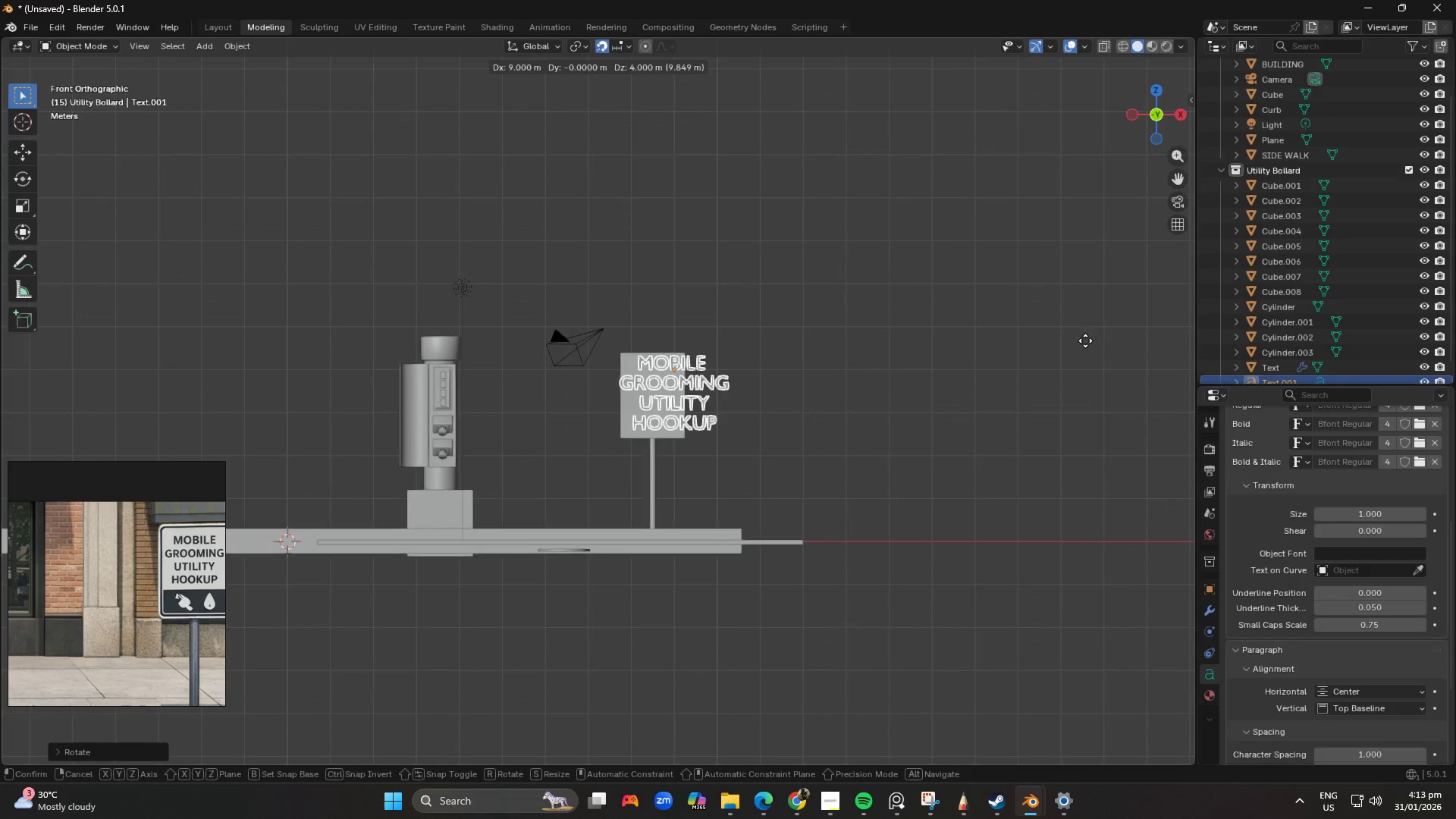 
left_click([1067, 343])
 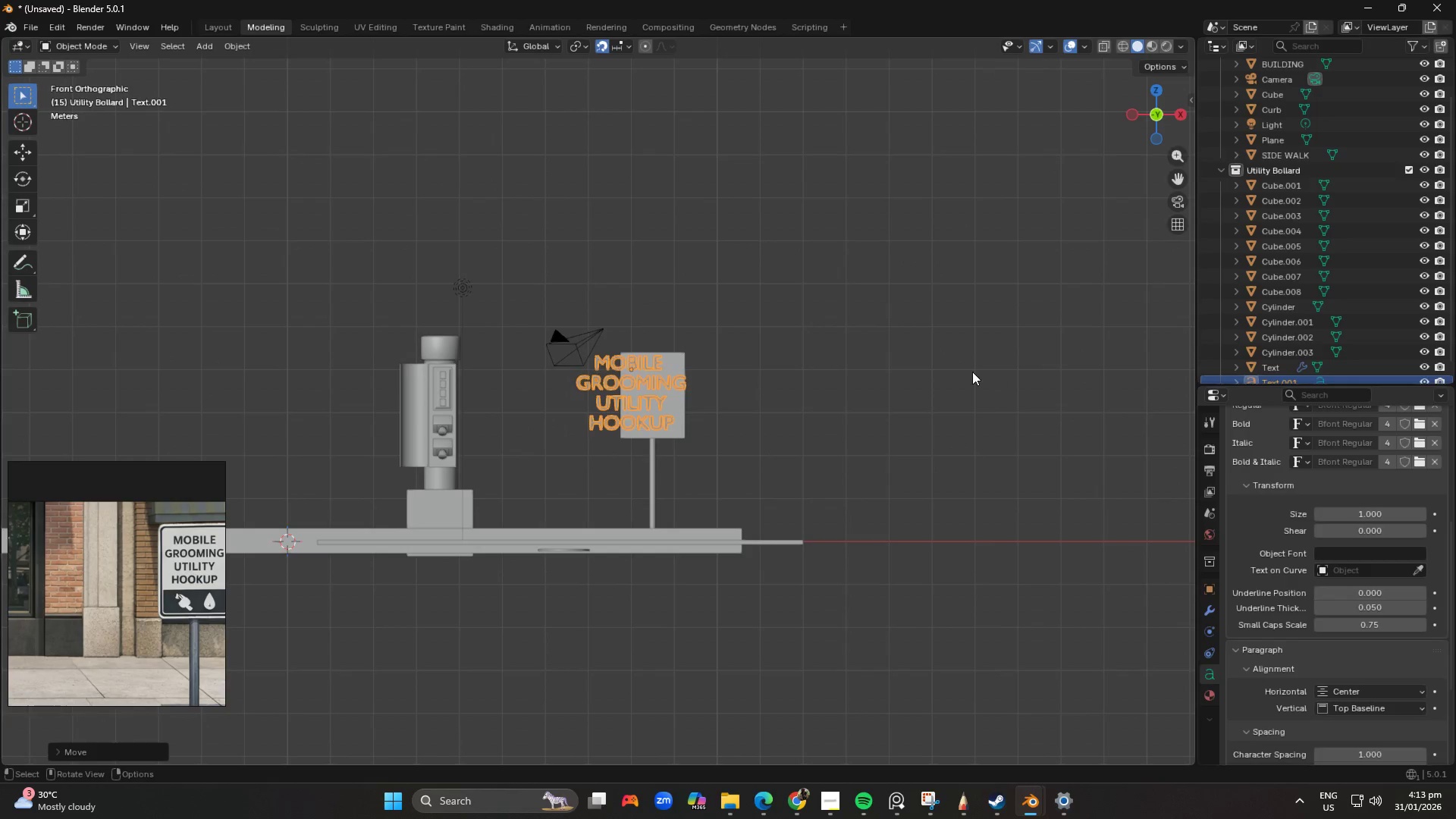 
hold_key(key=ShiftLeft, duration=0.33)
 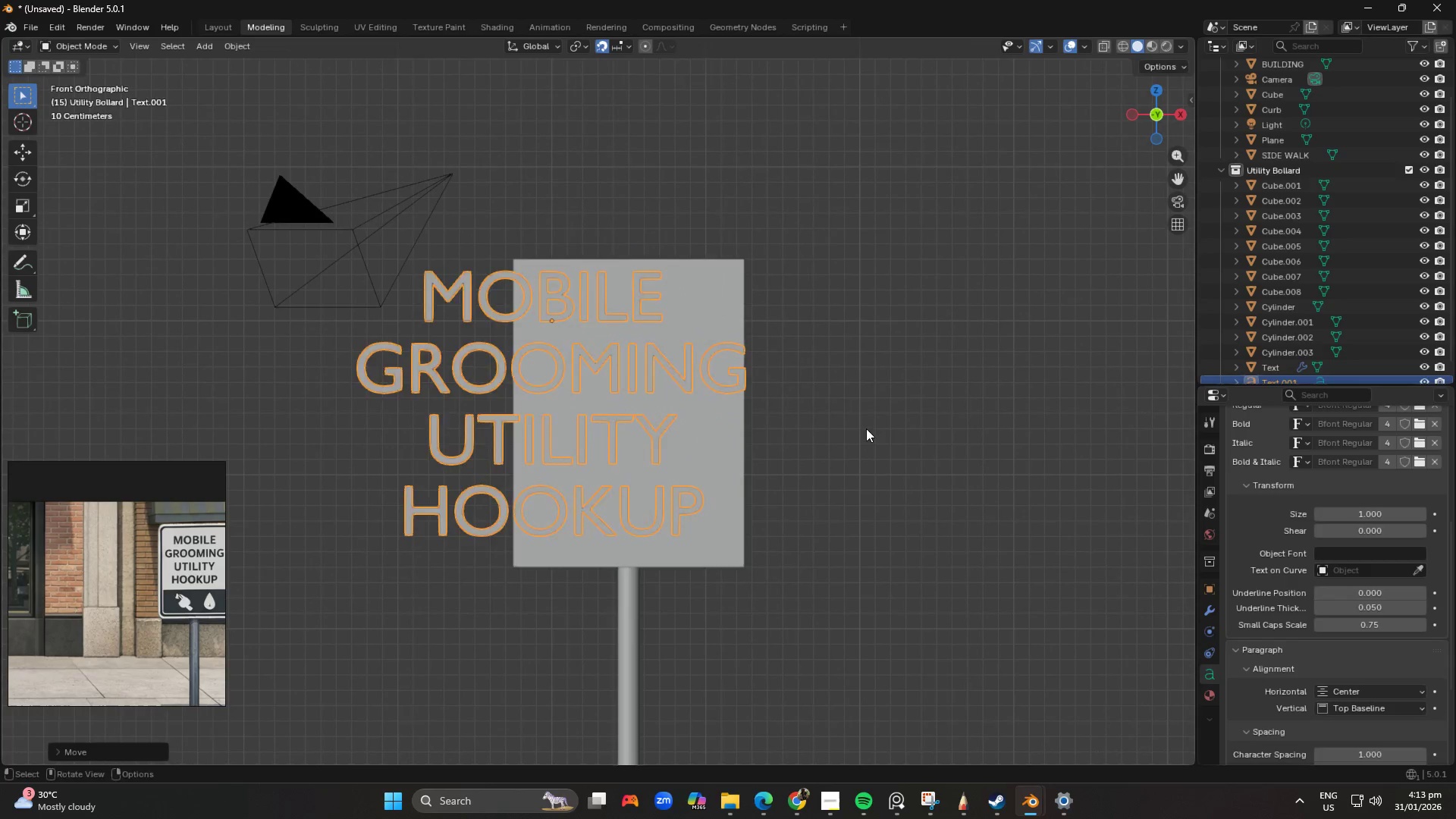 
scroll: coordinate [893, 372], scroll_direction: up, amount: 7.0
 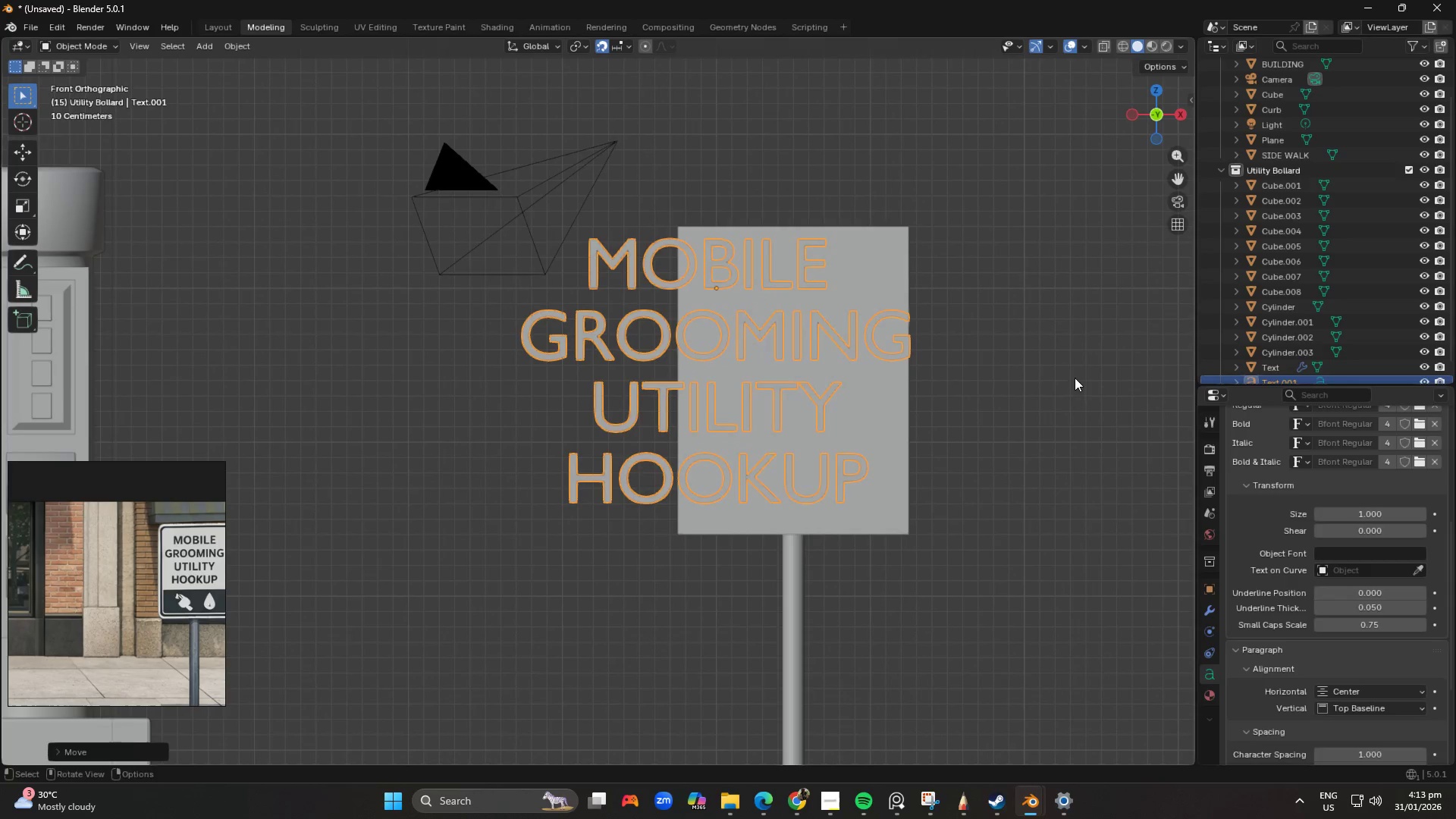 
key(G)
 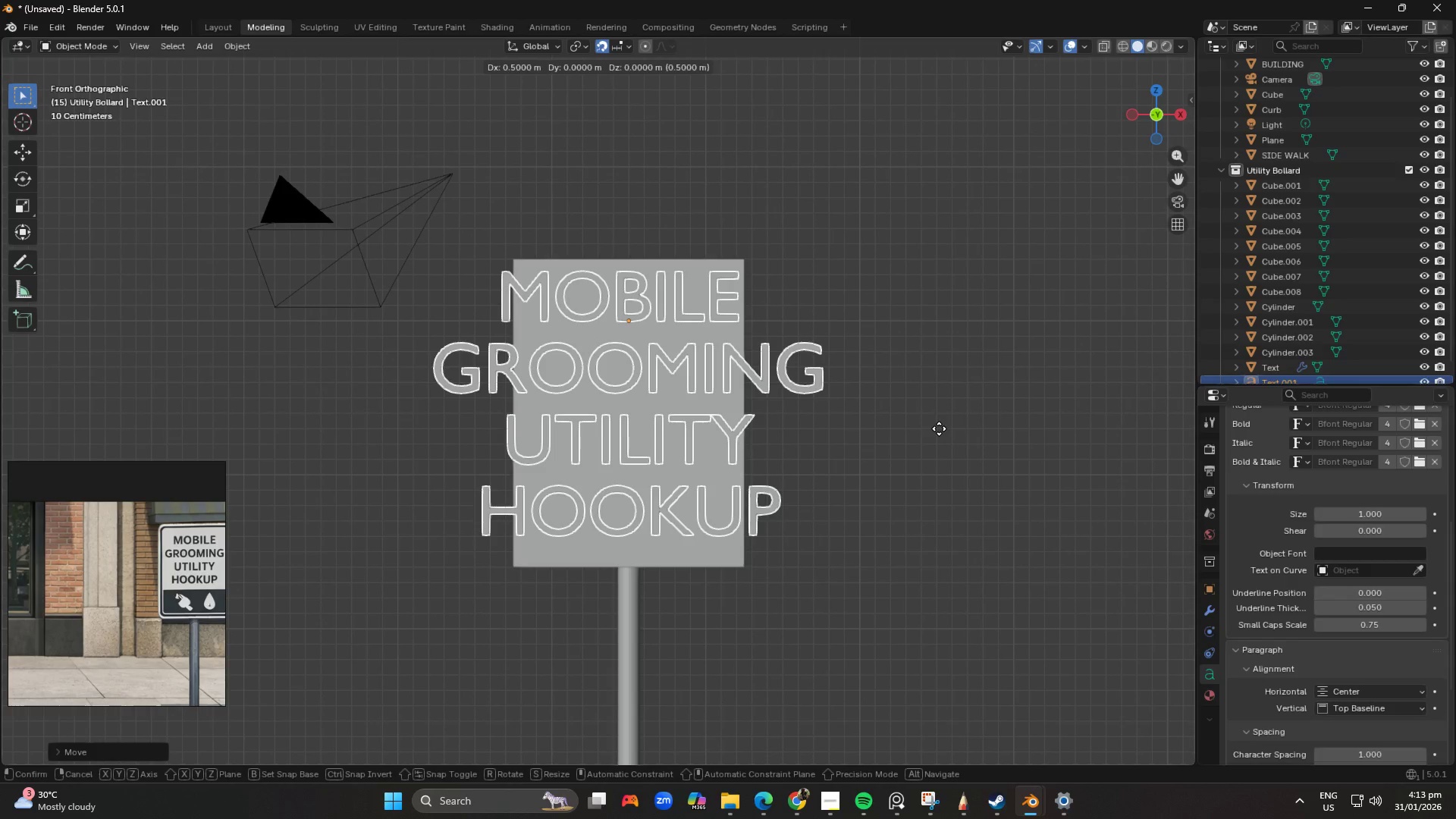 
hold_key(key=ShiftLeft, duration=1.5)
 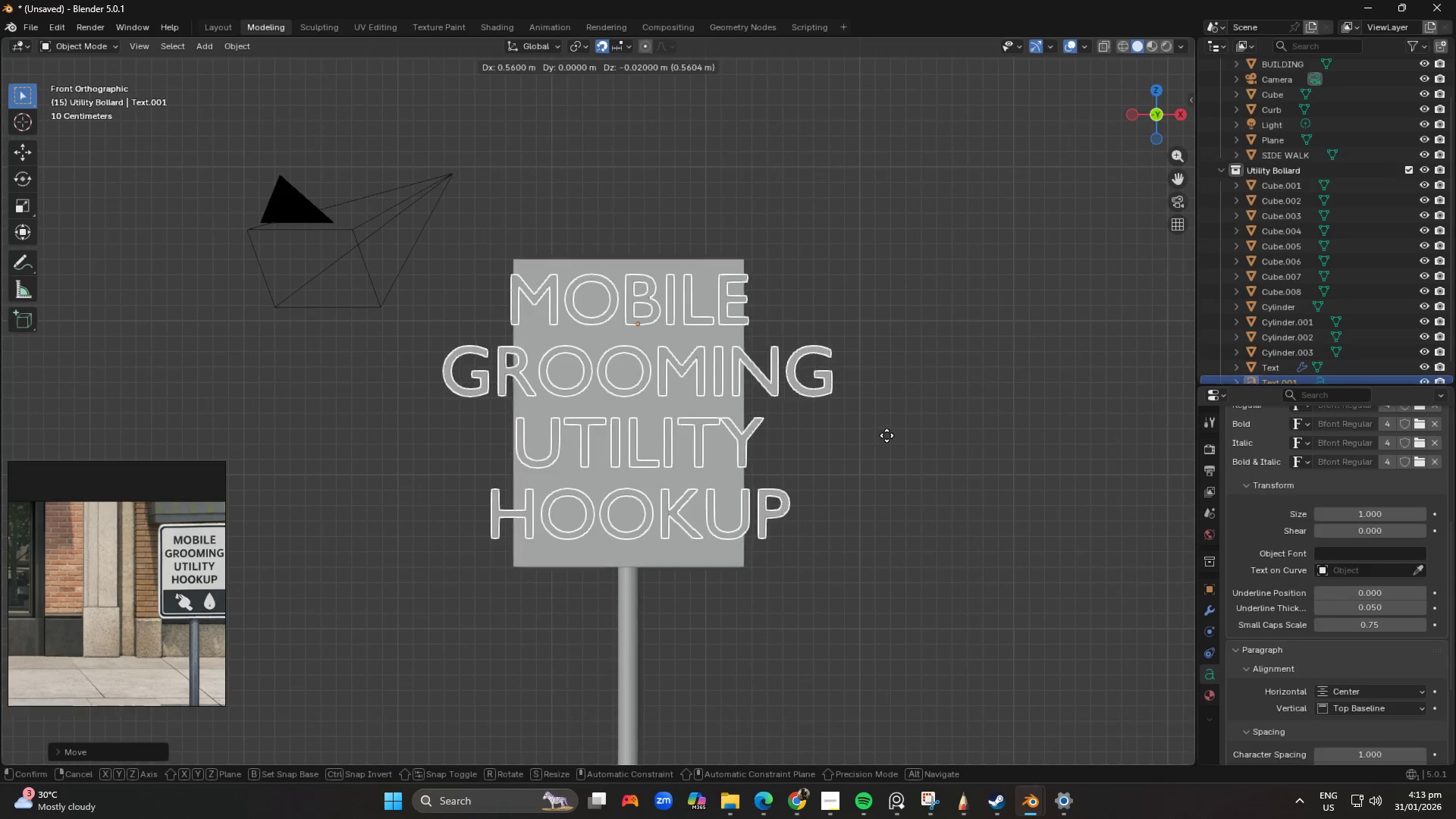 
hold_key(key=ShiftLeft, duration=1.16)
left_click([886, 435])
 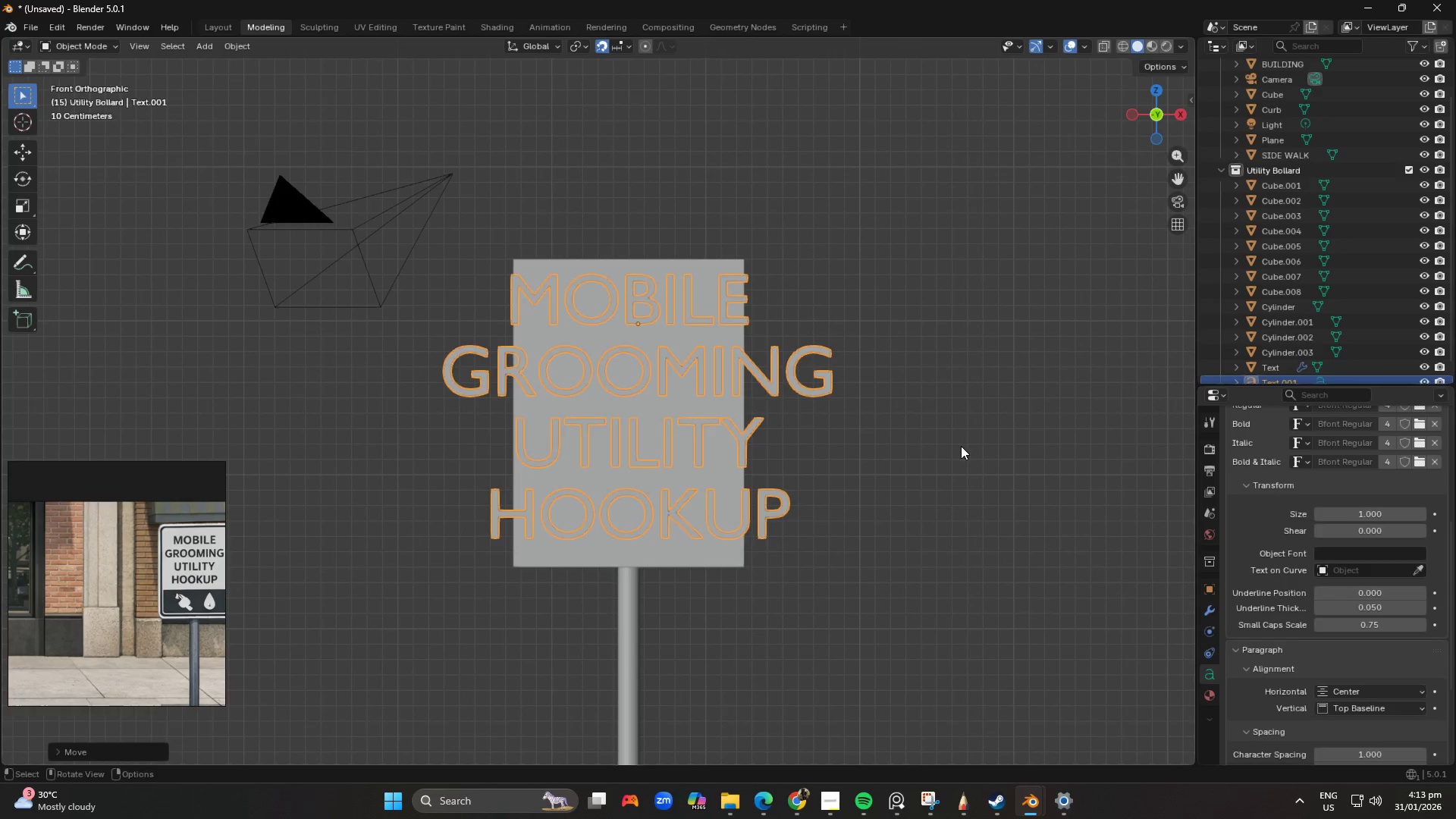 
key(S)
 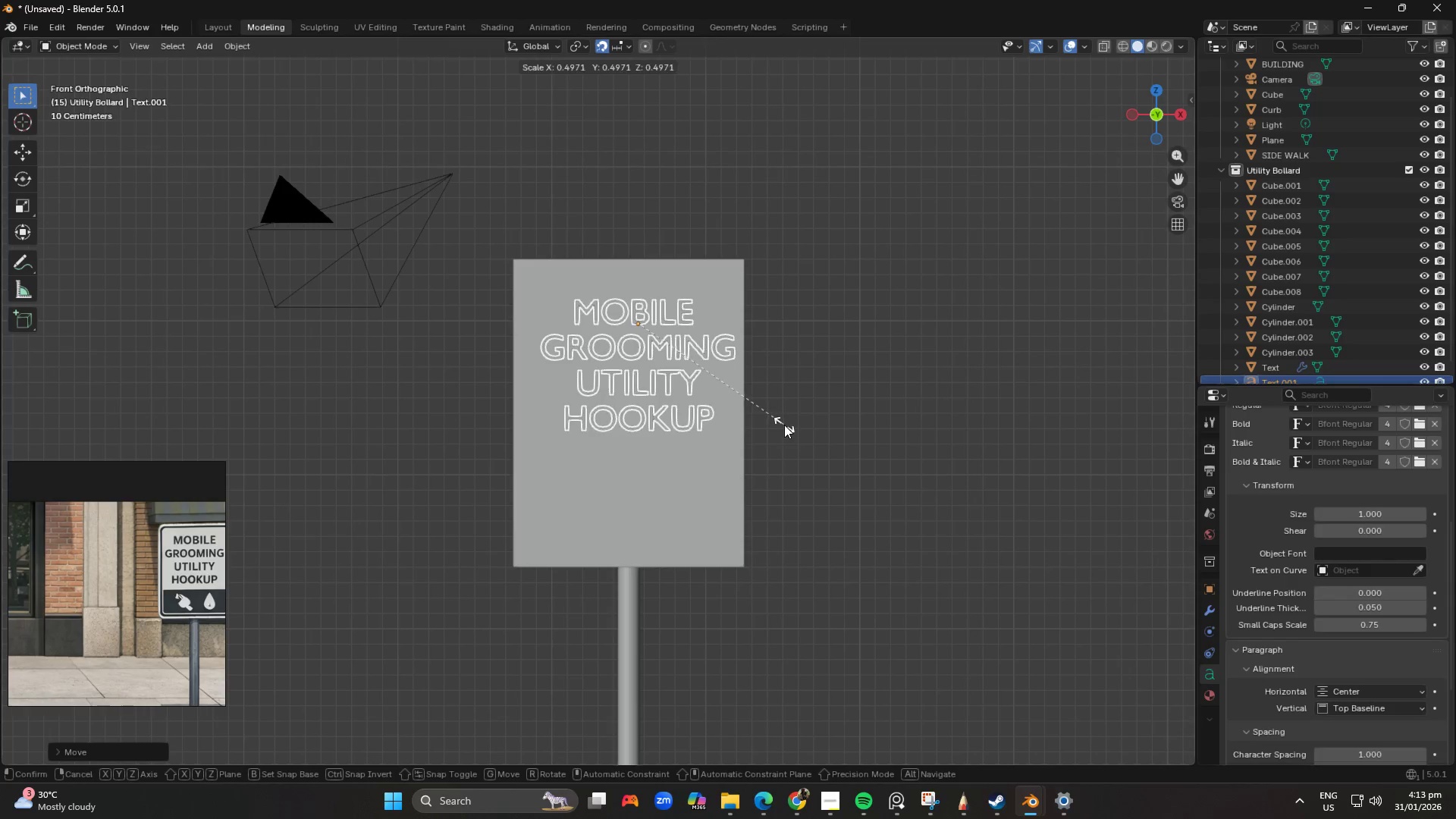 
left_click([794, 423])
 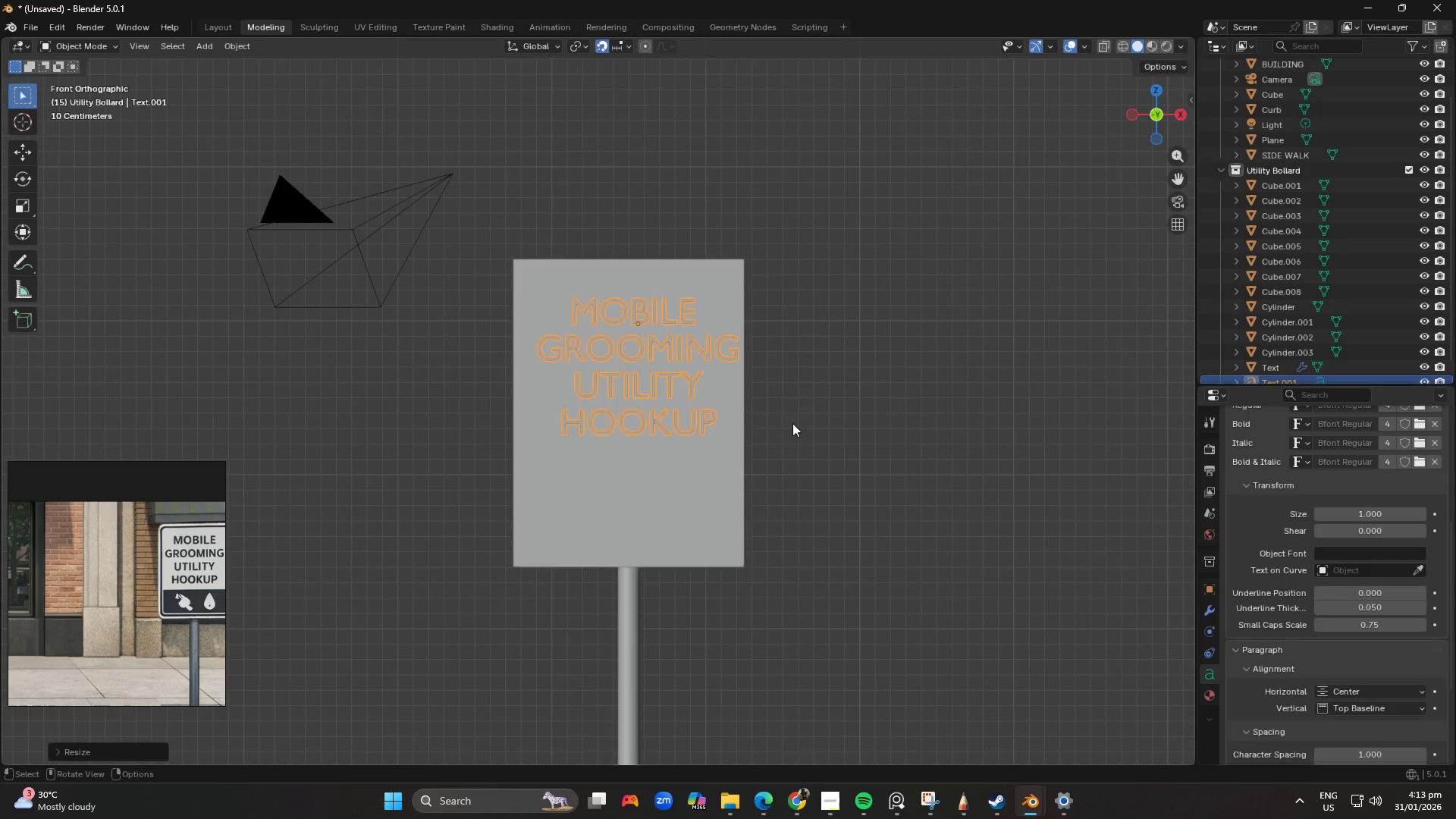 
key(G)
 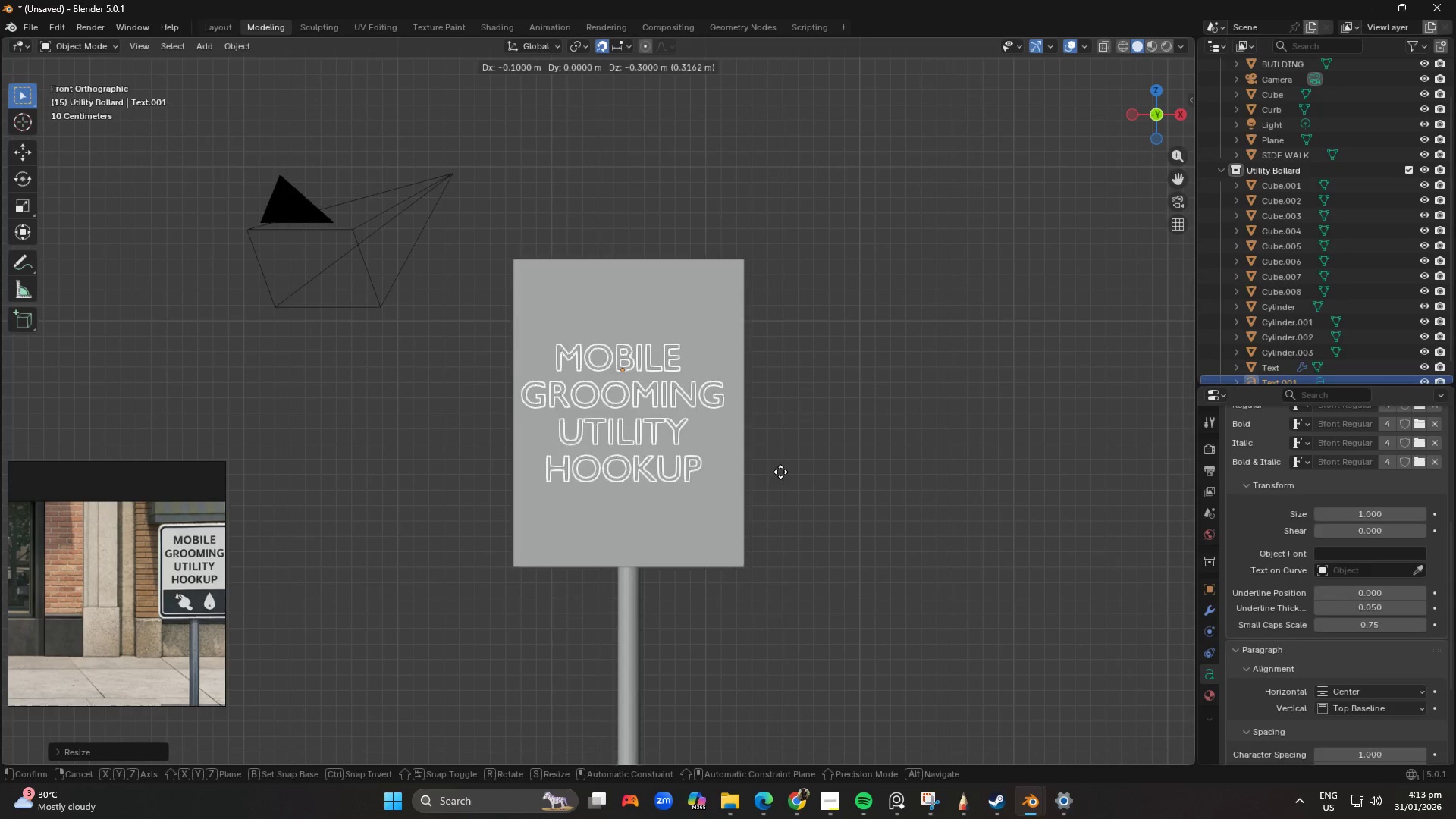 
key(Shift+ShiftLeft)
 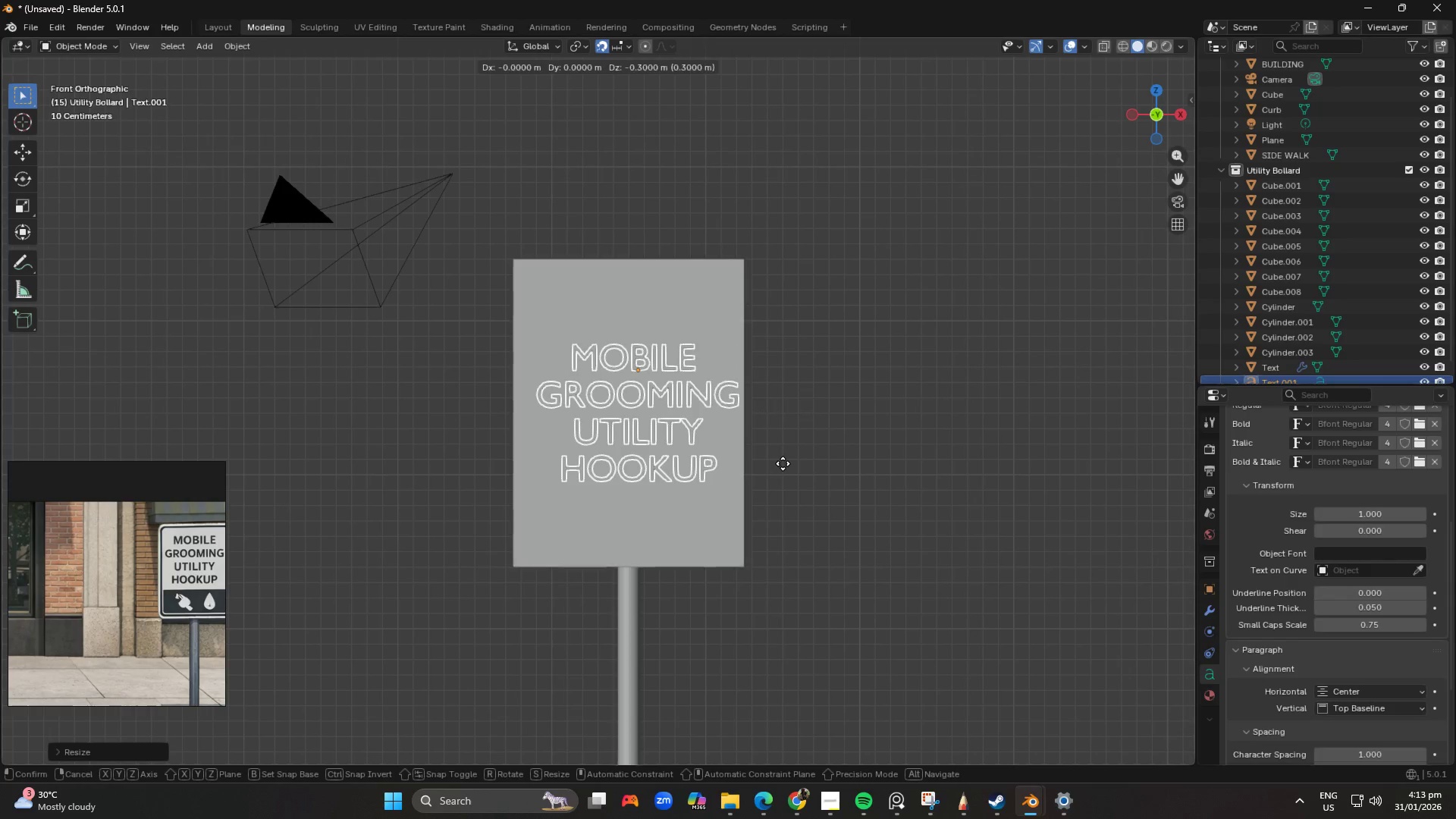 
hold_key(key=ShiftLeft, duration=0.45)
 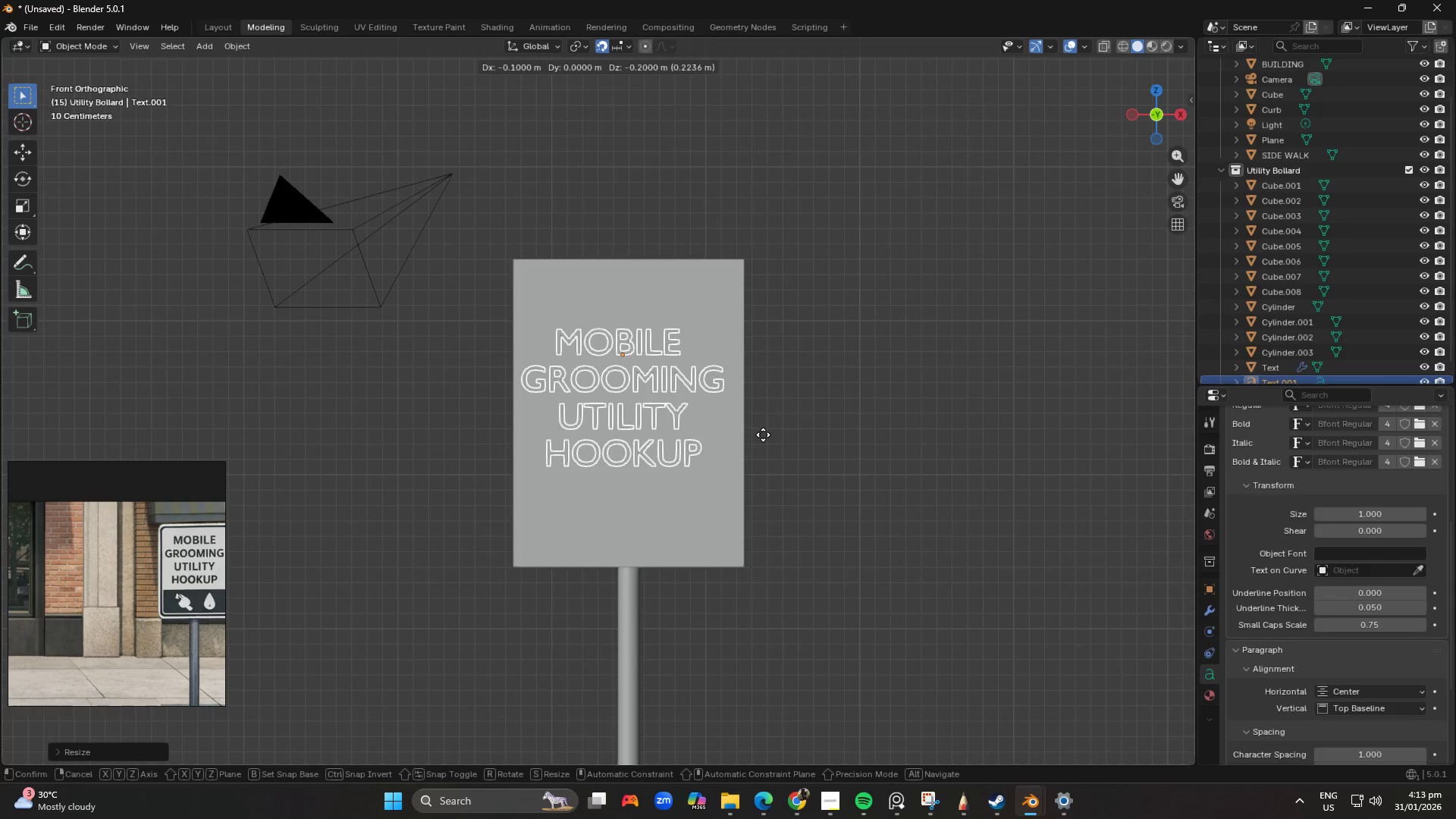 
hold_key(key=ShiftLeft, duration=1.5)
 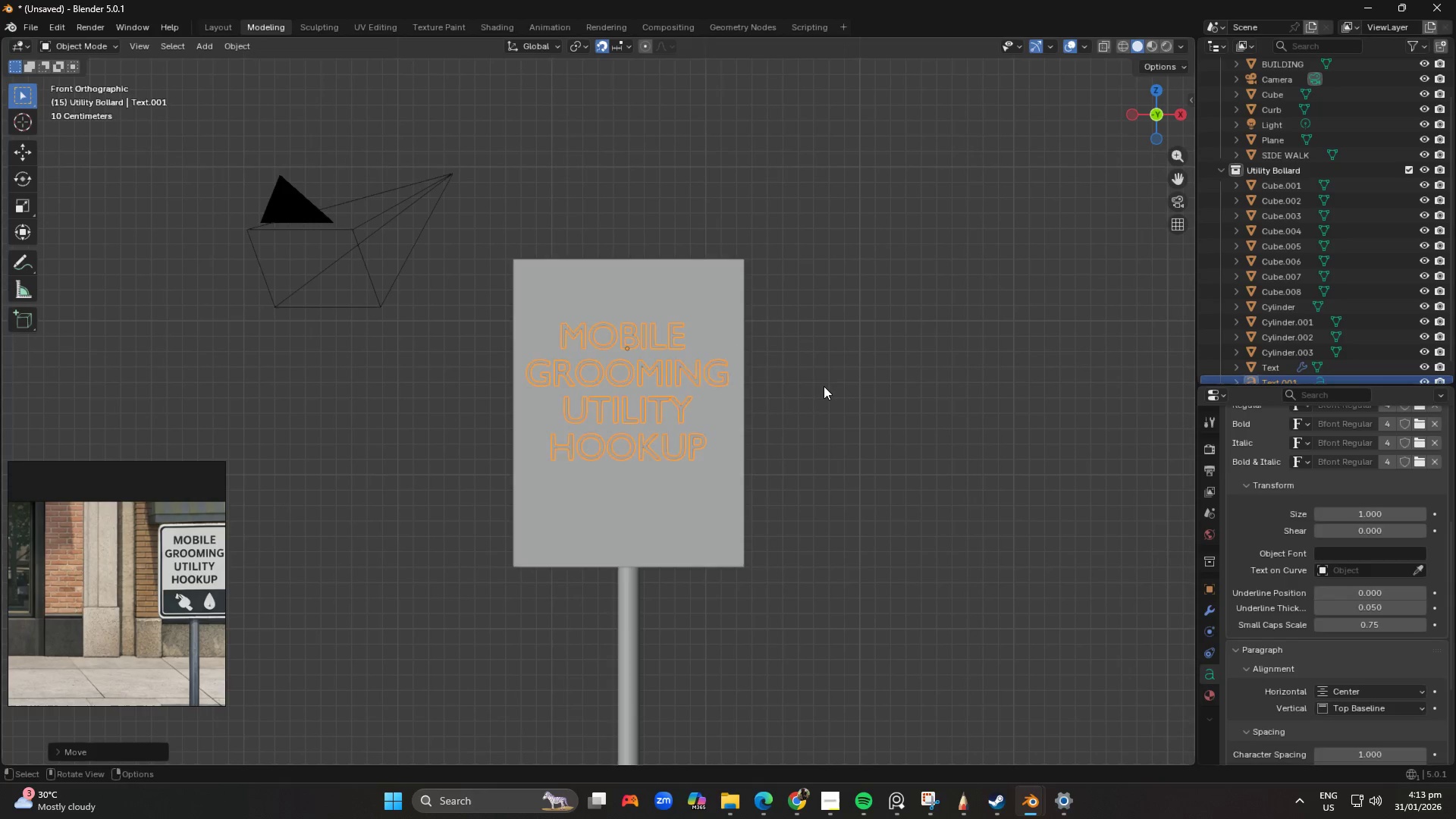 
hold_key(key=ShiftLeft, duration=0.38)
left_click([803, 359])
 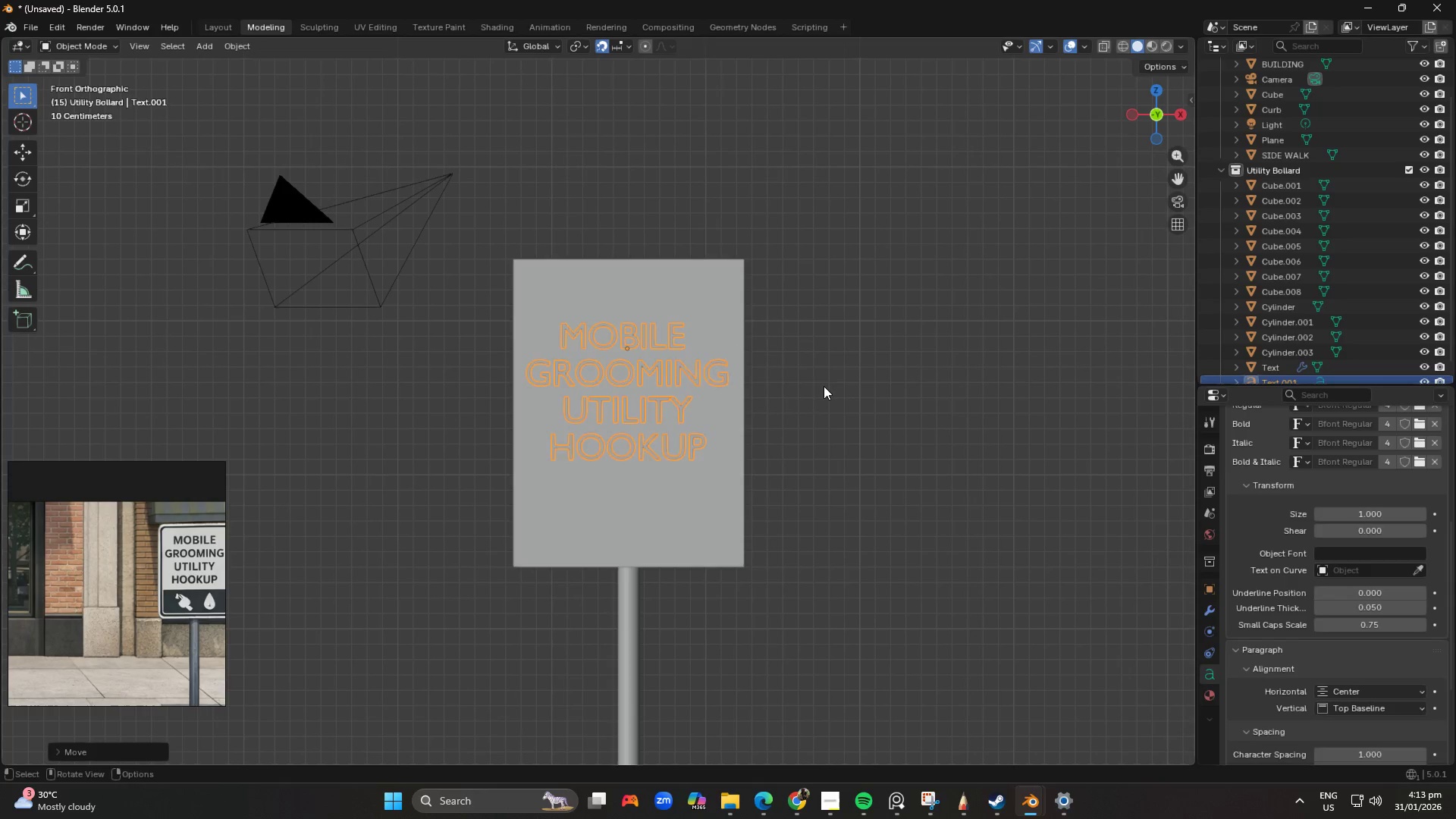 
key(S)
 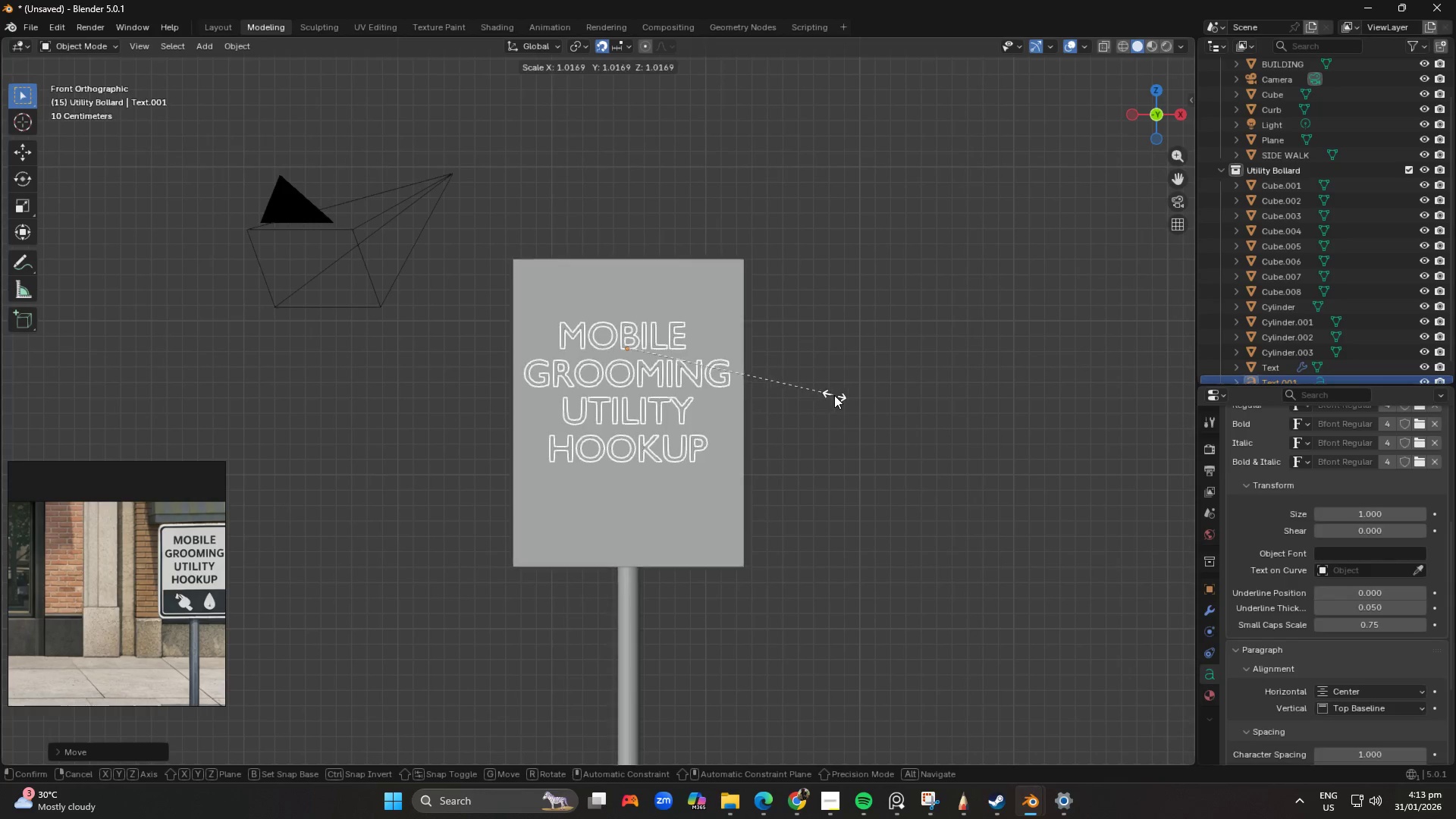 
left_click([835, 395])
 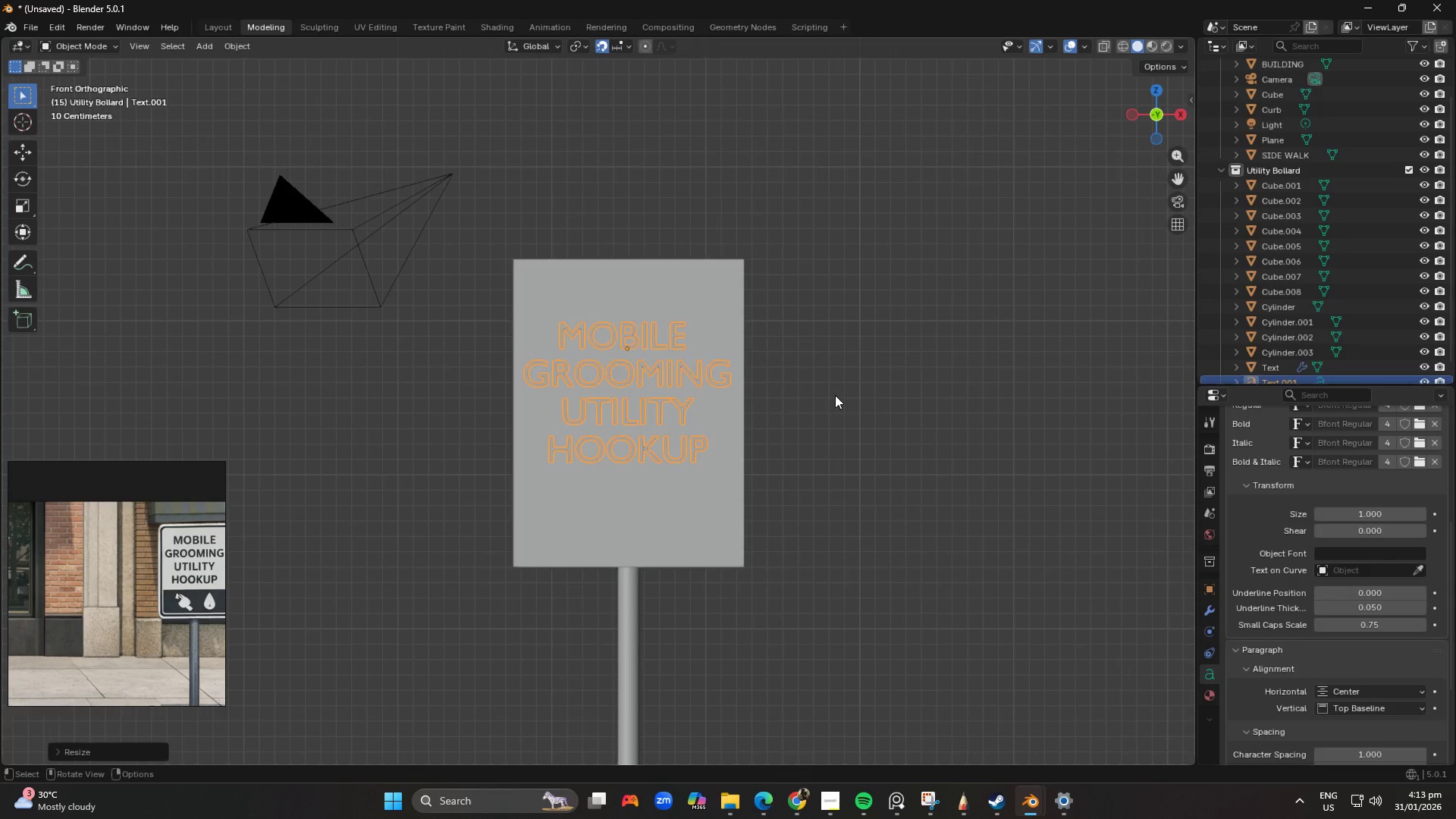 
key(G)
 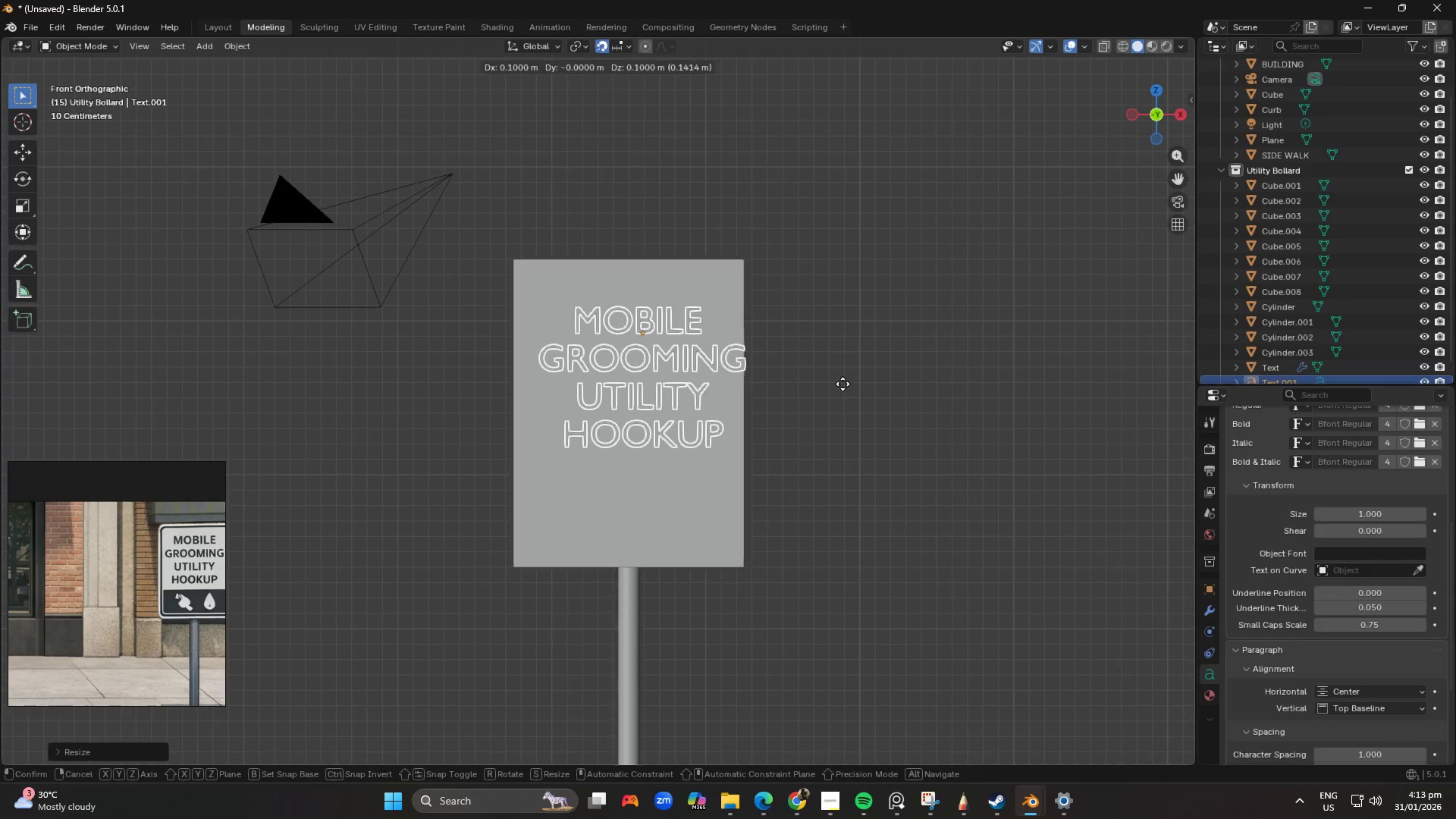 
hold_key(key=ShiftLeft, duration=1.5)
 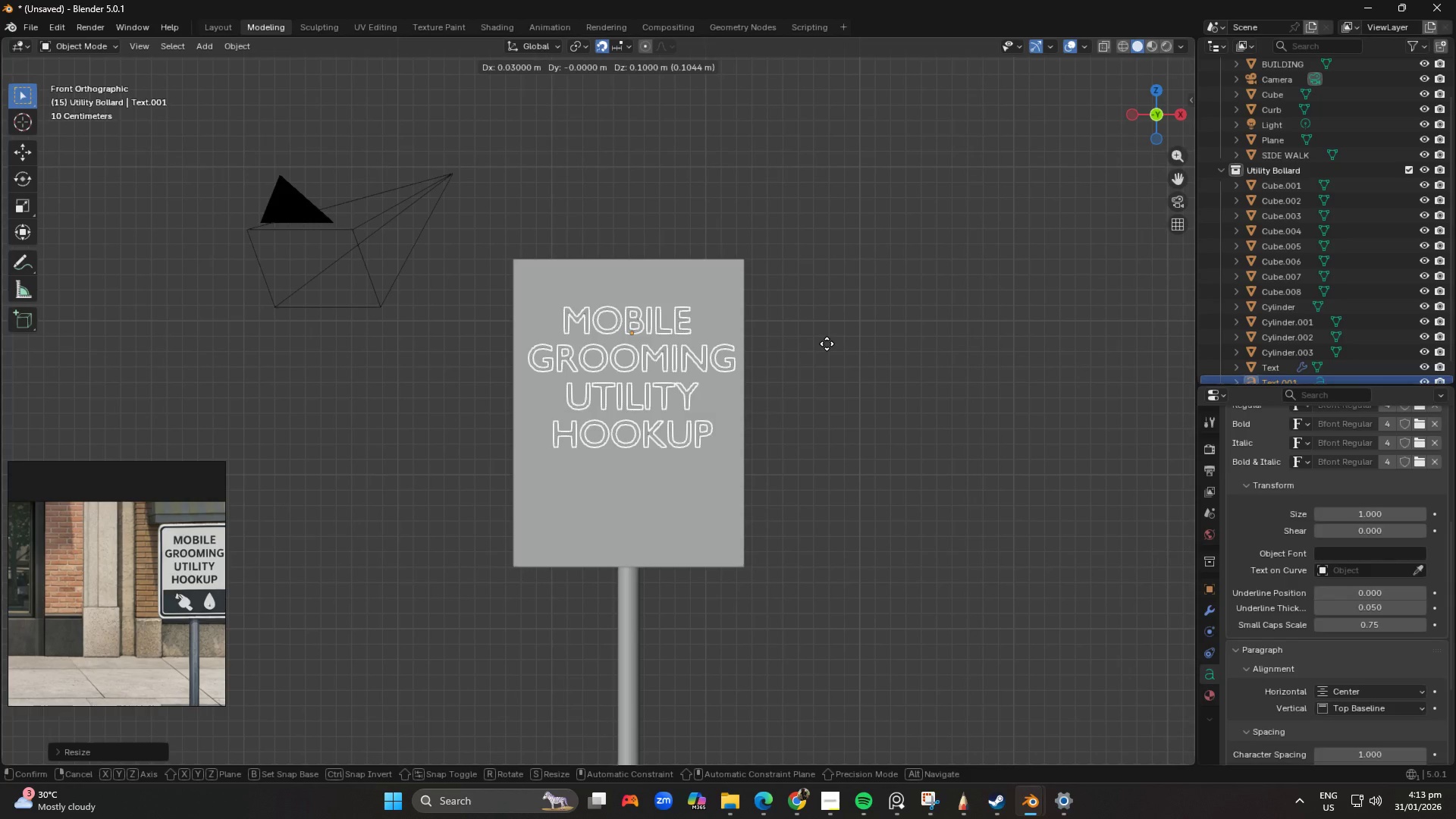 
hold_key(key=ShiftLeft, duration=1.52)
 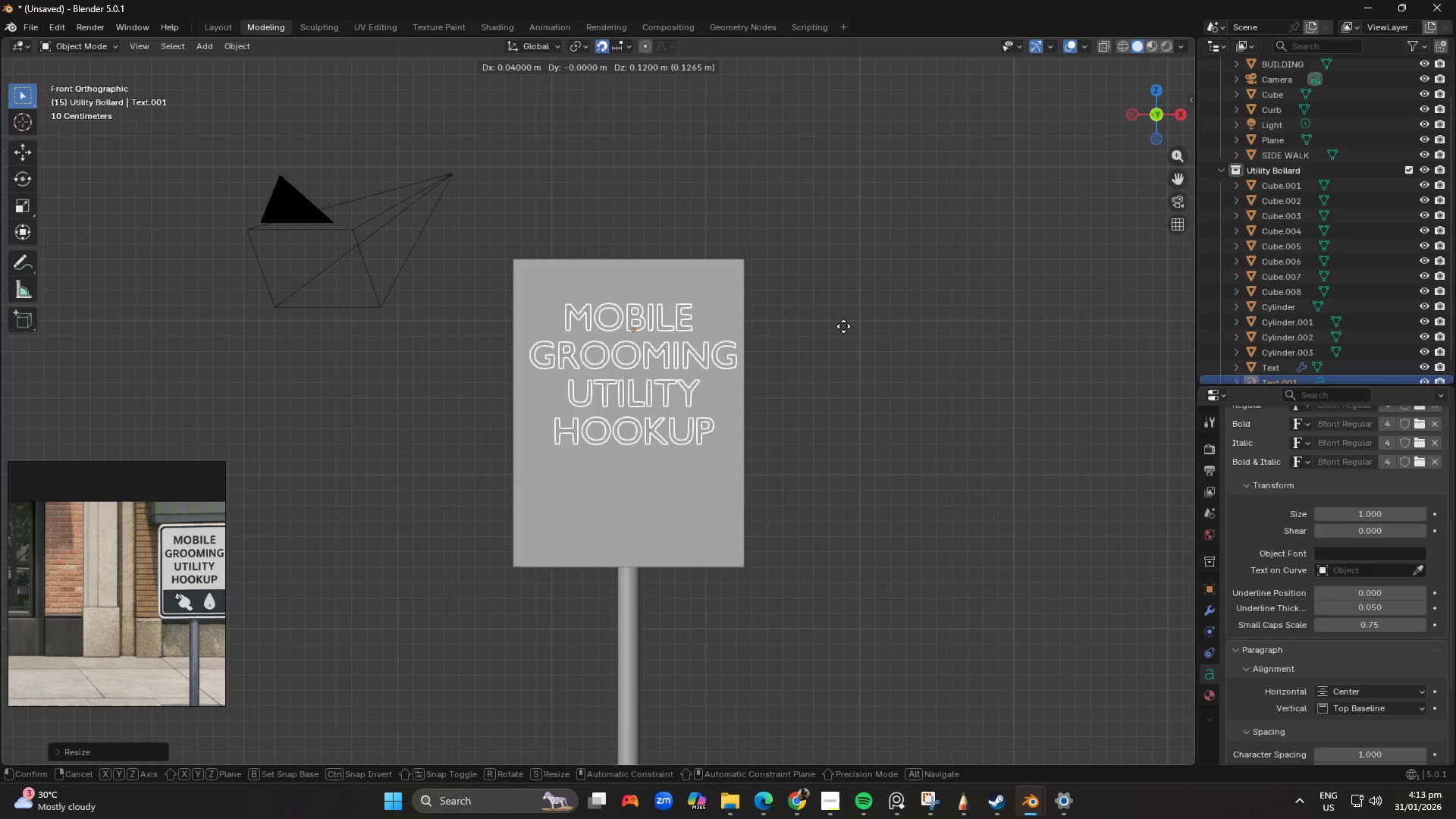 
hold_key(key=ShiftLeft, duration=1.44)
left_click([843, 326])
 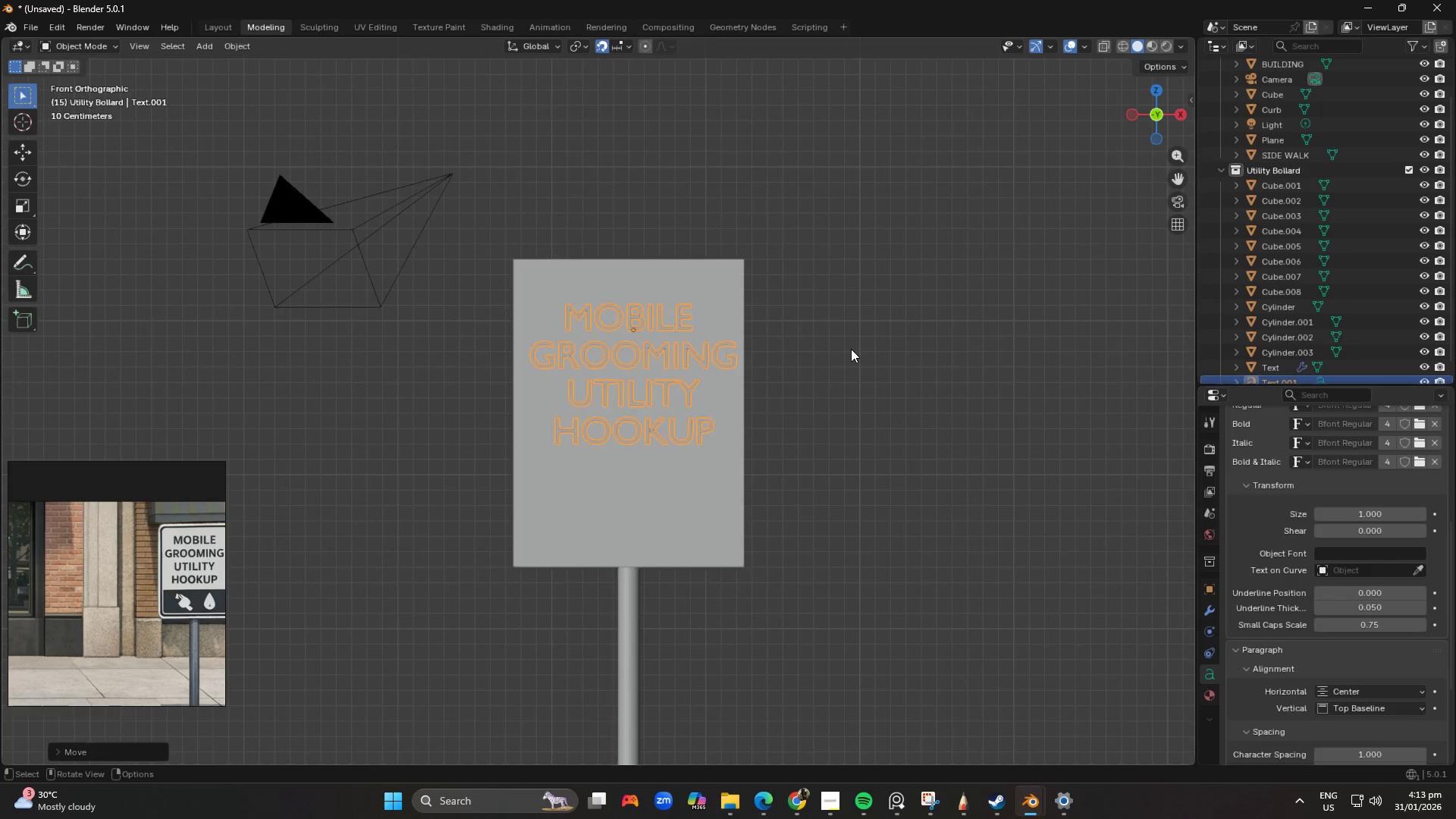 
scroll: coordinate [851, 362], scroll_direction: down, amount: 3.0
 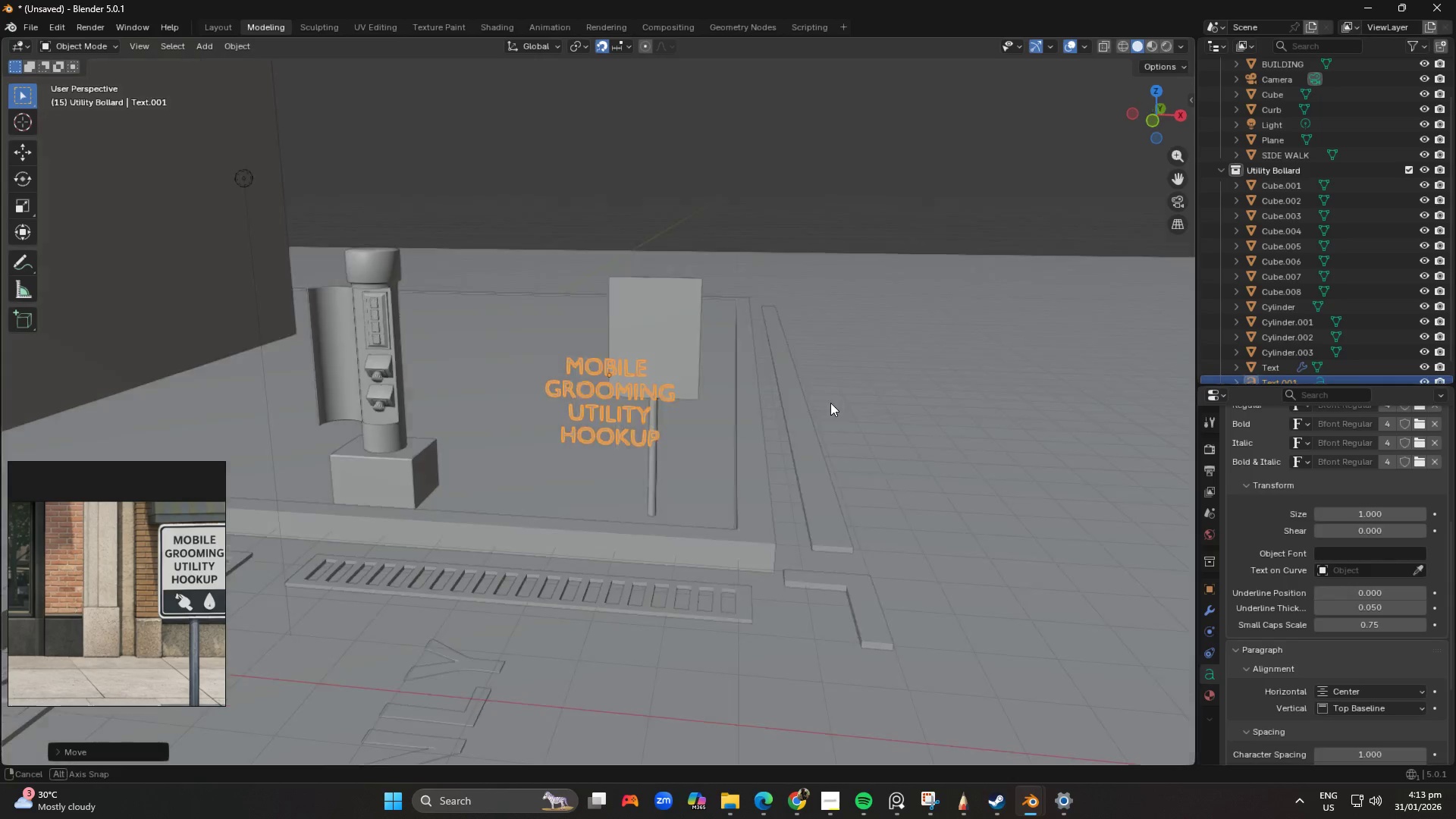 
scroll: coordinate [632, 378], scroll_direction: up, amount: 3.0
 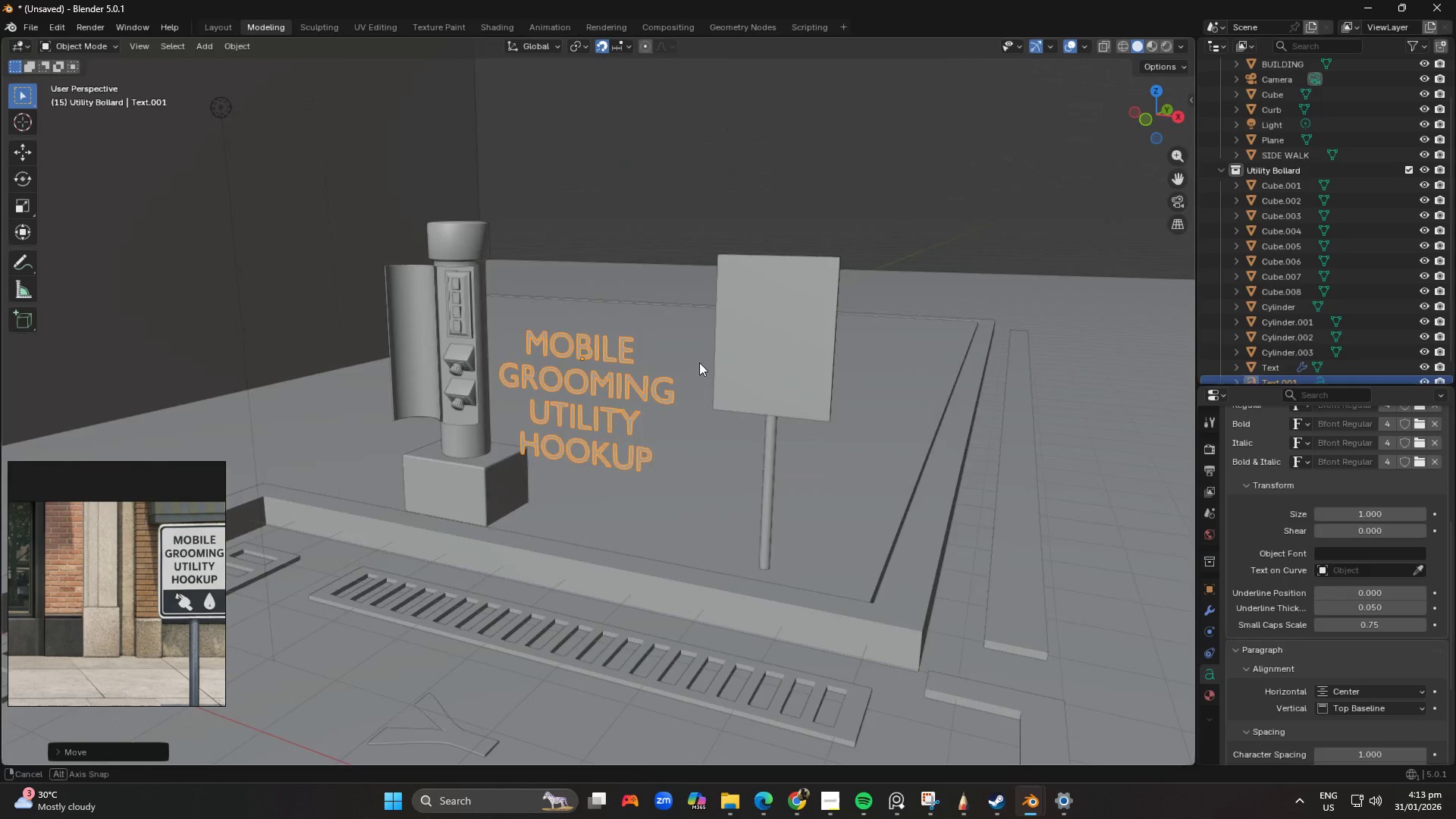 
right_click([626, 371])
 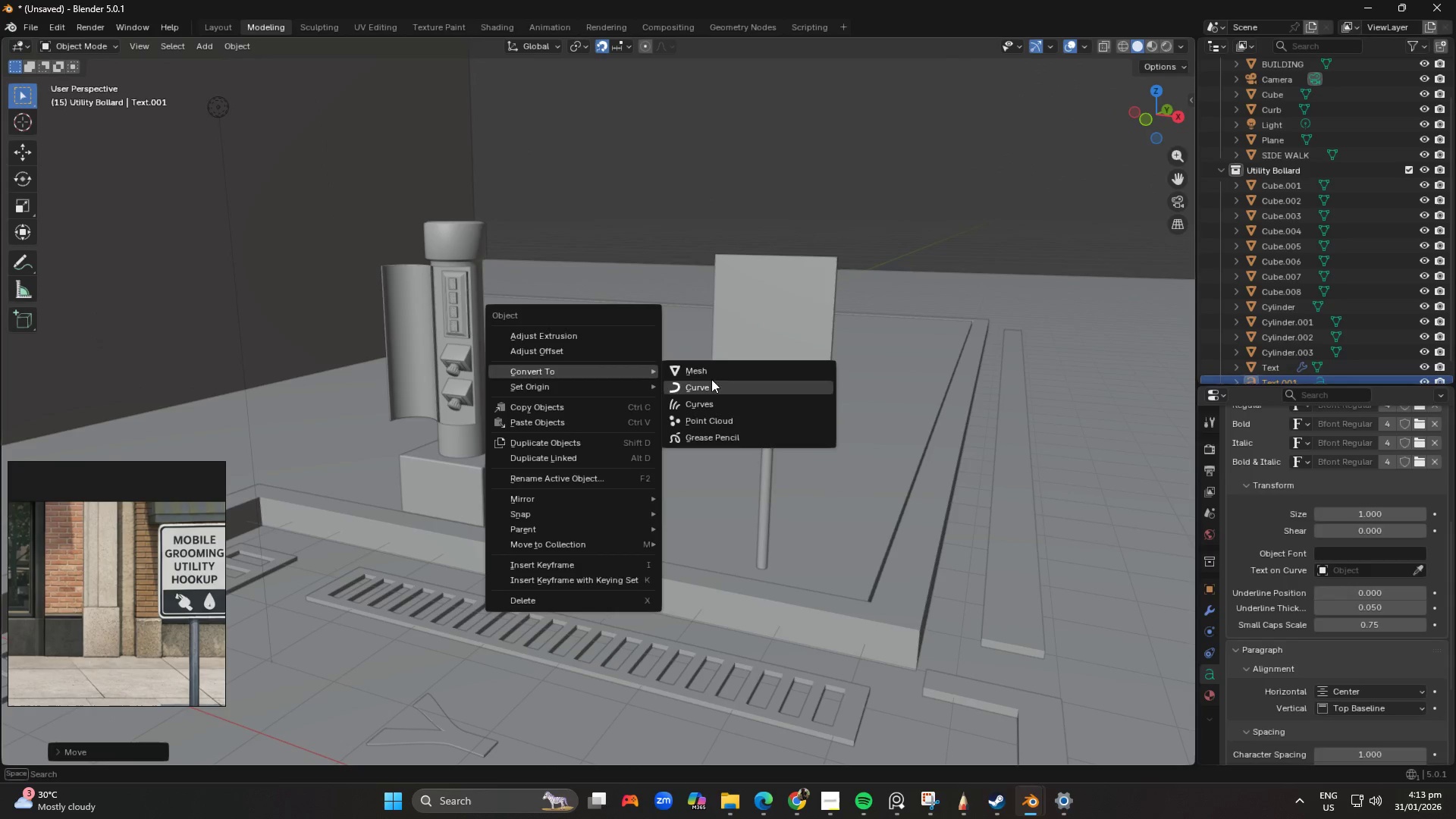 
left_click([715, 374])
 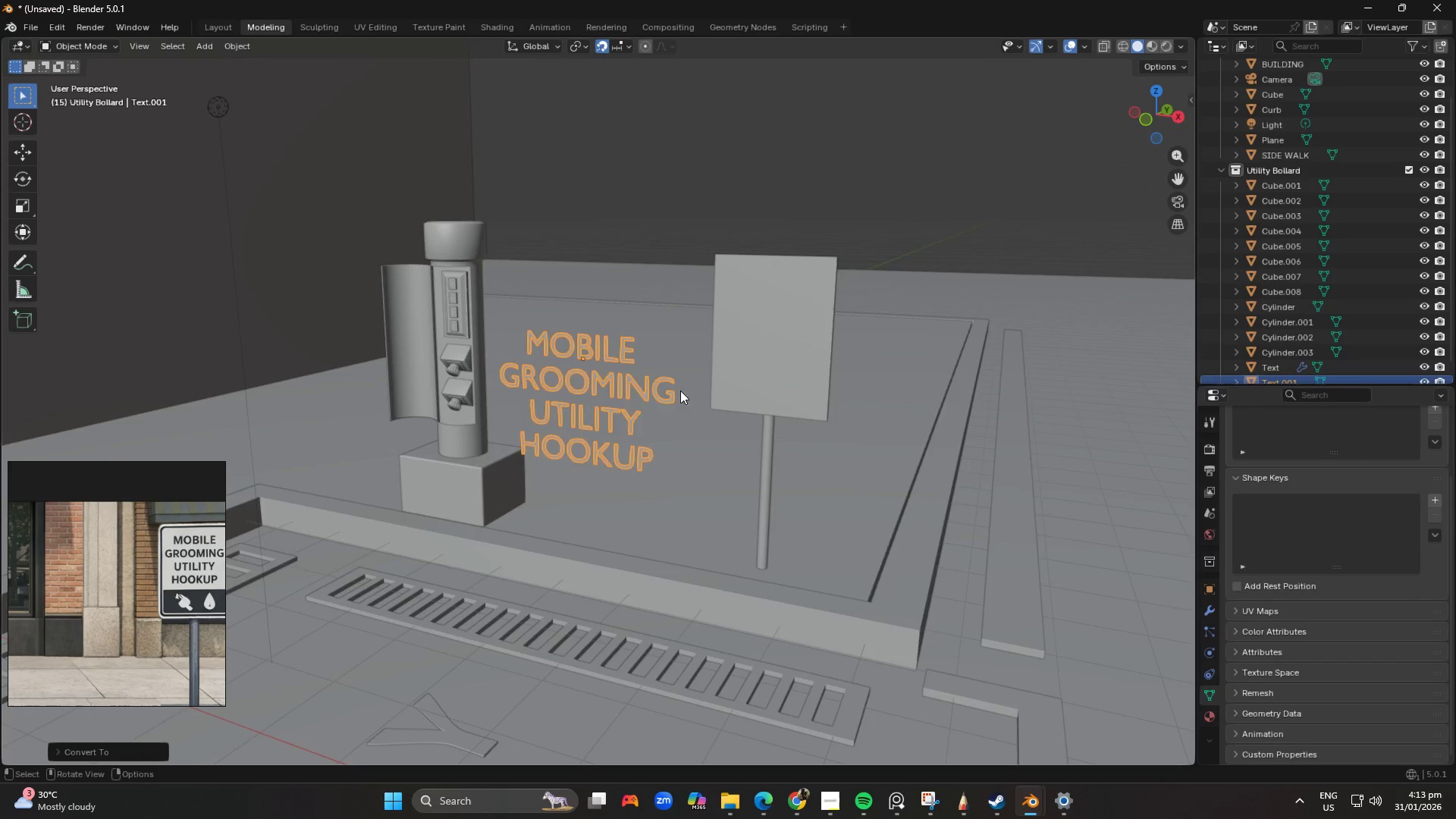 
key(Shift+ShiftLeft)
 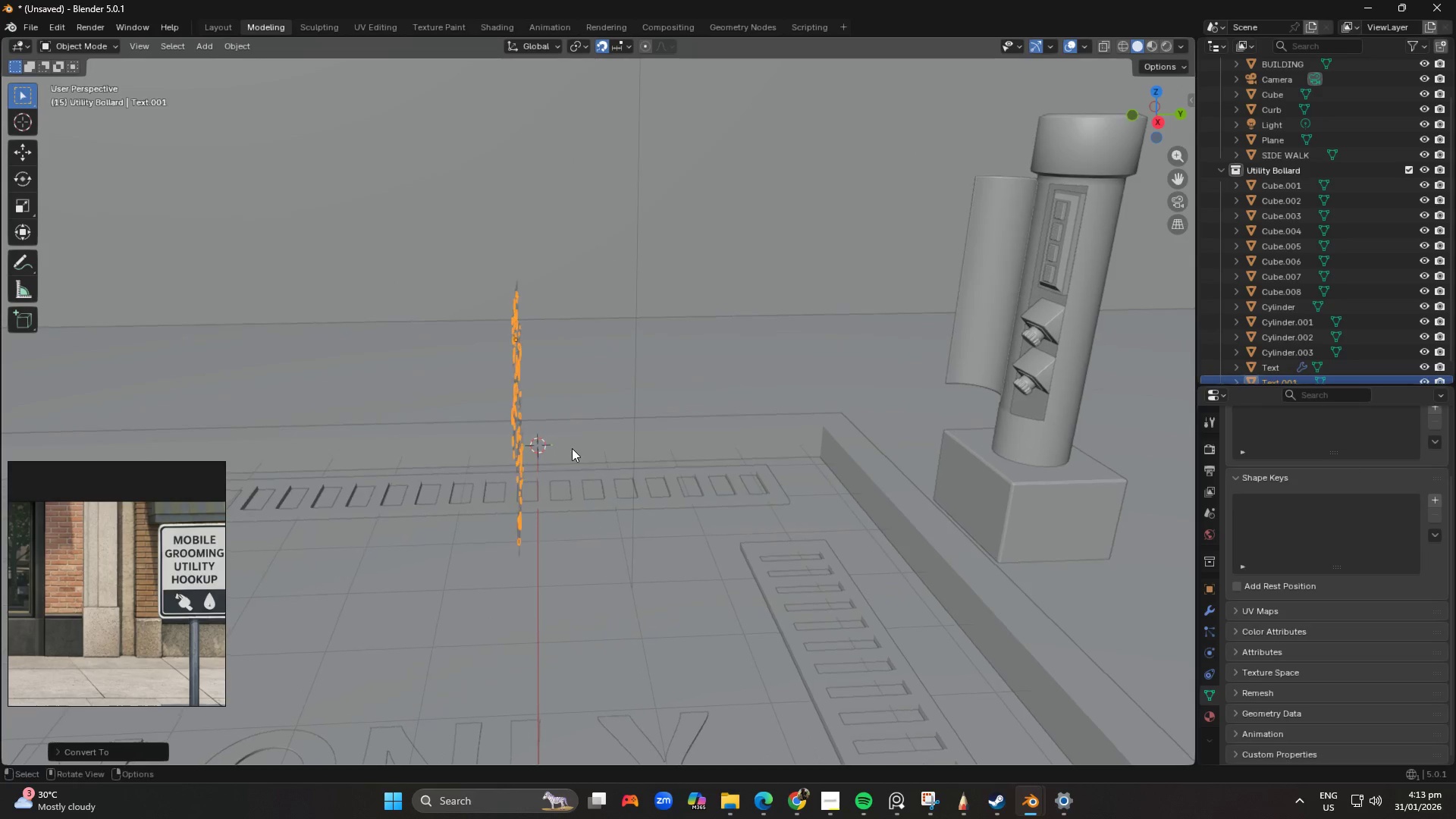 
scroll: coordinate [573, 447], scroll_direction: up, amount: 6.0
 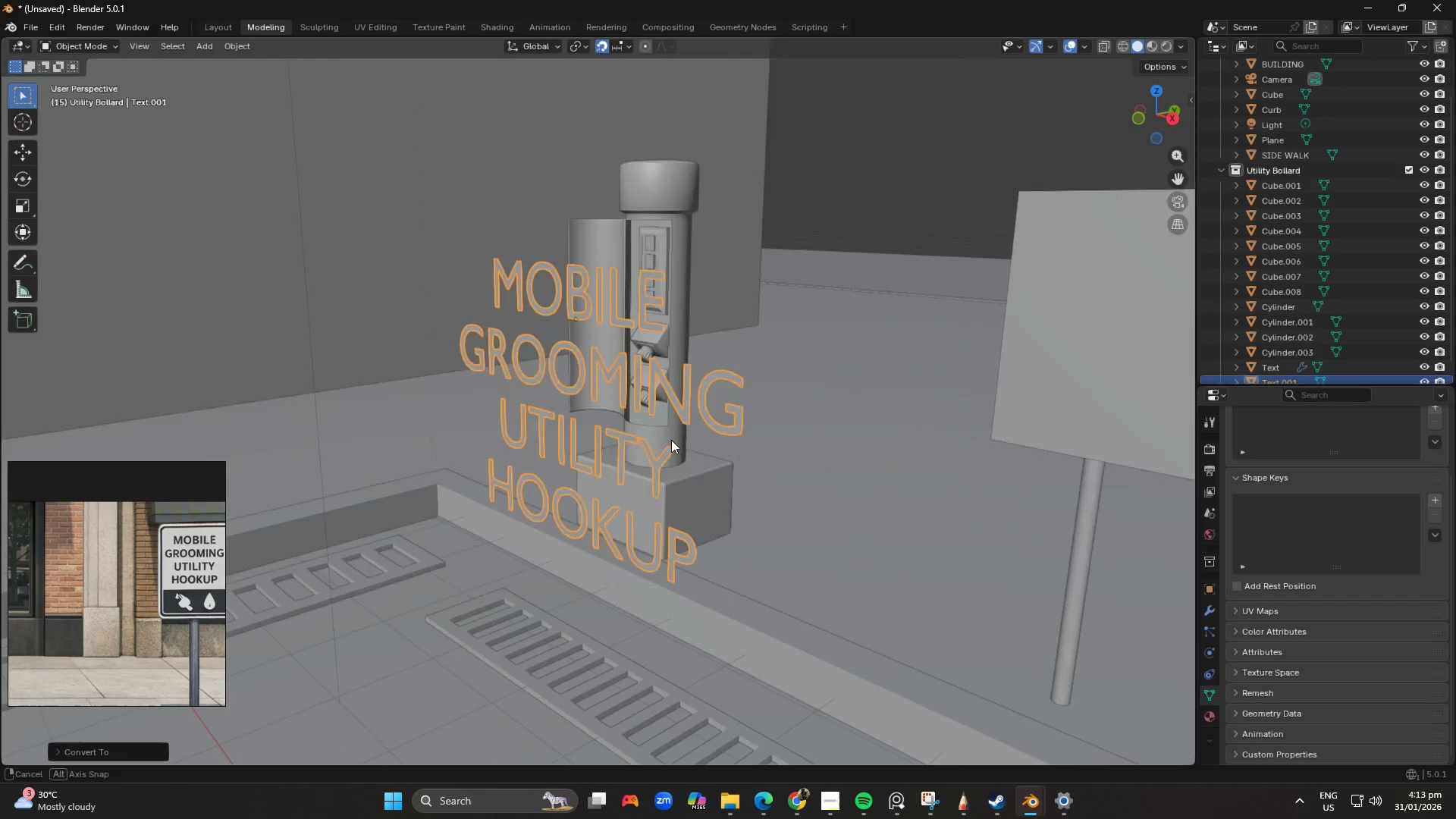 
wait(9.75)
 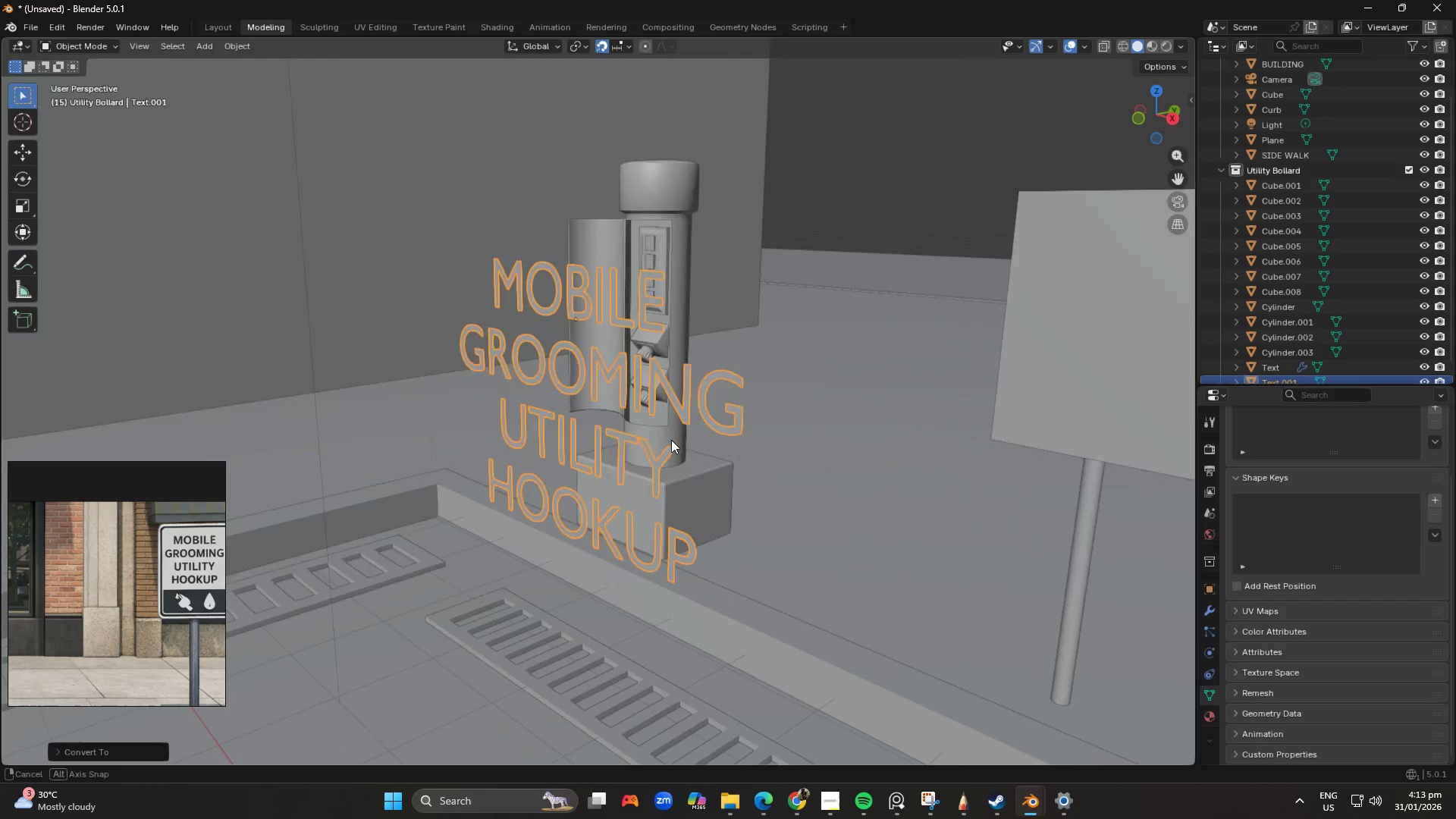 
left_click([1207, 620])
 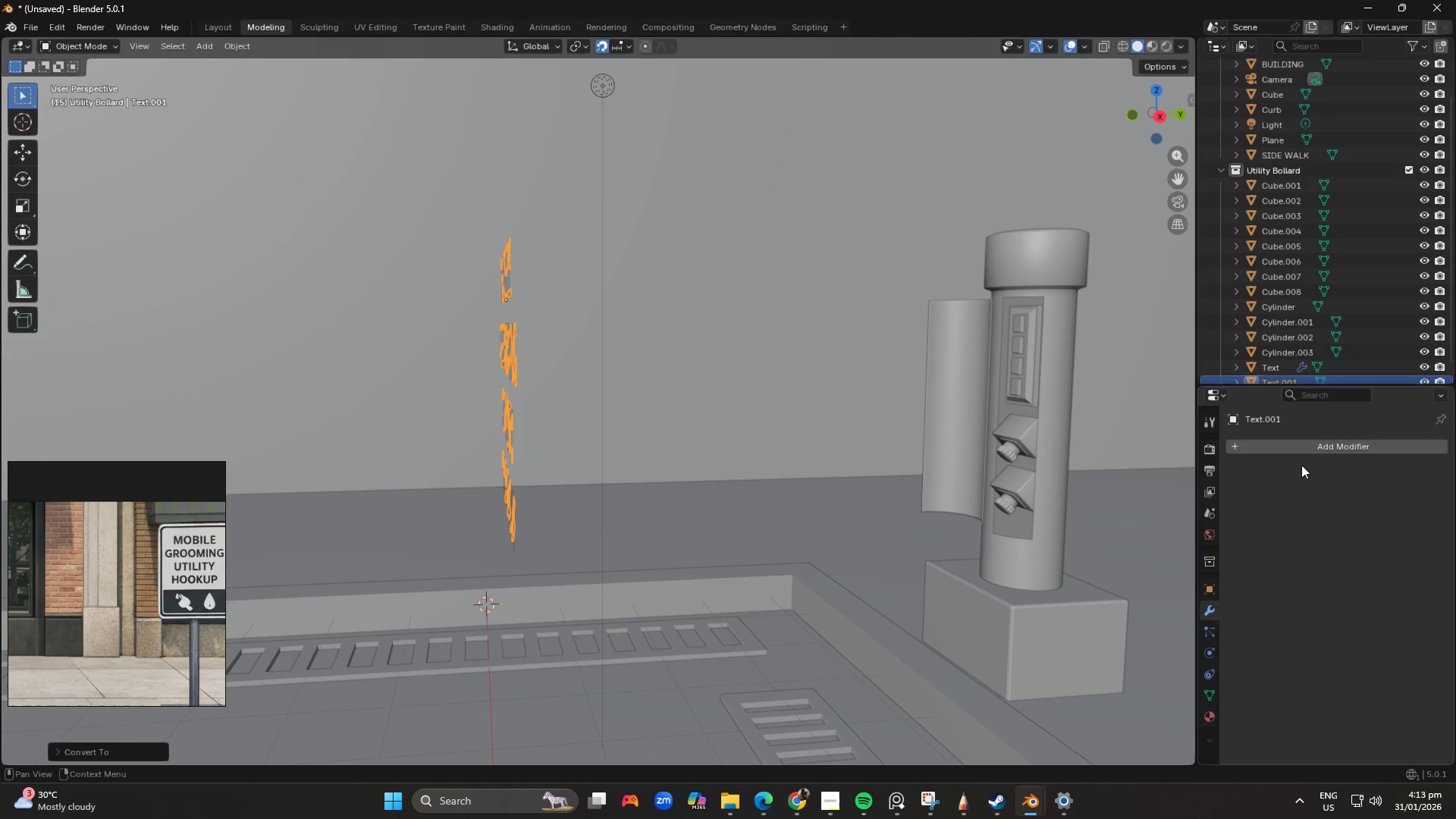 
left_click([1311, 451])
 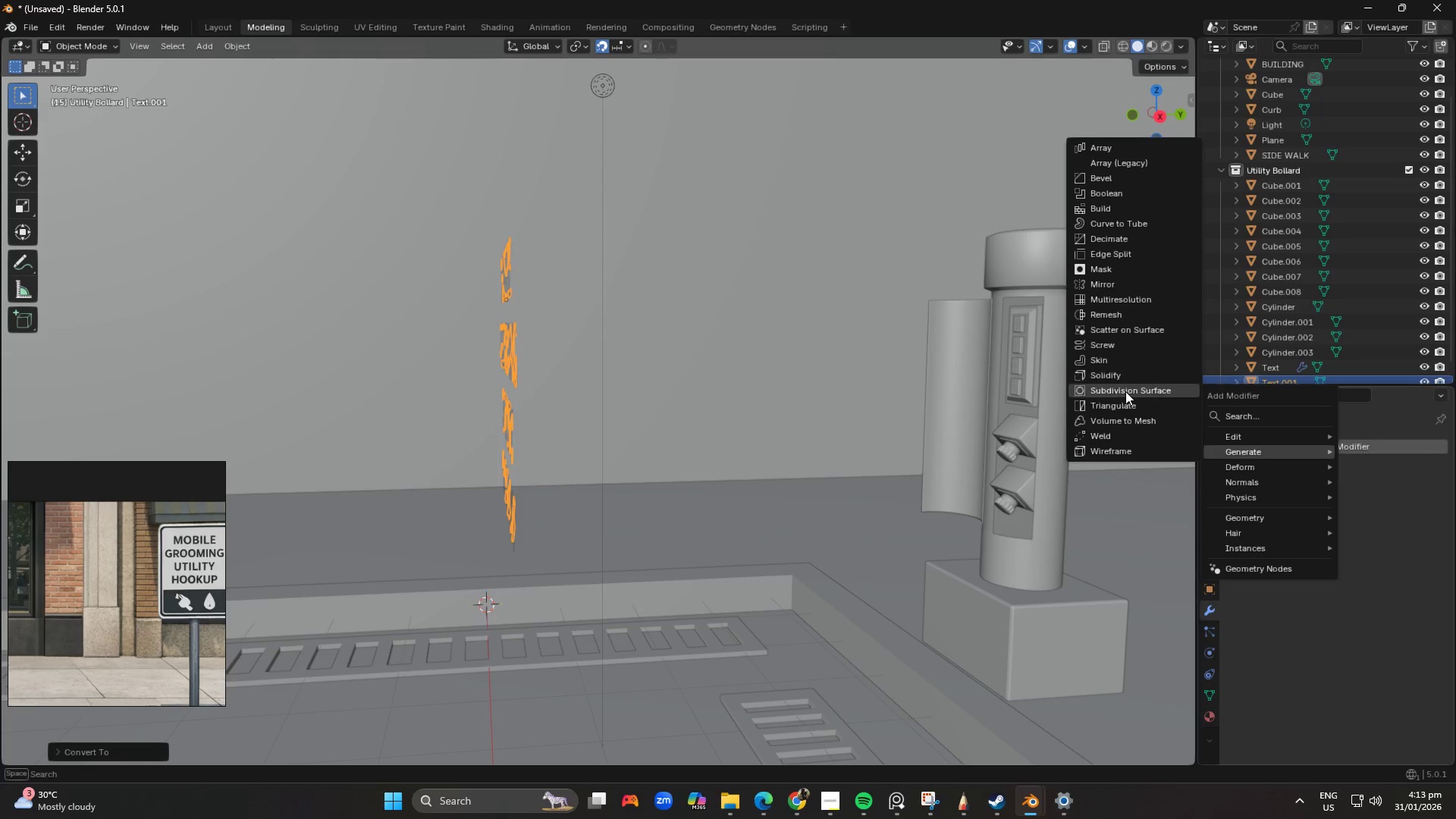 
left_click([1119, 375])
 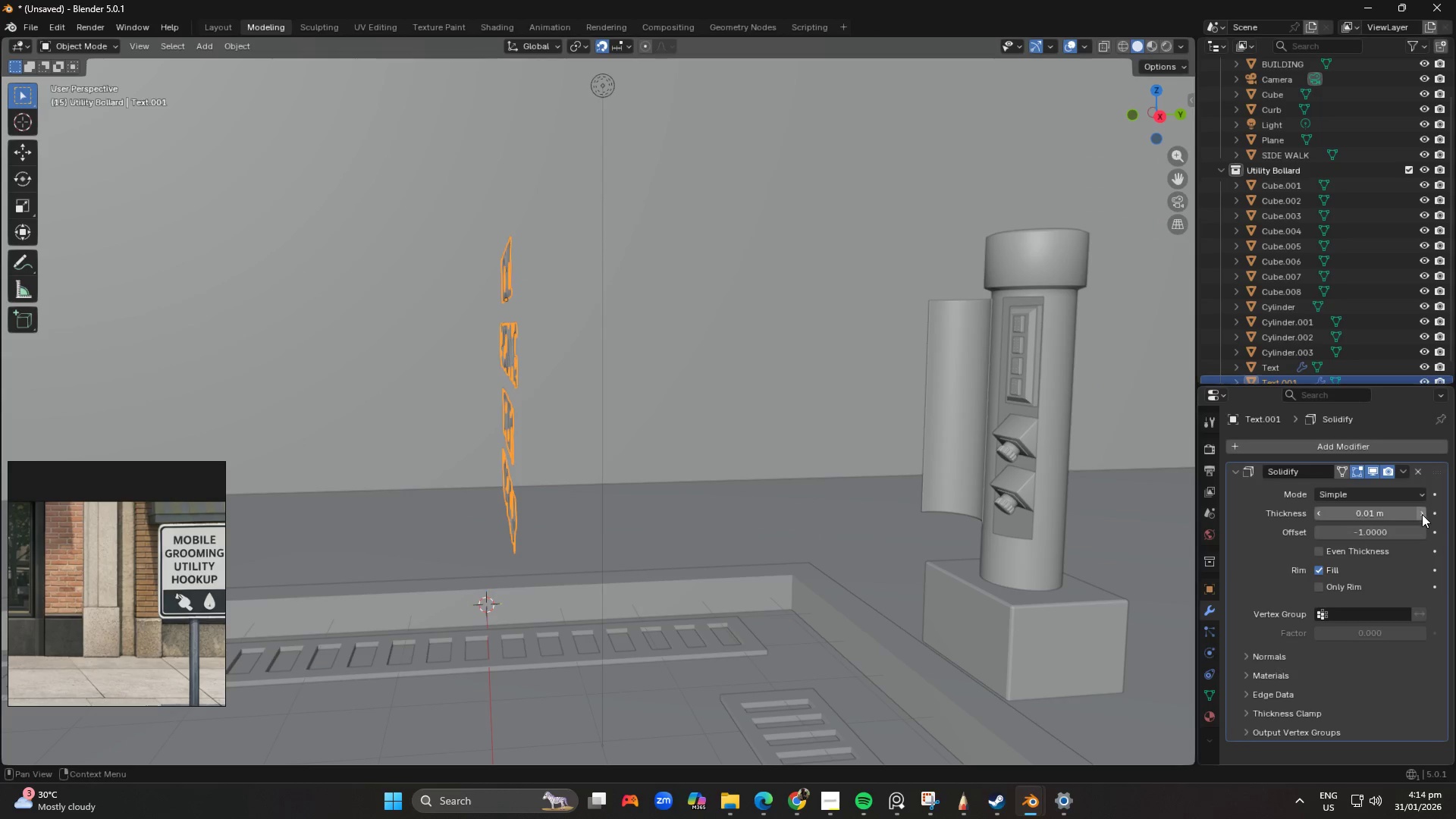 
left_click([1422, 515])
 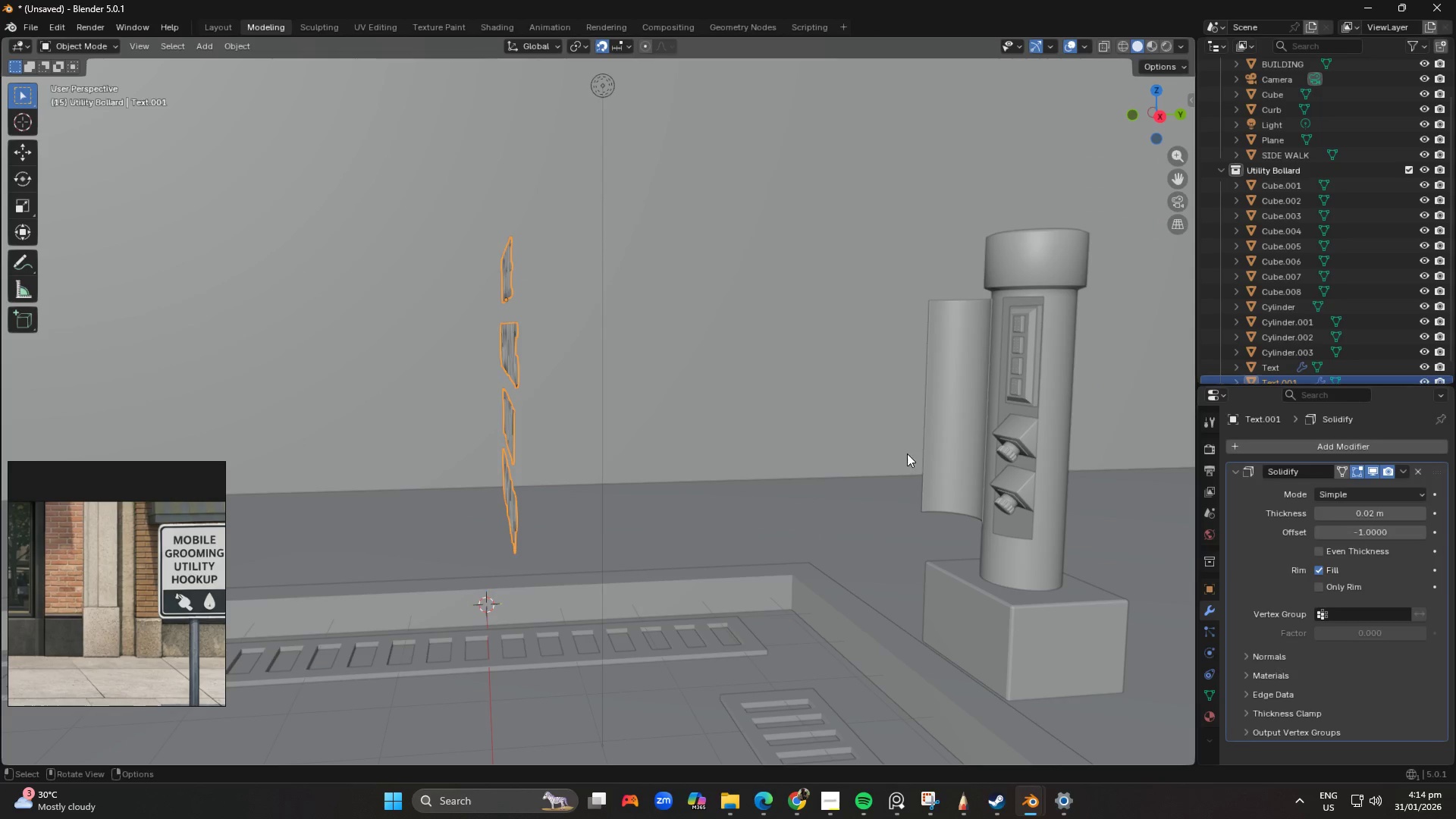 
scroll: coordinate [780, 435], scroll_direction: down, amount: 1.0
 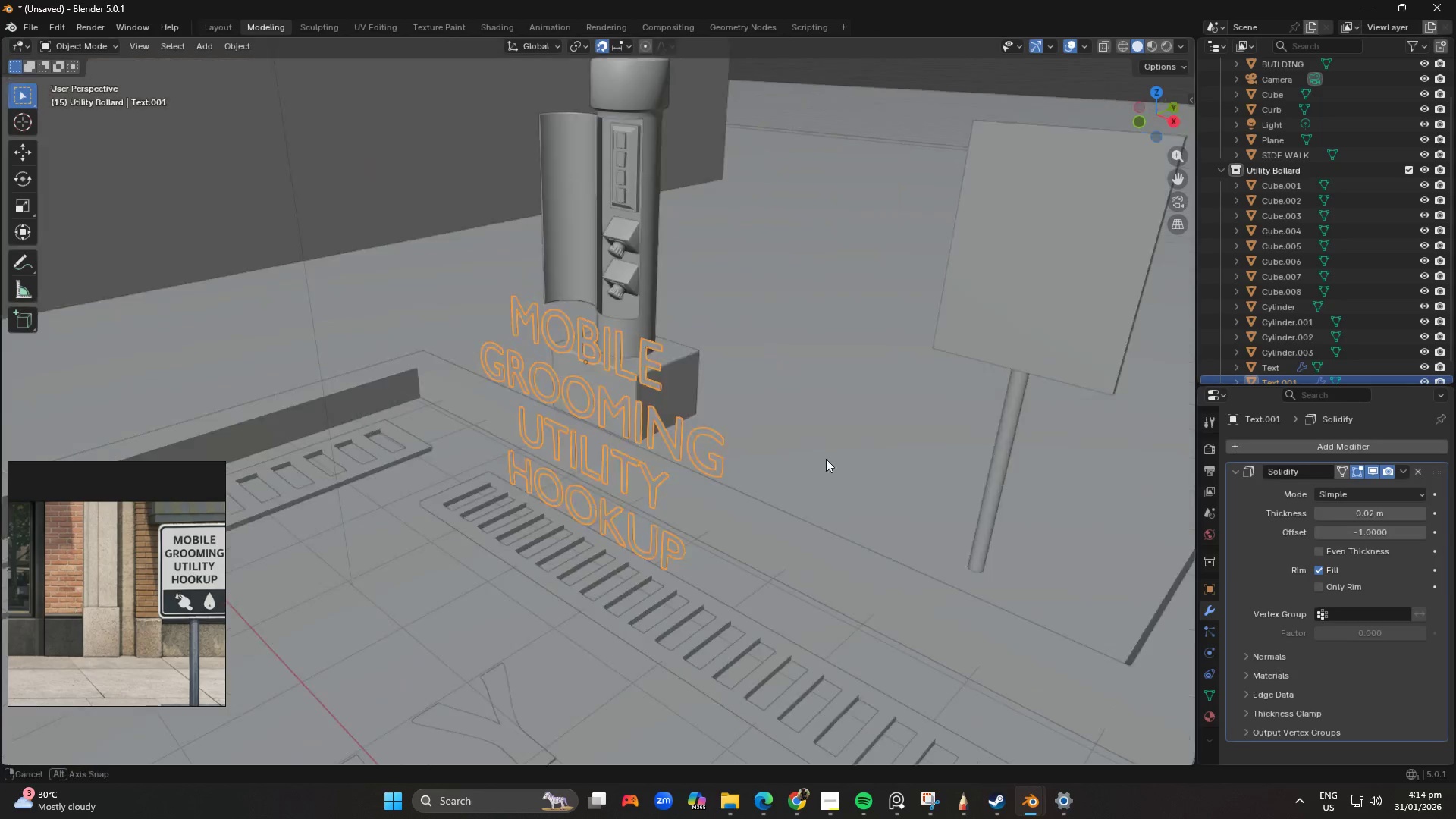 
key(Tab)
 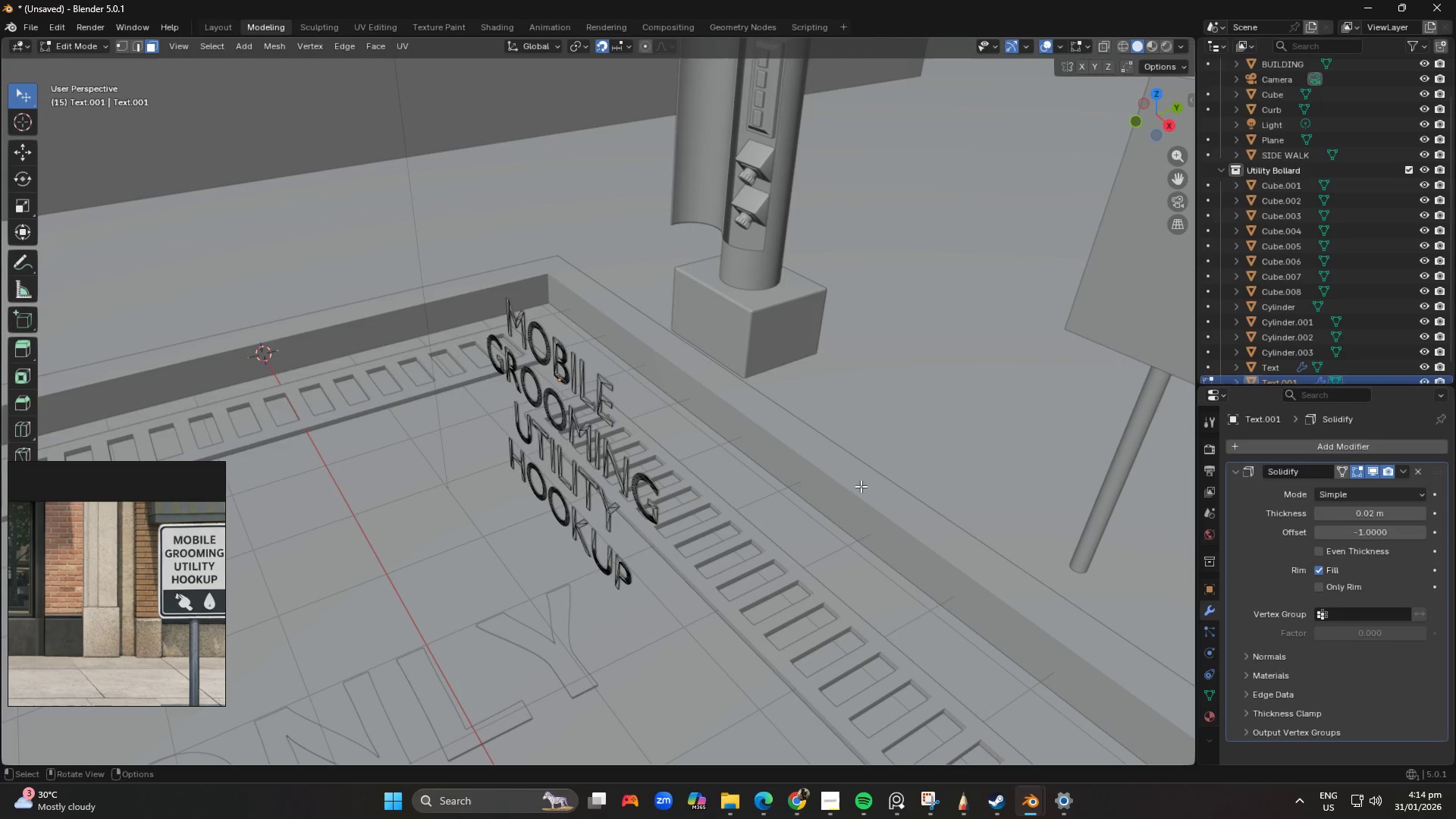 
key(A)
 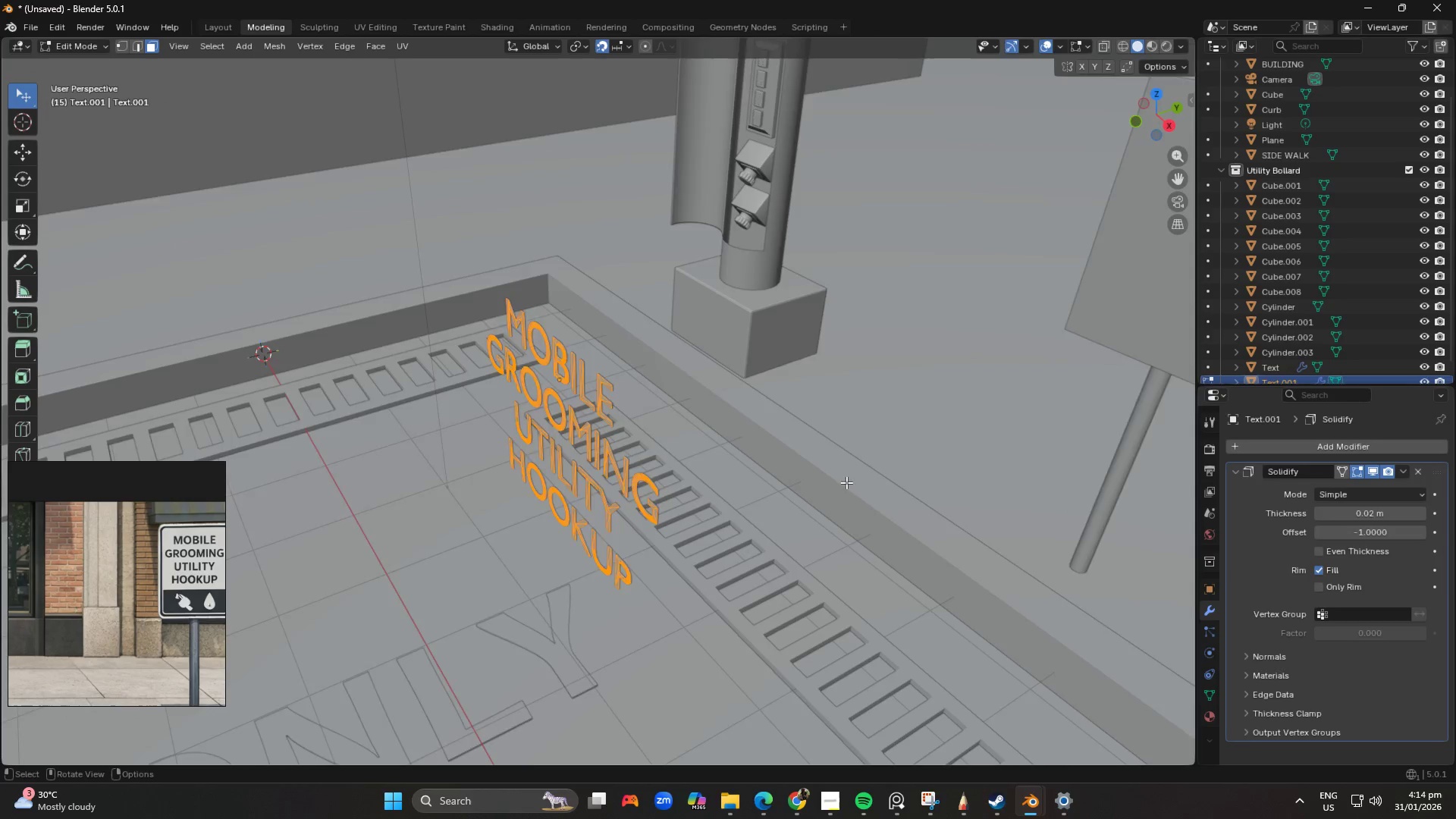 
scroll: coordinate [837, 482], scroll_direction: down, amount: 2.0
 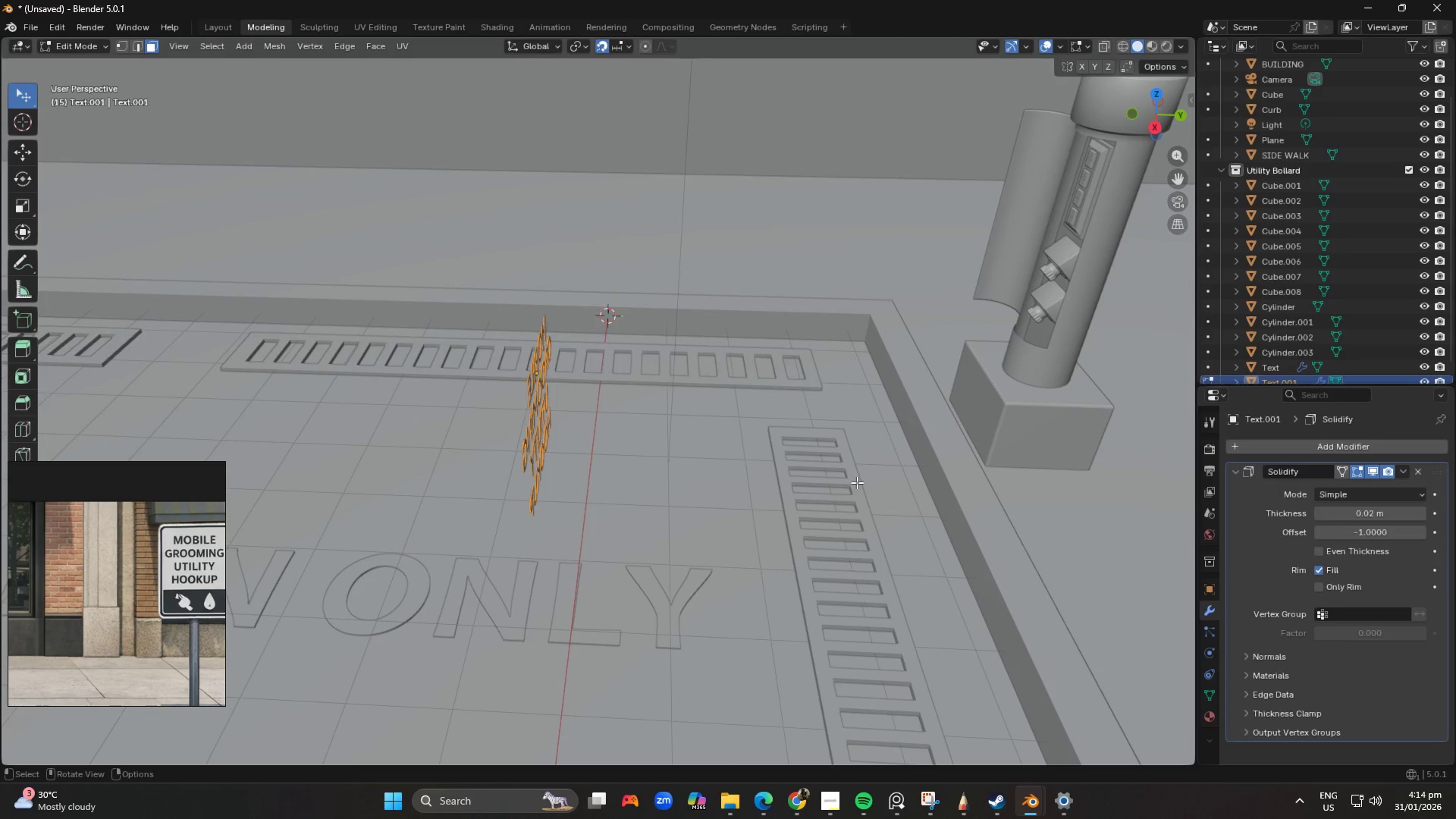 
key(Numpad7)
 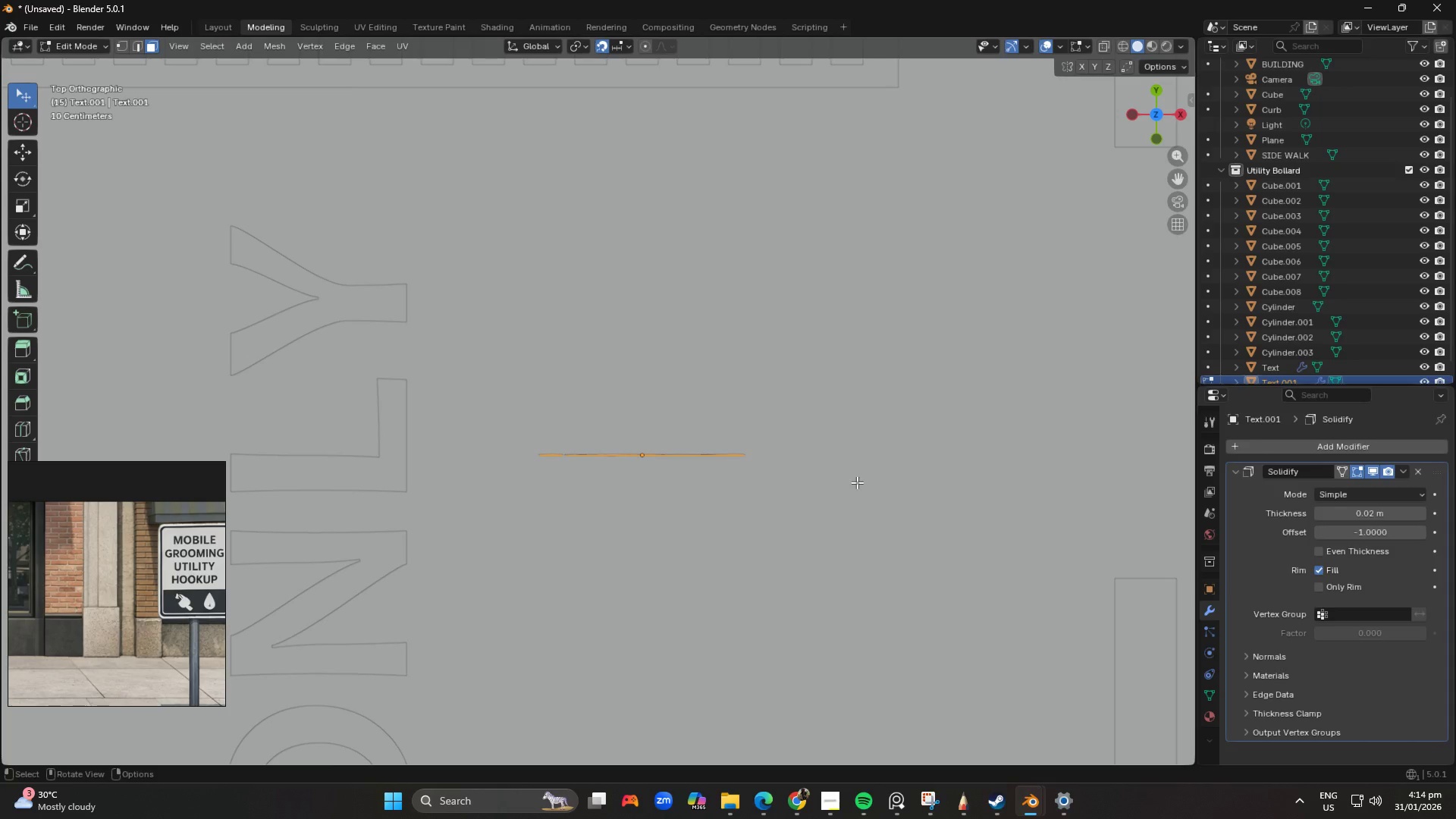 
key(Numpad3)
 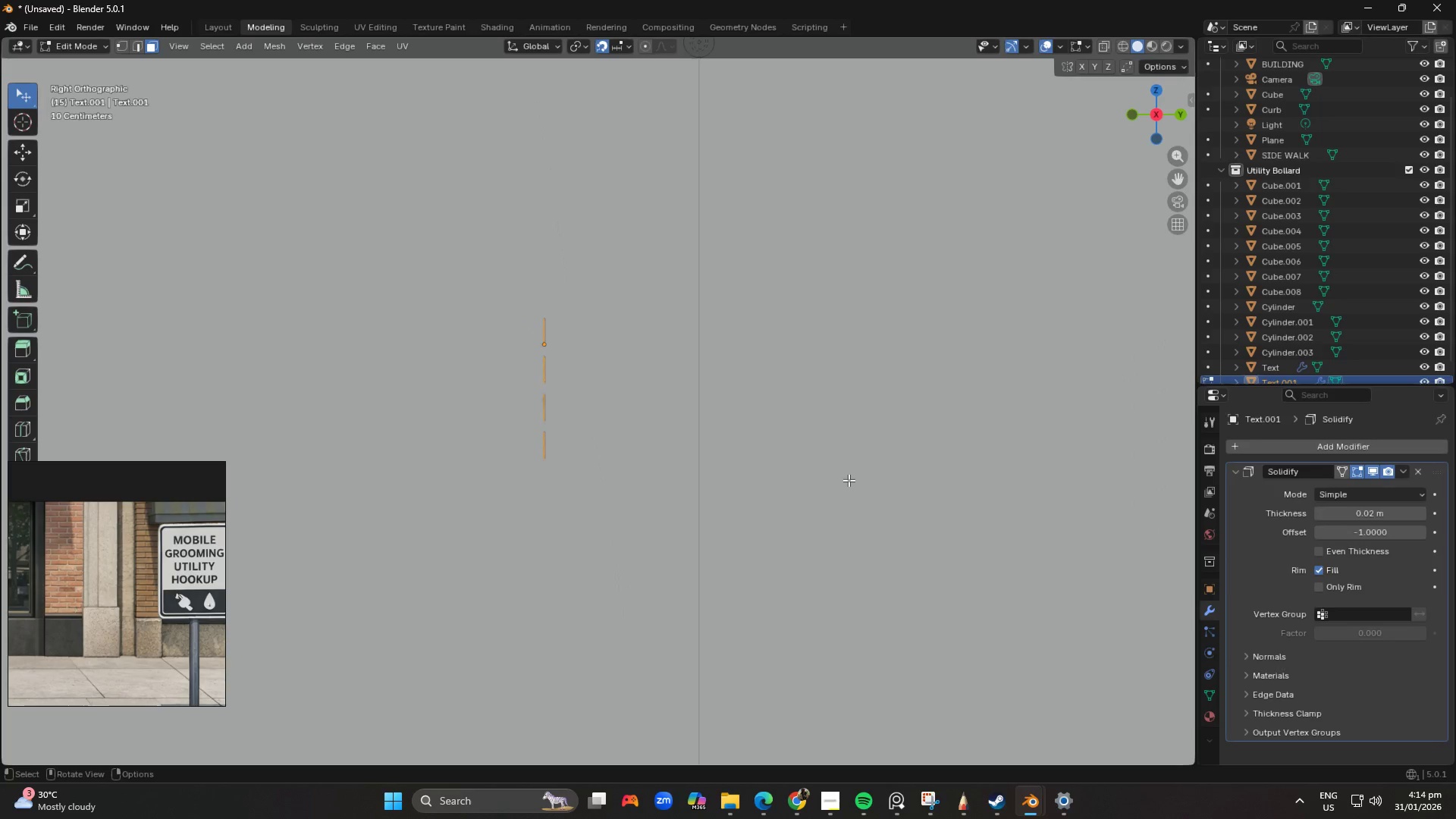 
key(Shift+ShiftLeft)
 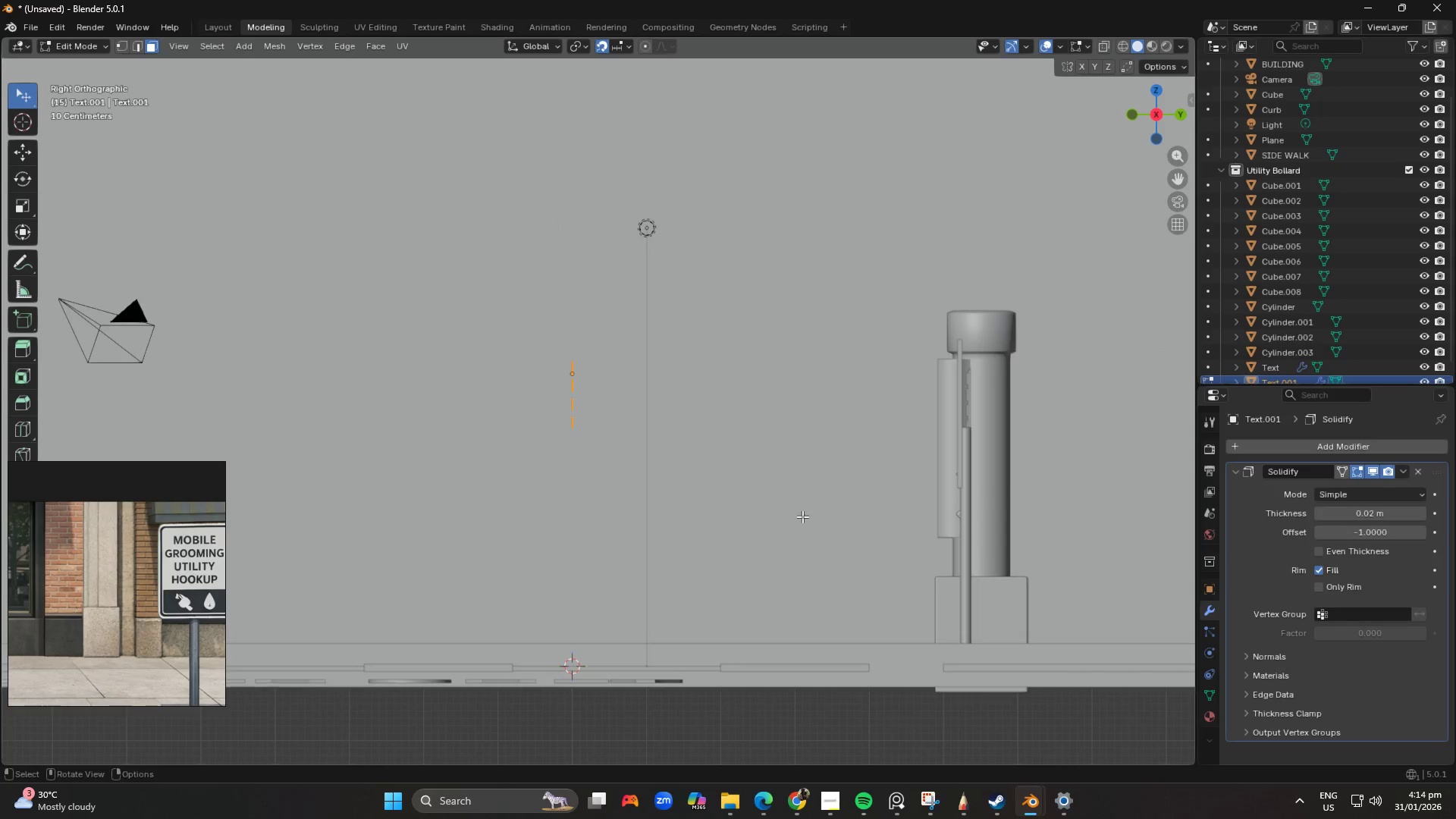 
hold_key(key=ShiftLeft, duration=0.41)
 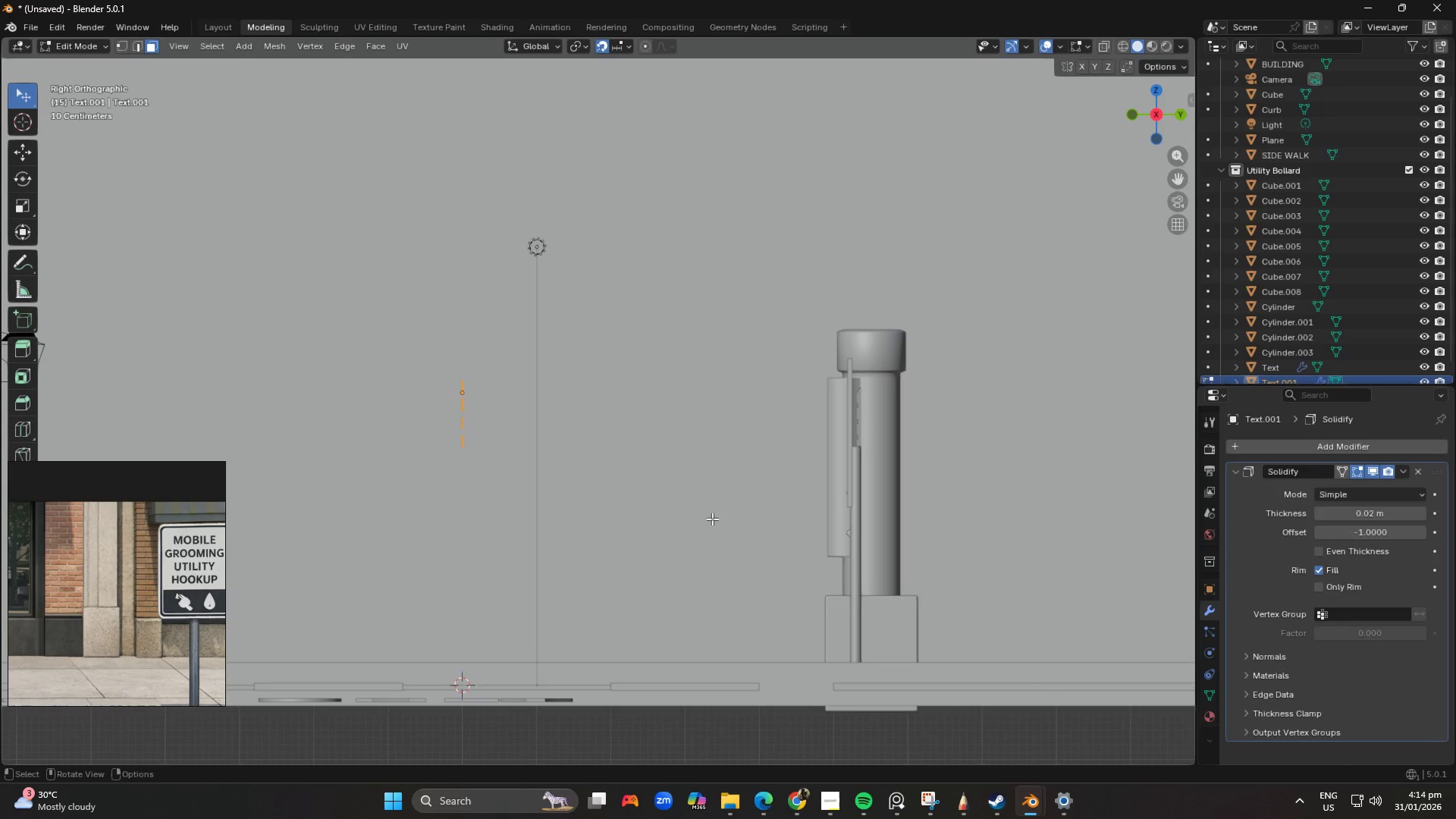 
scroll: coordinate [765, 592], scroll_direction: down, amount: 4.0
 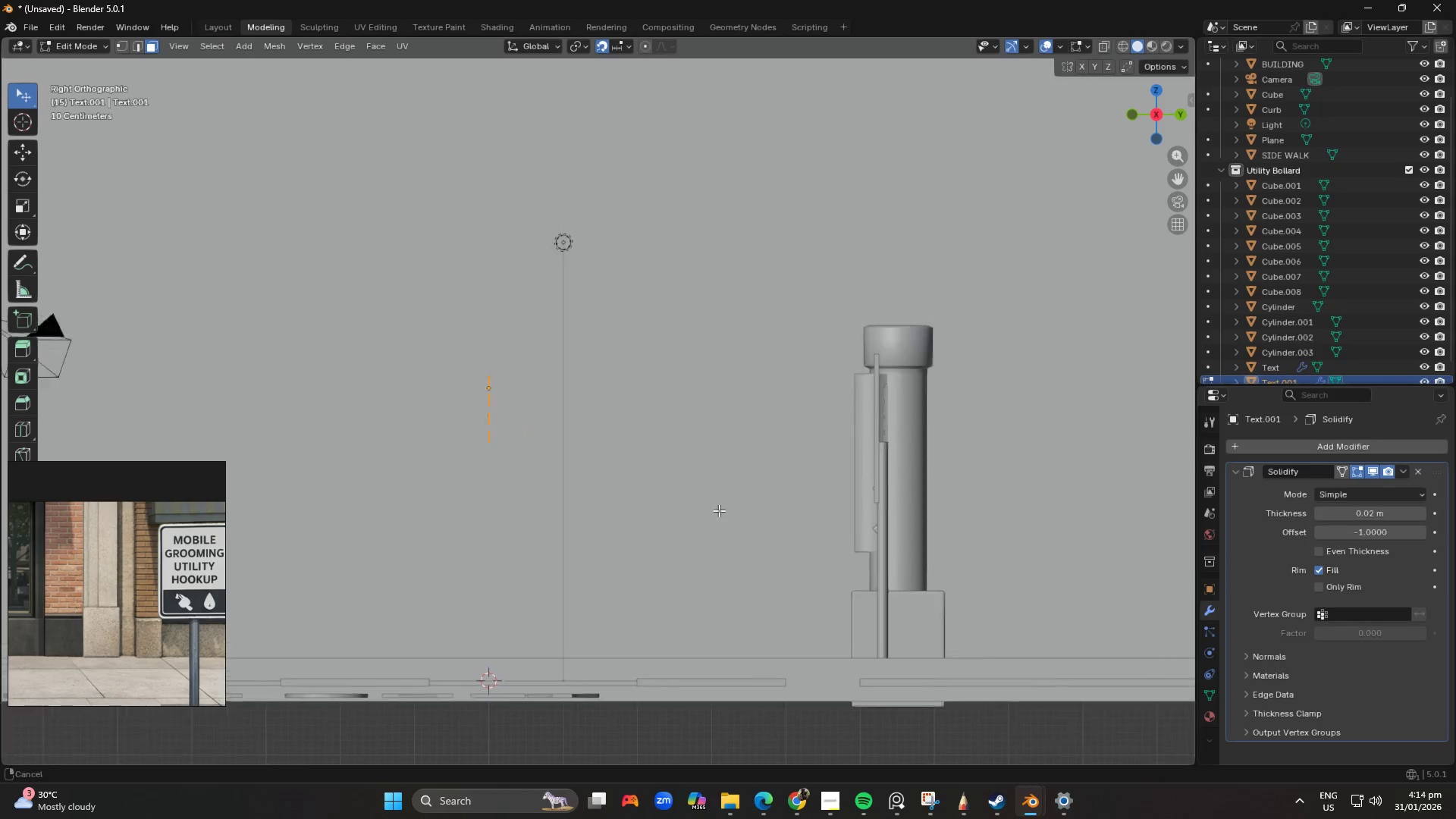 
type(gy)
 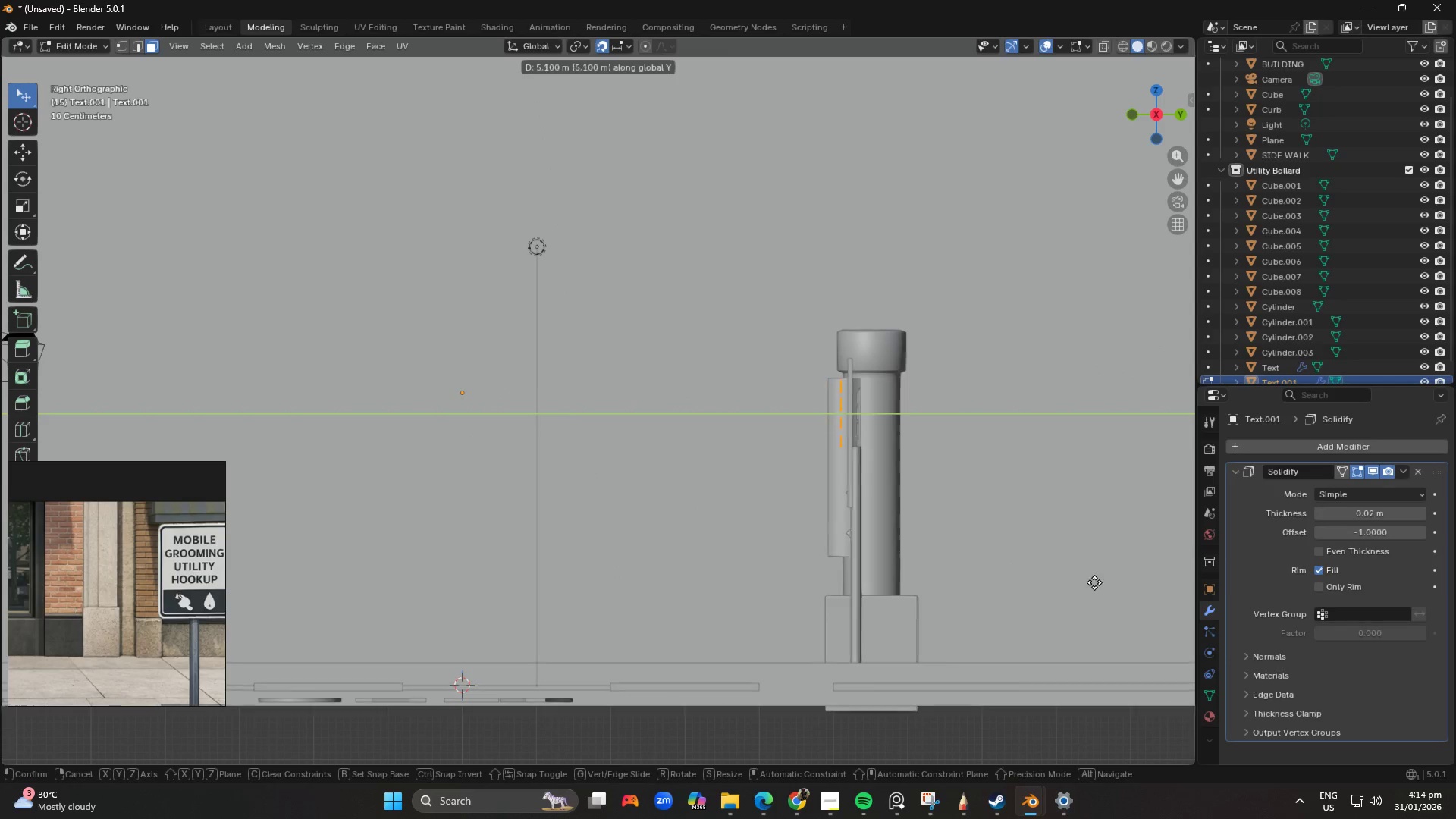 
hold_key(key=ShiftLeft, duration=1.5)
 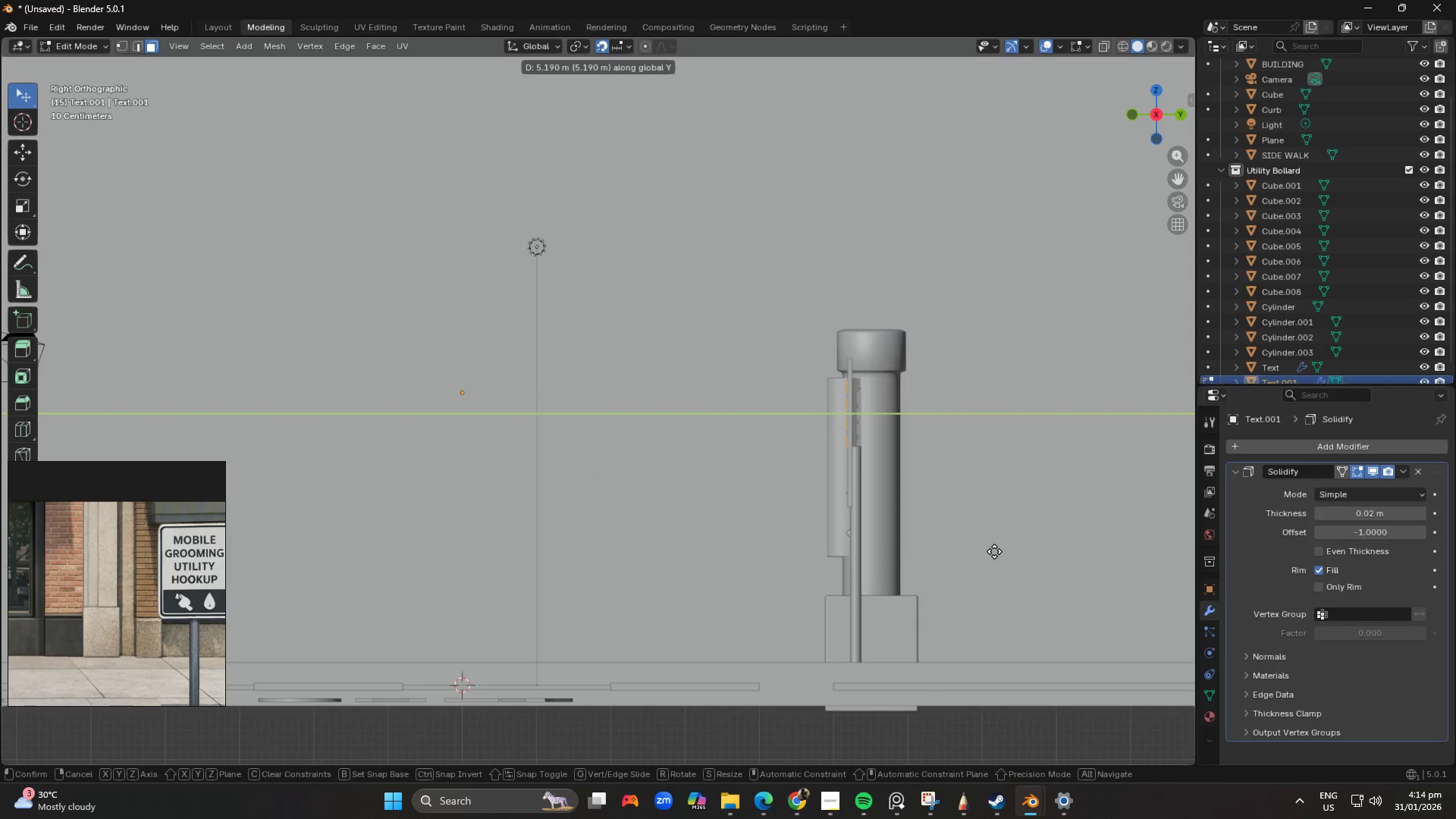 
hold_key(key=ShiftLeft, duration=0.84)
left_click([994, 551])
 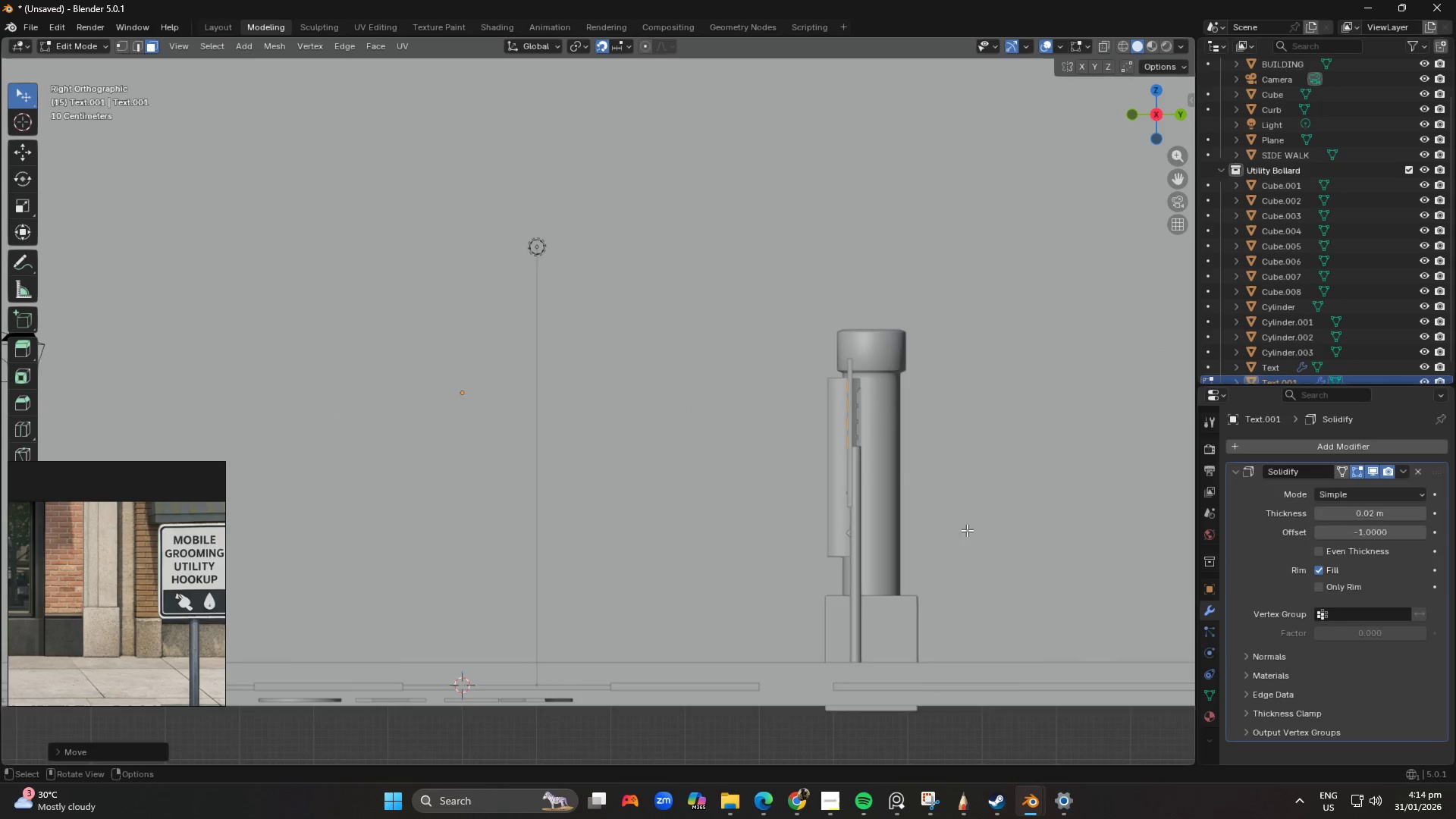 
hold_key(key=ShiftLeft, duration=0.33)
 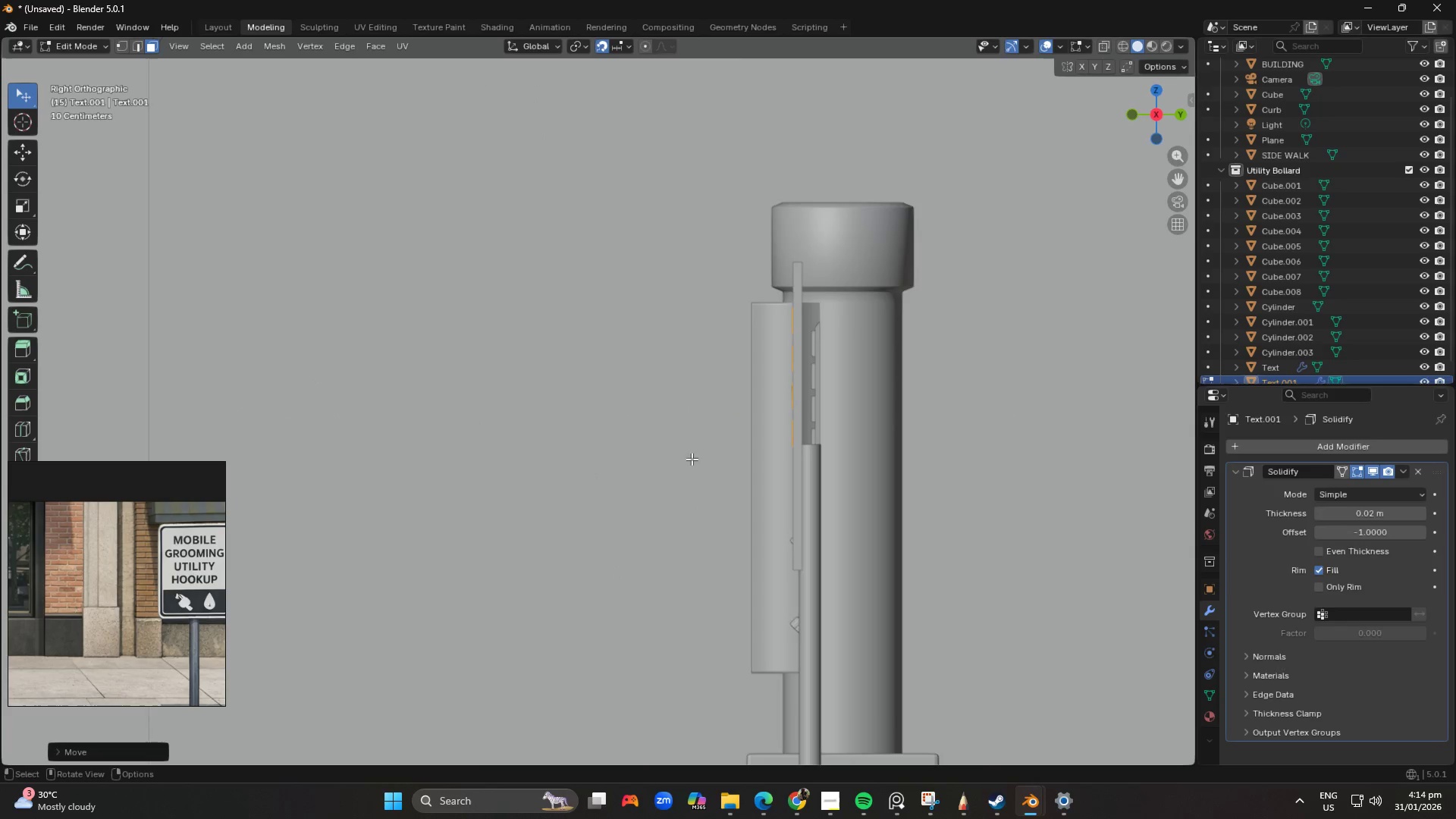 
scroll: coordinate [963, 510], scroll_direction: up, amount: 4.0
 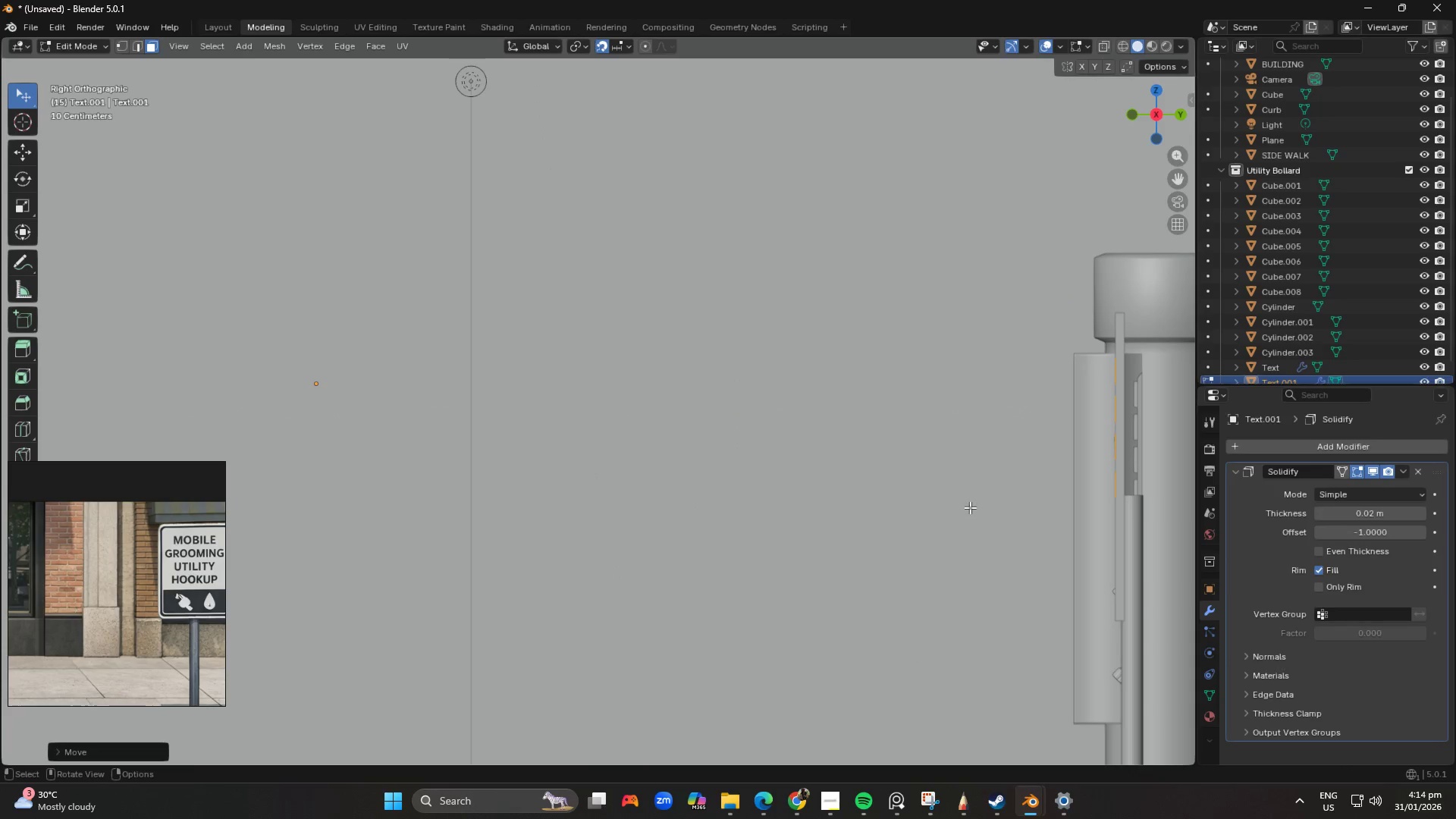 
hold_key(key=ShiftLeft, duration=0.31)
 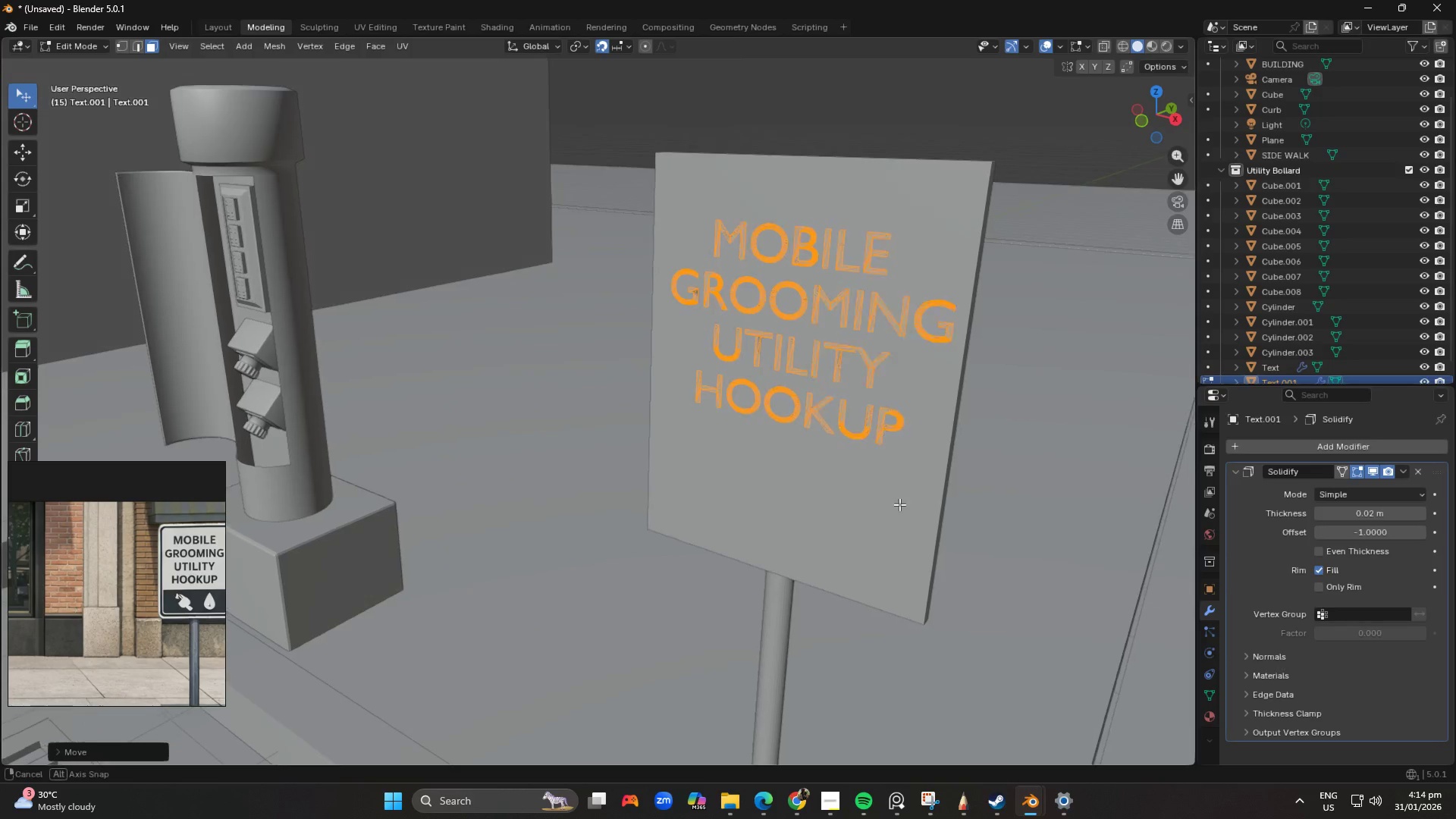 
scroll: coordinate [723, 463], scroll_direction: up, amount: 3.0
 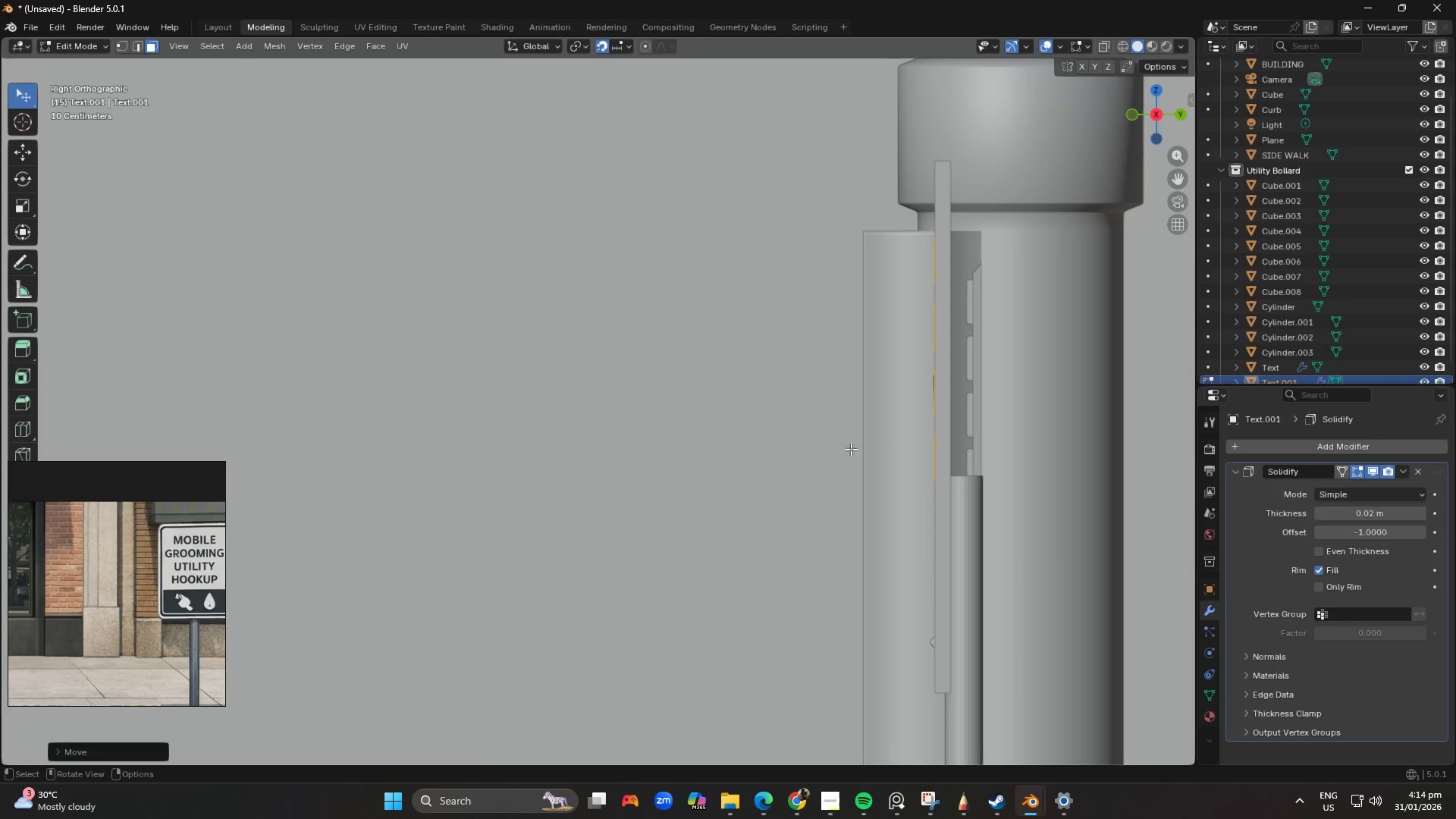 
key(Shift+ShiftLeft)
 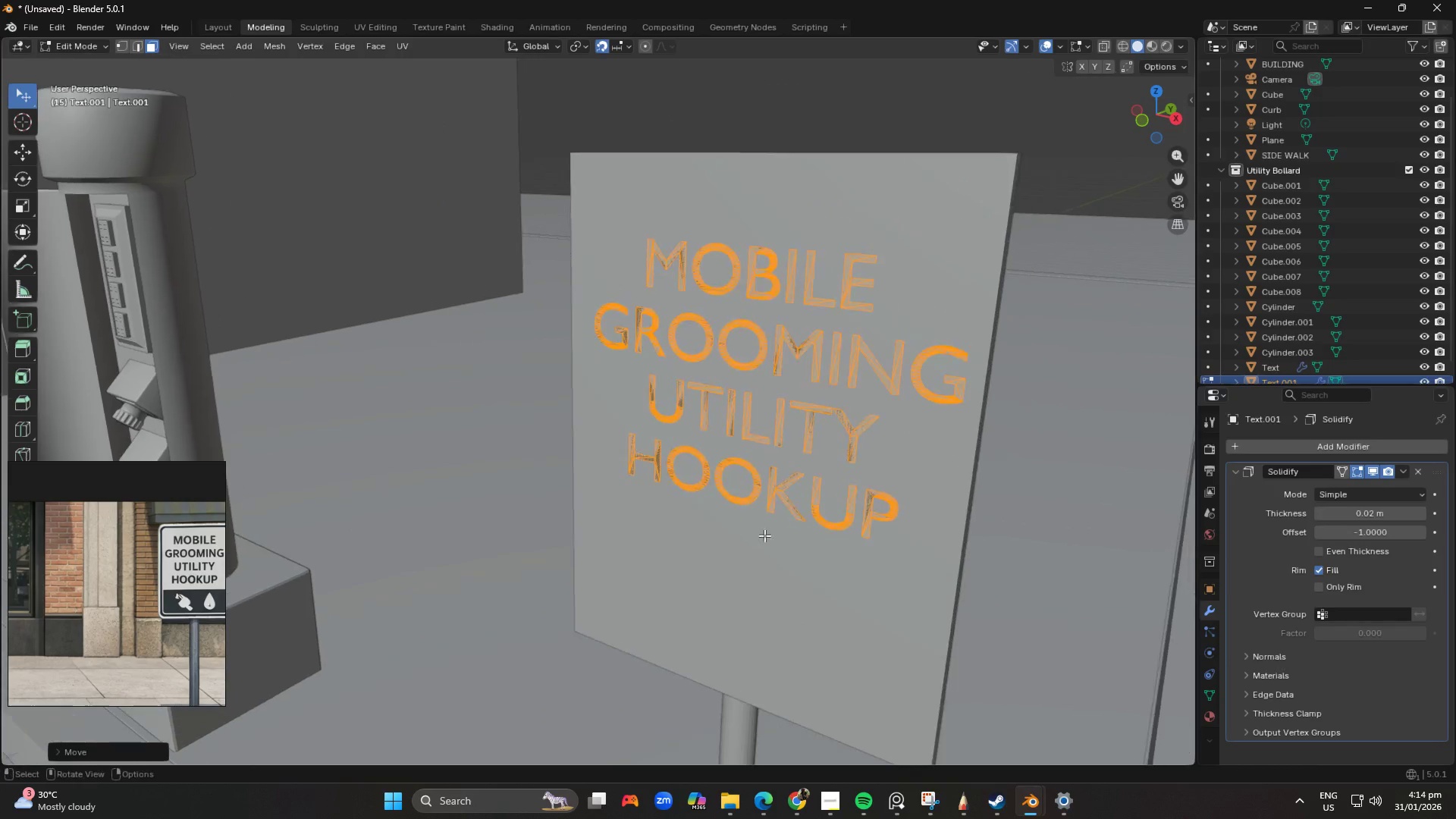 
scroll: coordinate [900, 445], scroll_direction: up, amount: 2.0
 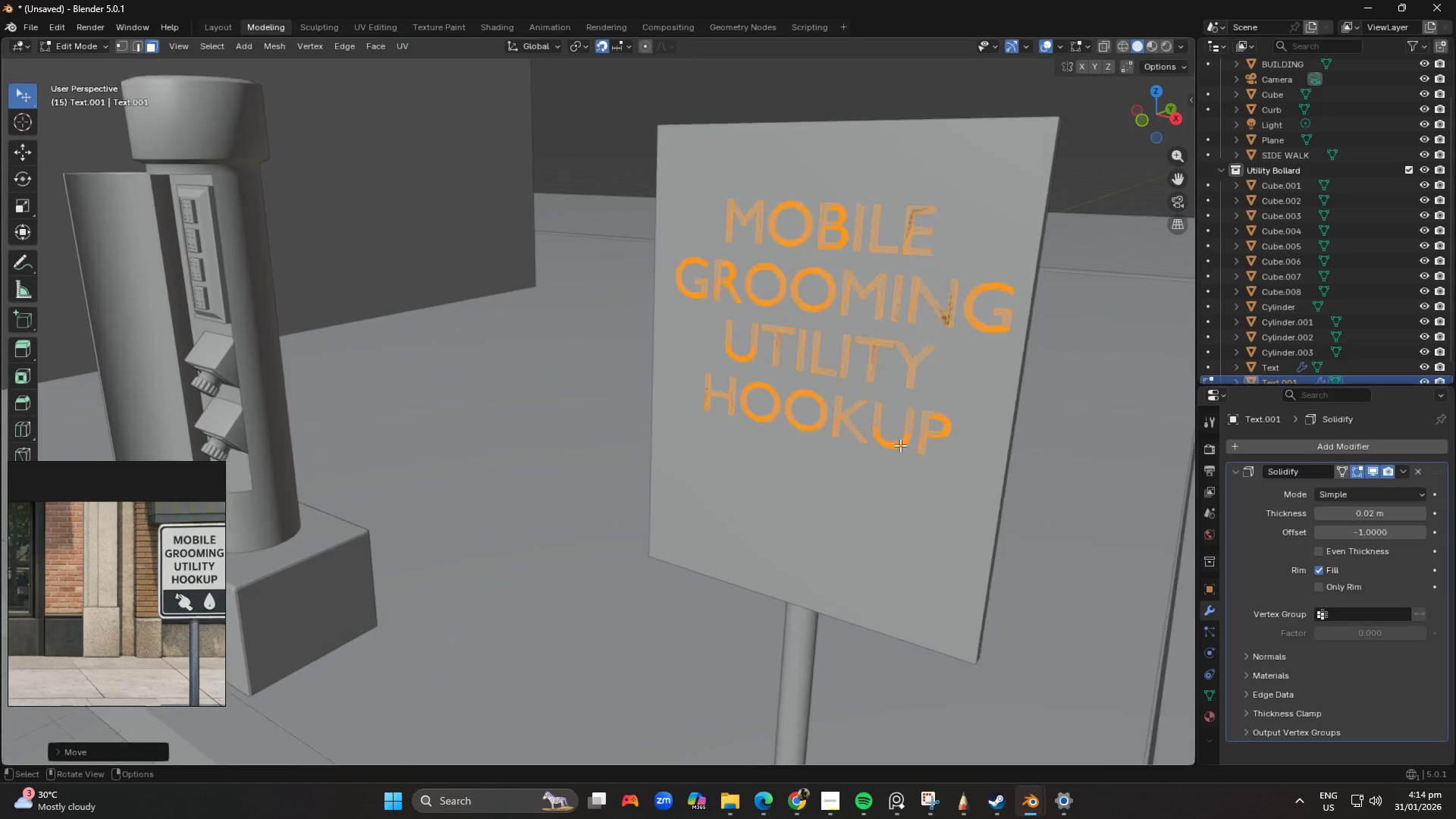 
key(Tab)
 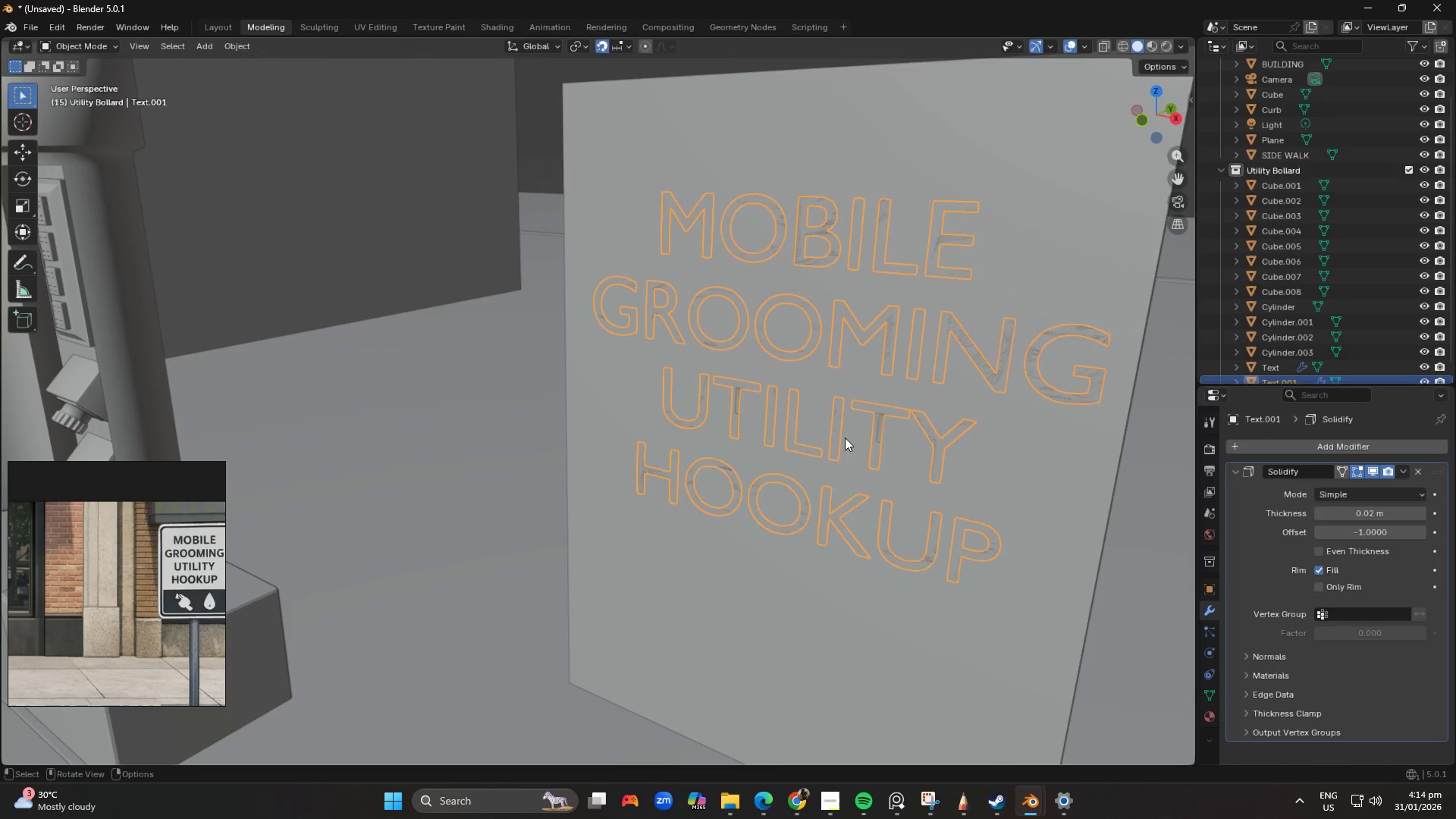 
scroll: coordinate [841, 447], scroll_direction: up, amount: 2.0
 